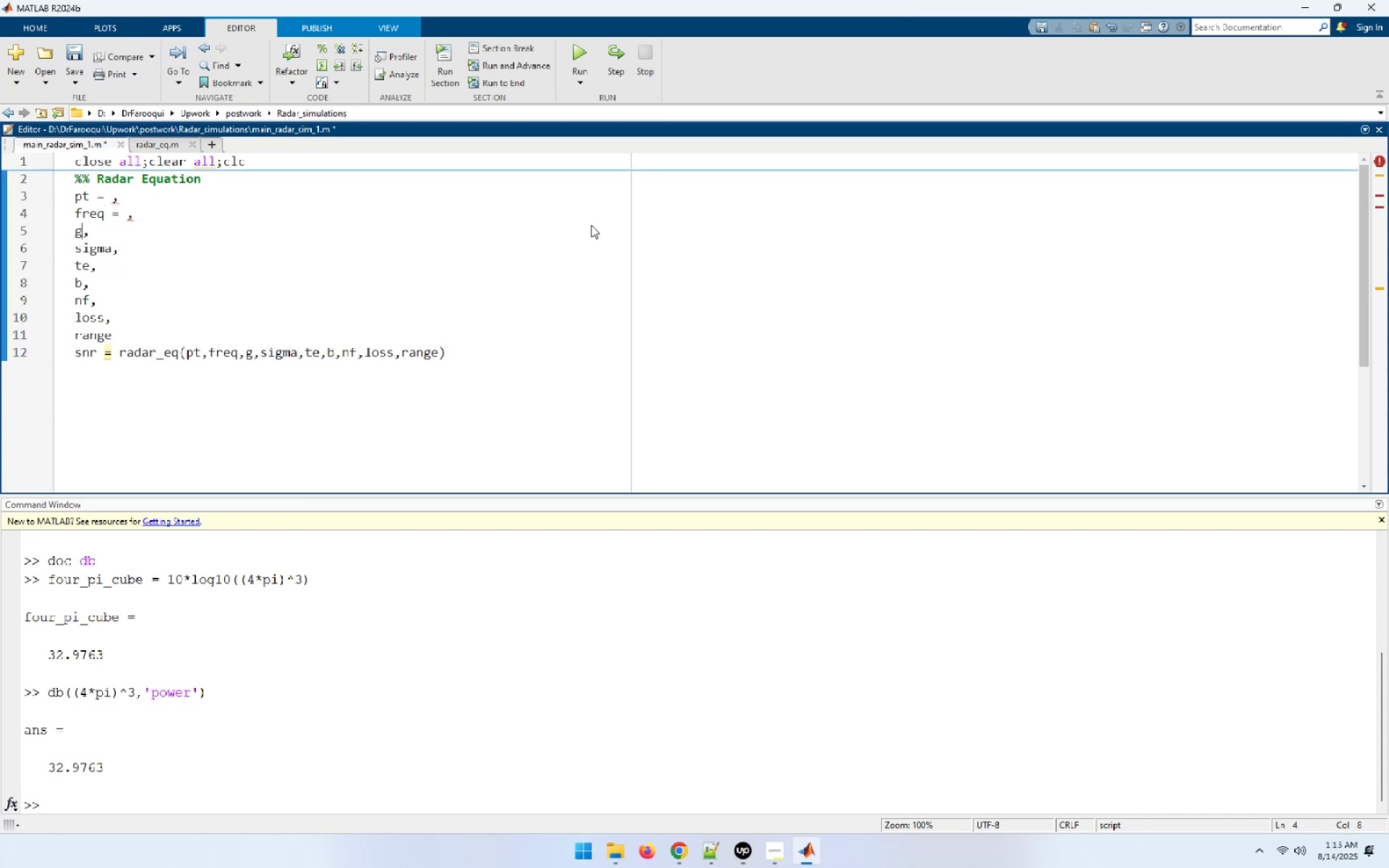 
key(ArrowLeft)
 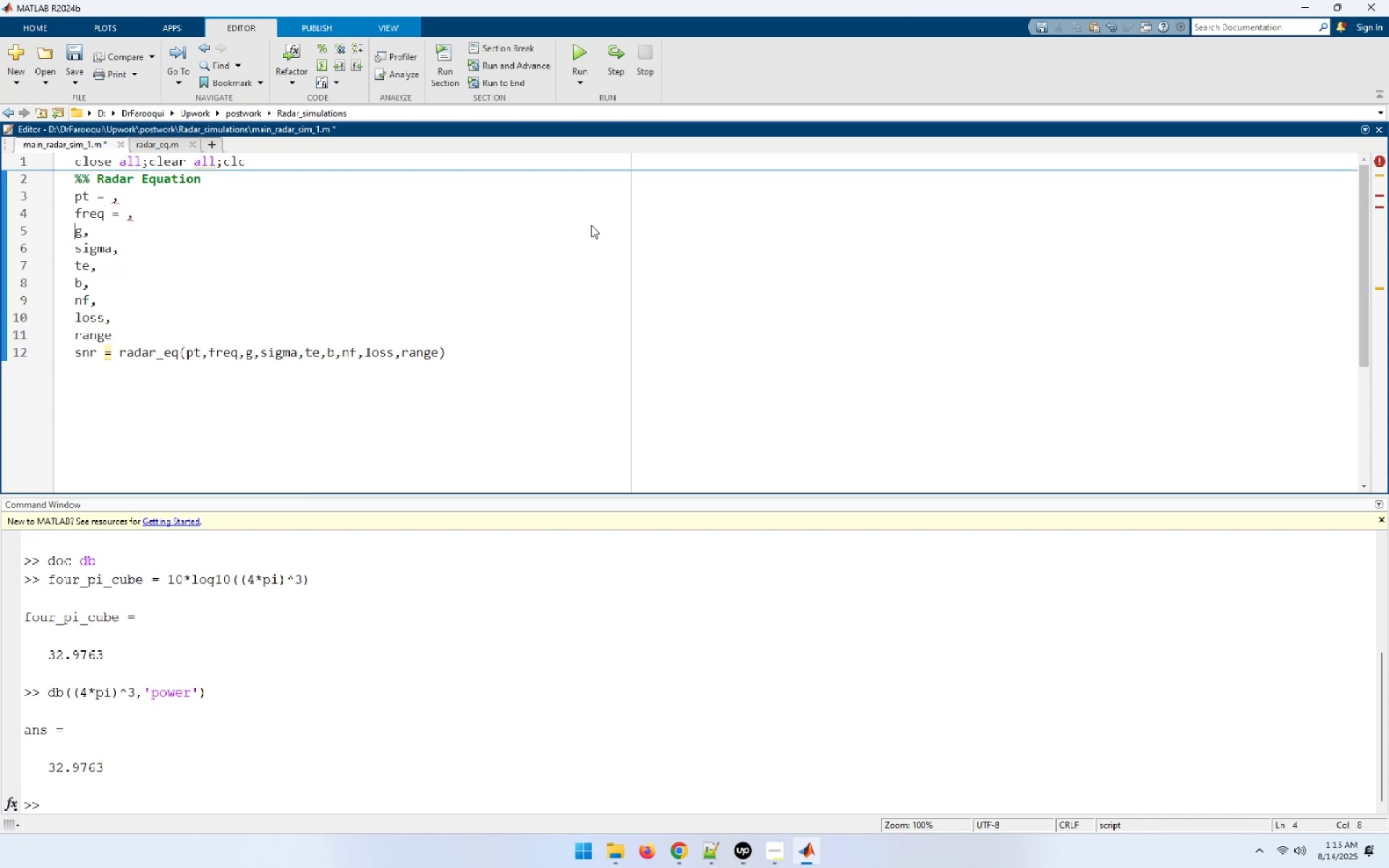 
key(ArrowRight)
 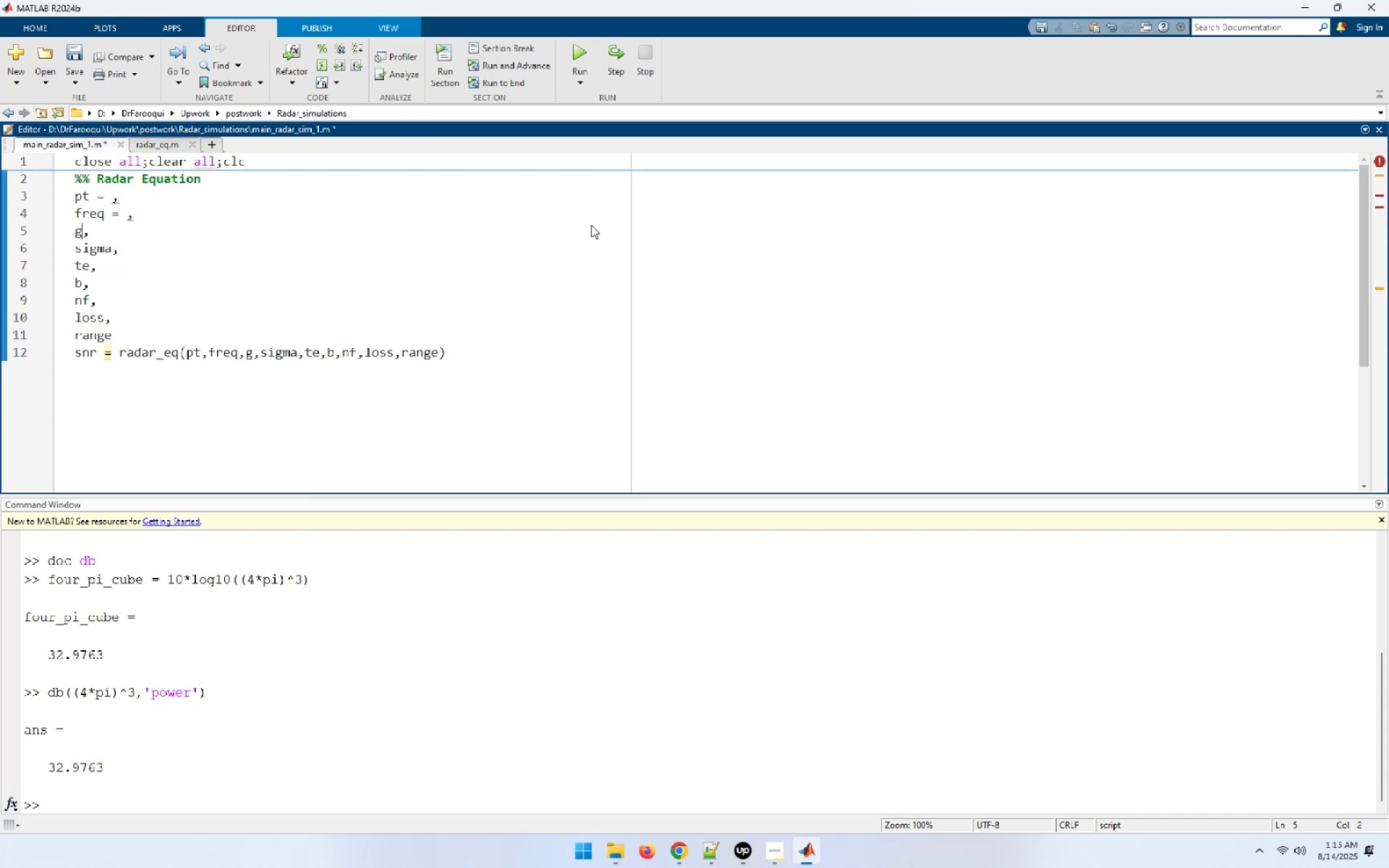 
key(Space)
 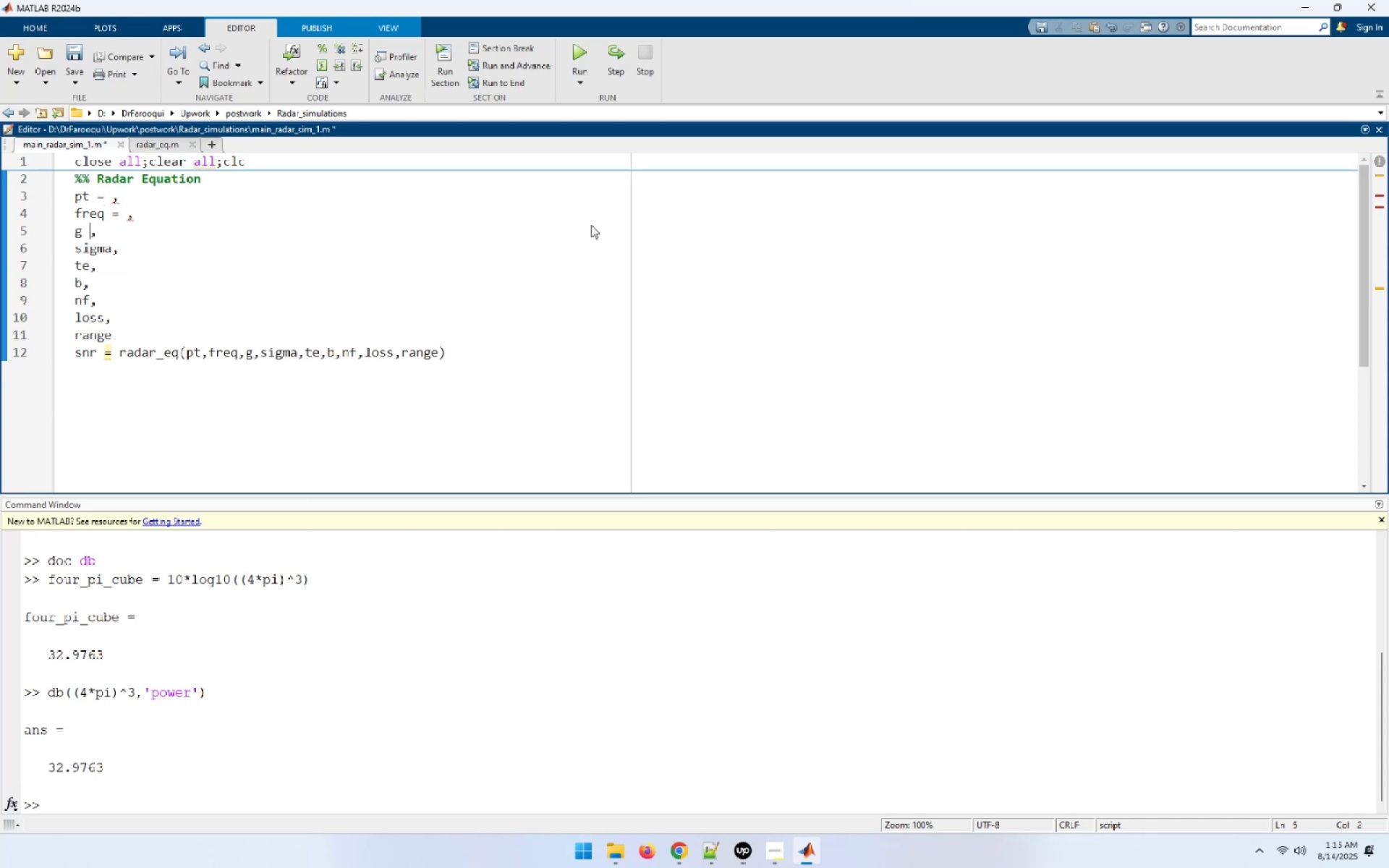 
key(Equal)
 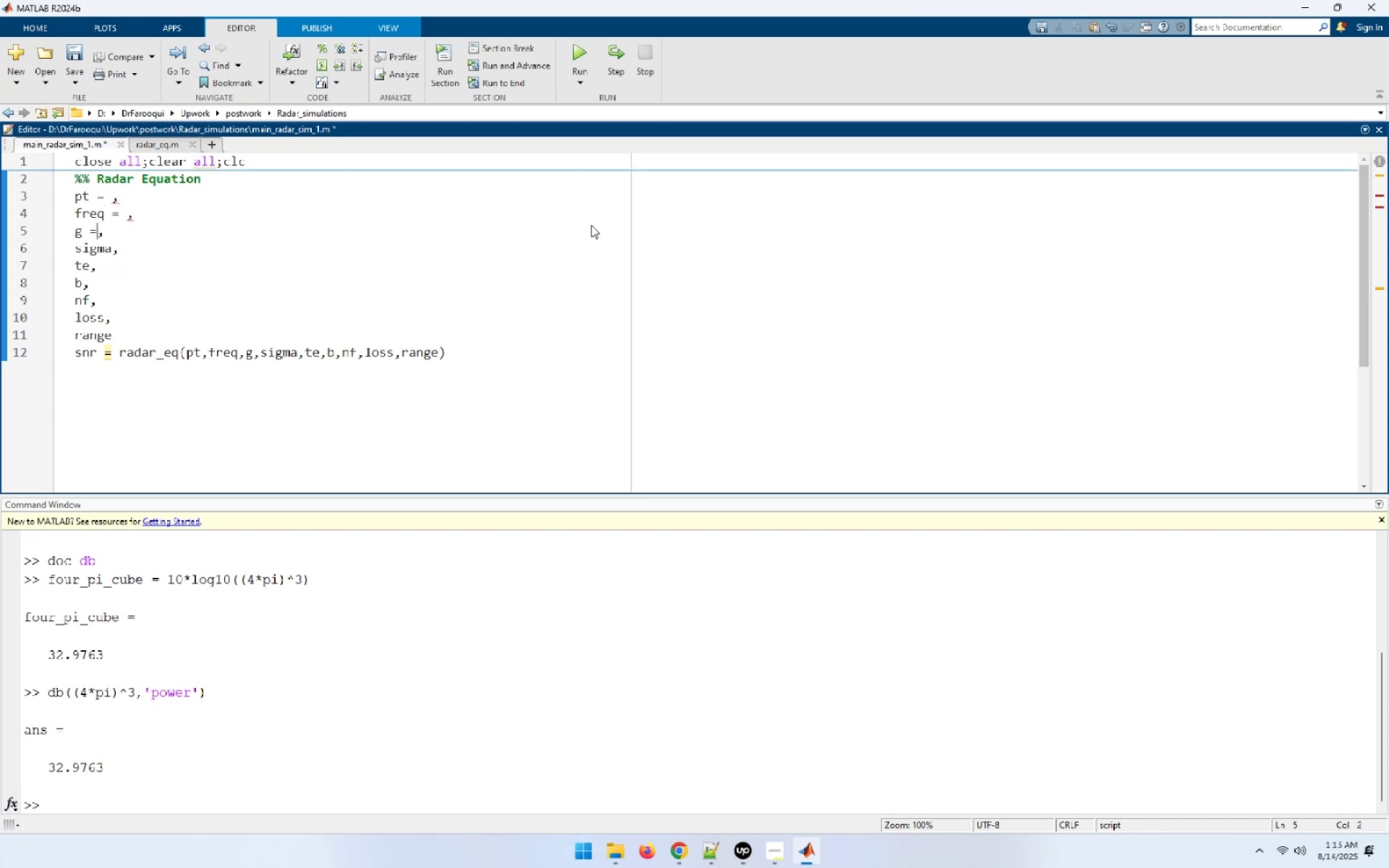 
key(Space)
 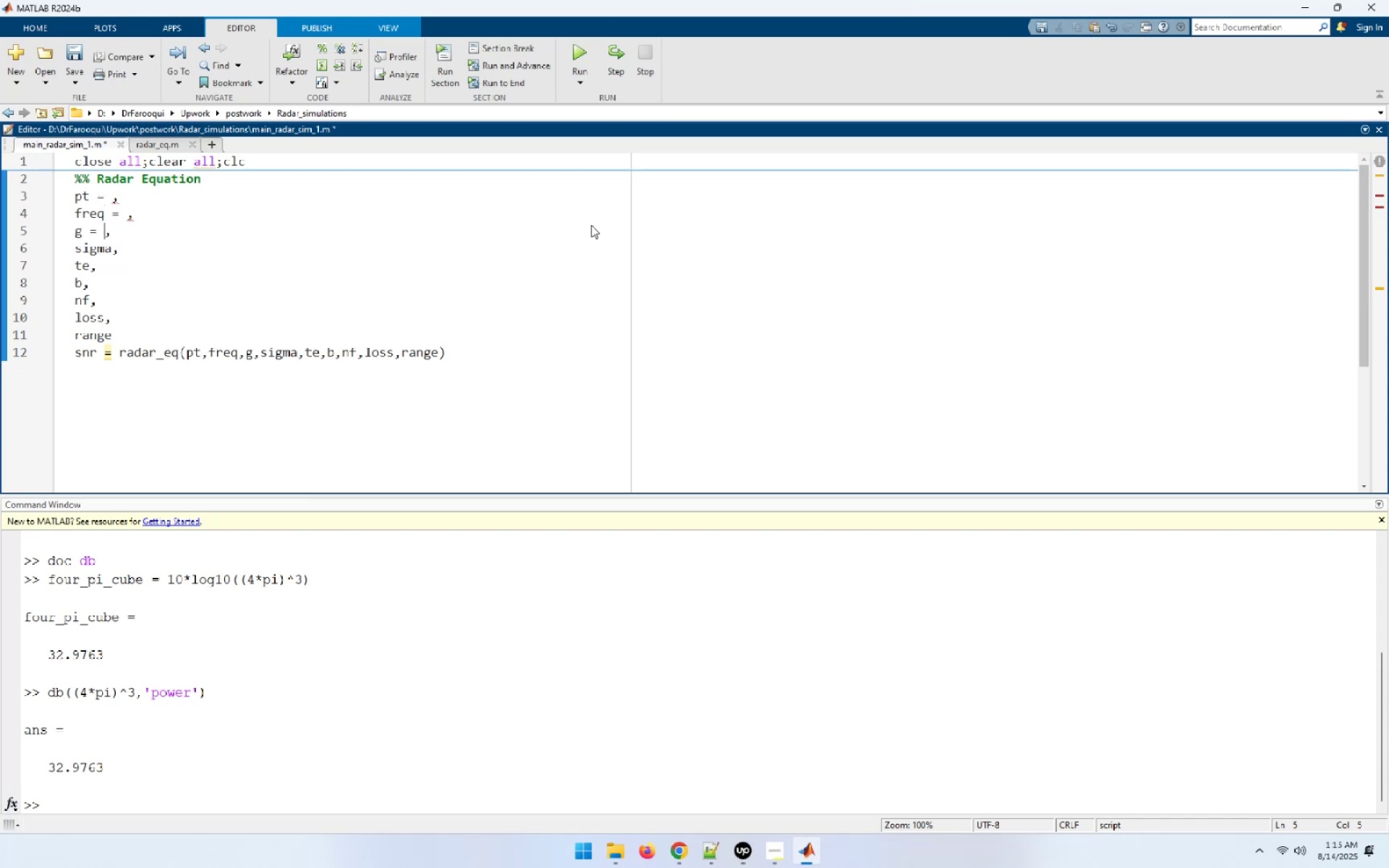 
key(ArrowDown)
 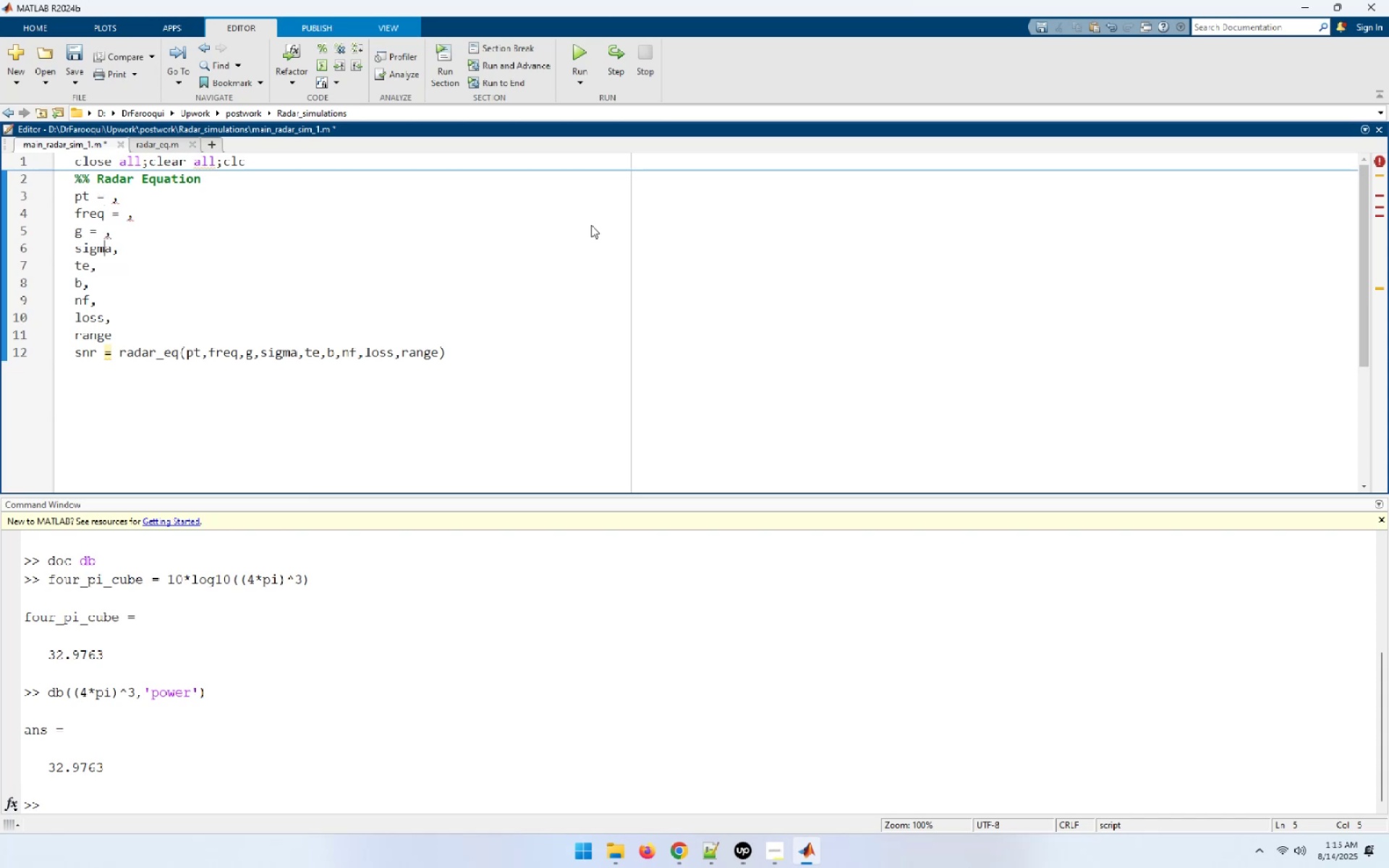 
key(End)
 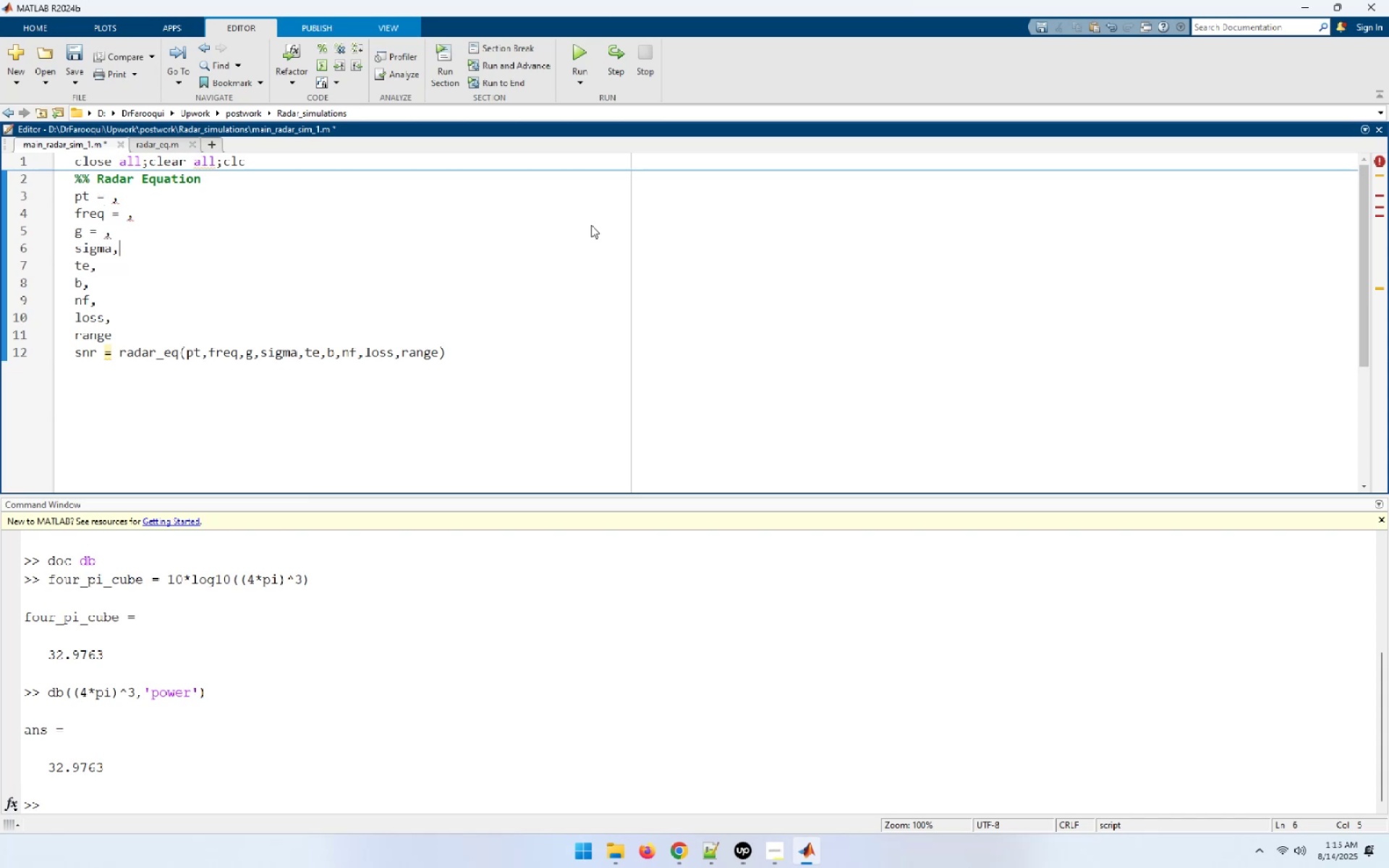 
key(ArrowLeft)
 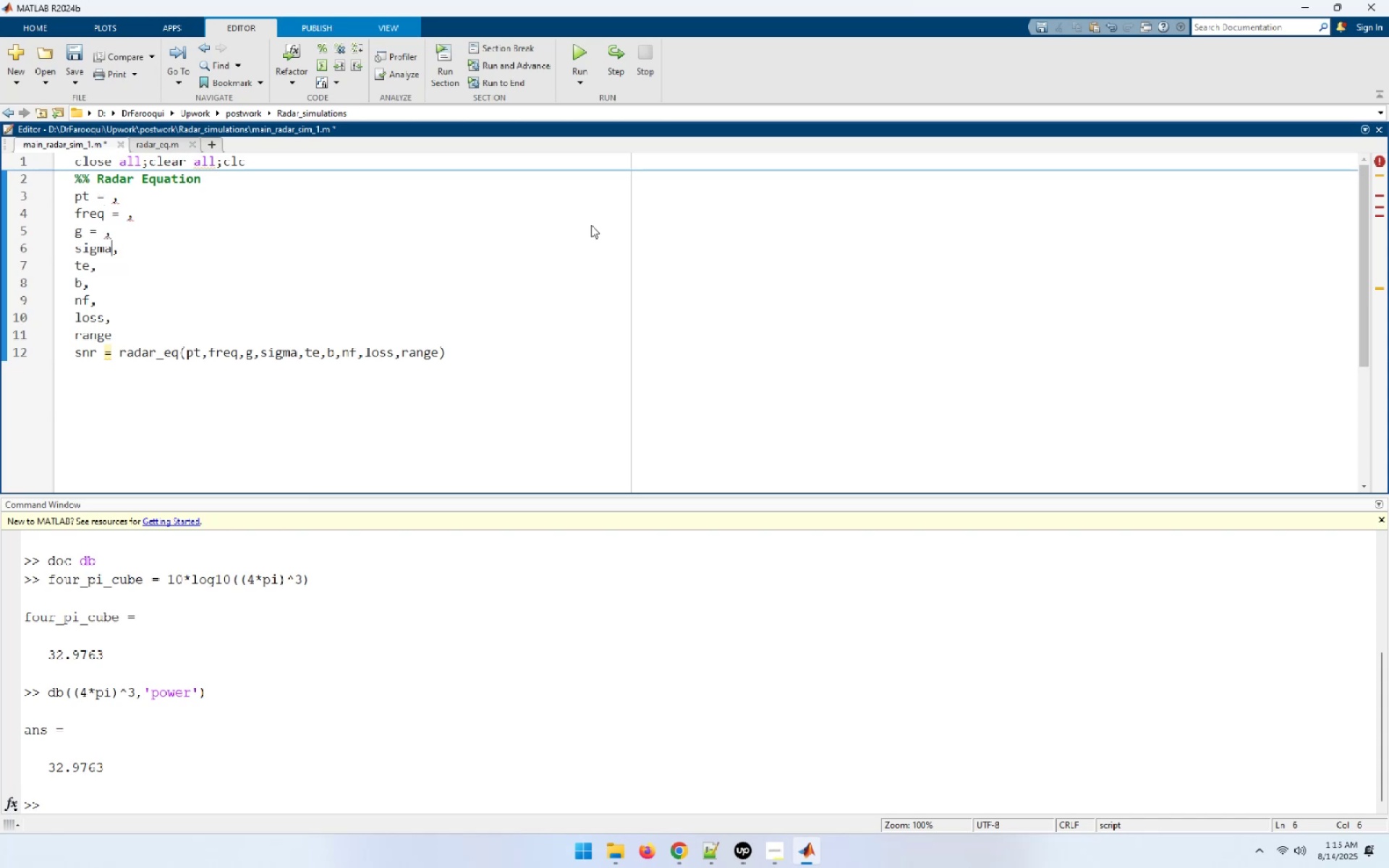 
key(Space)
 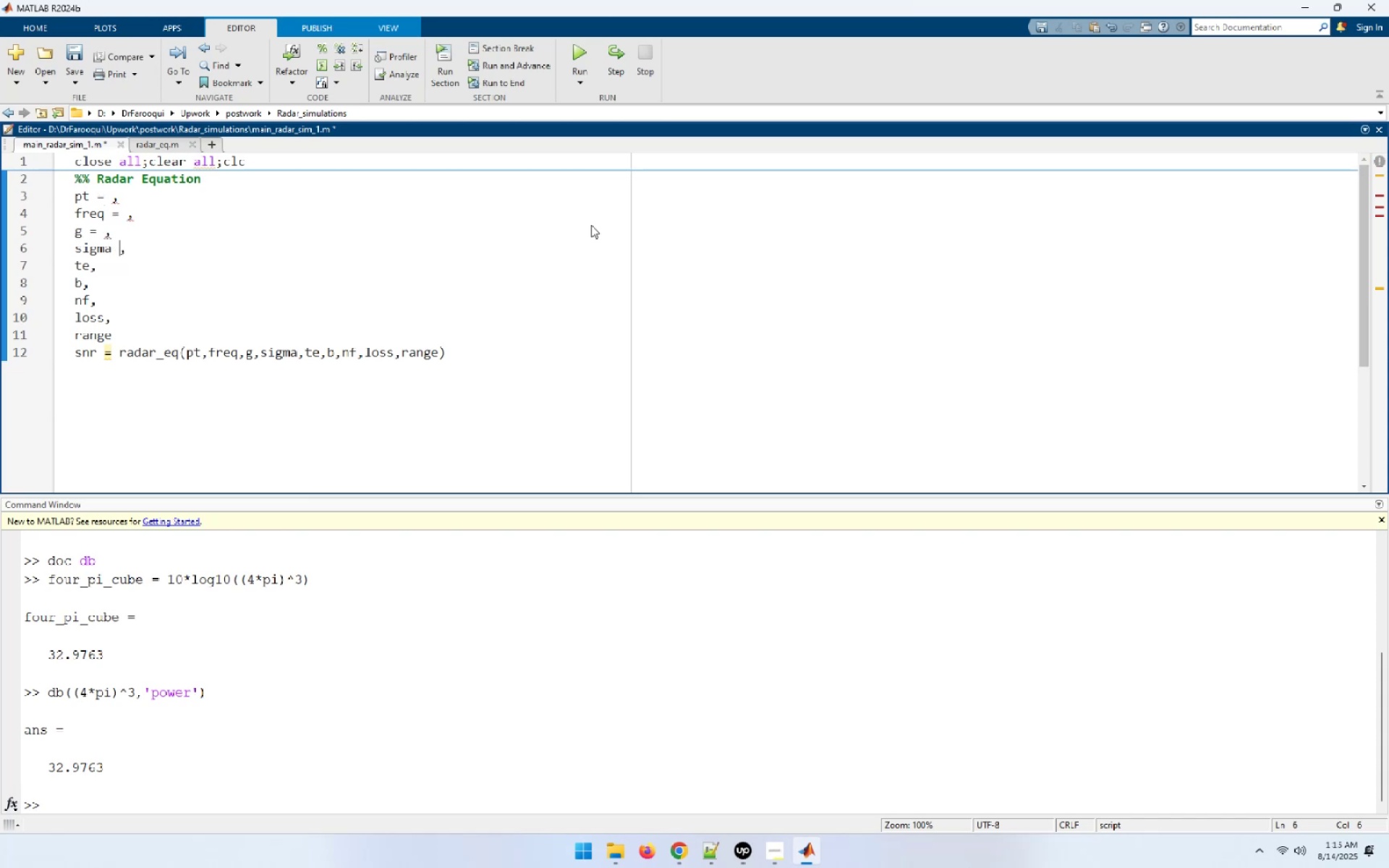 
key(Equal)
 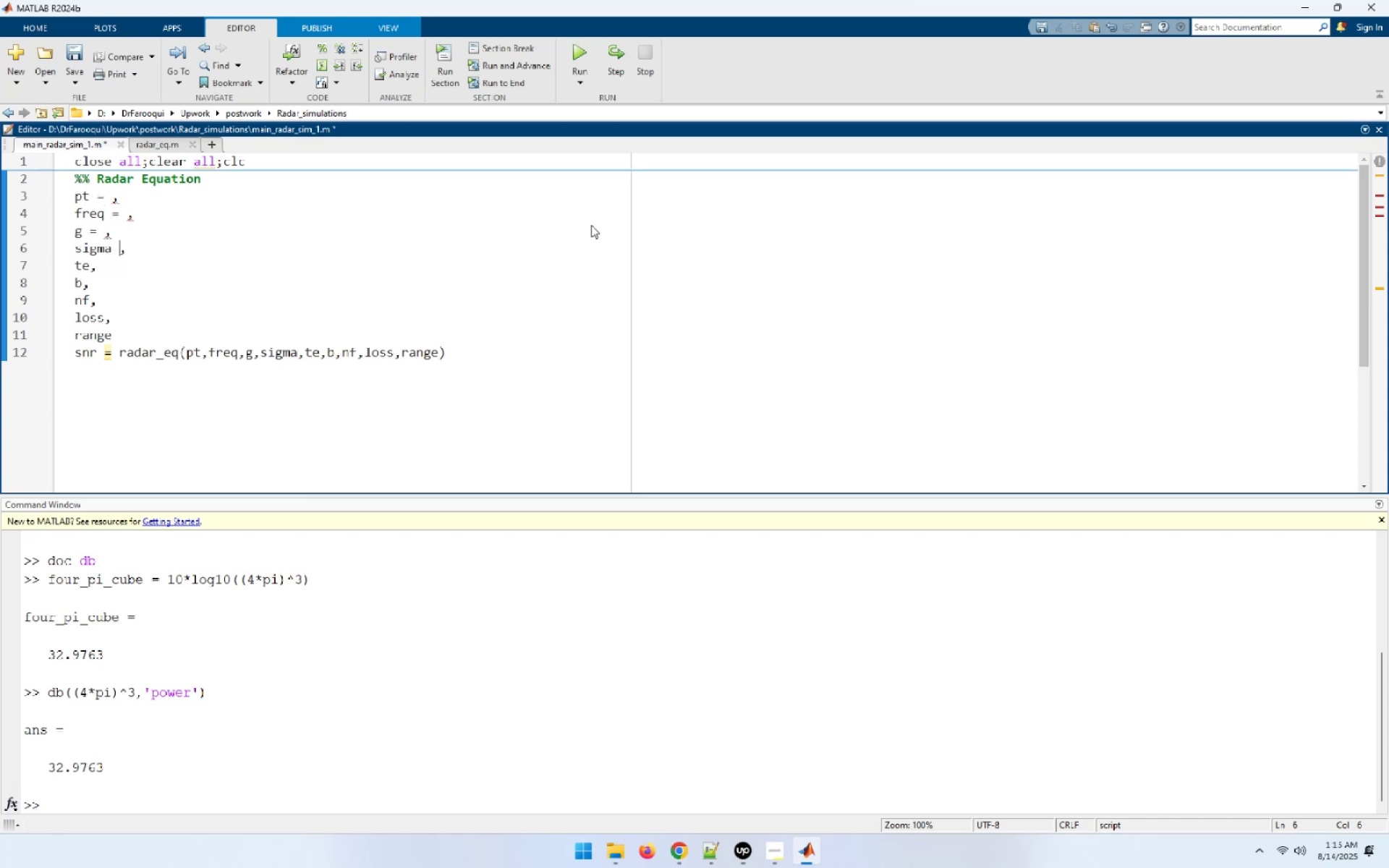 
key(Space)
 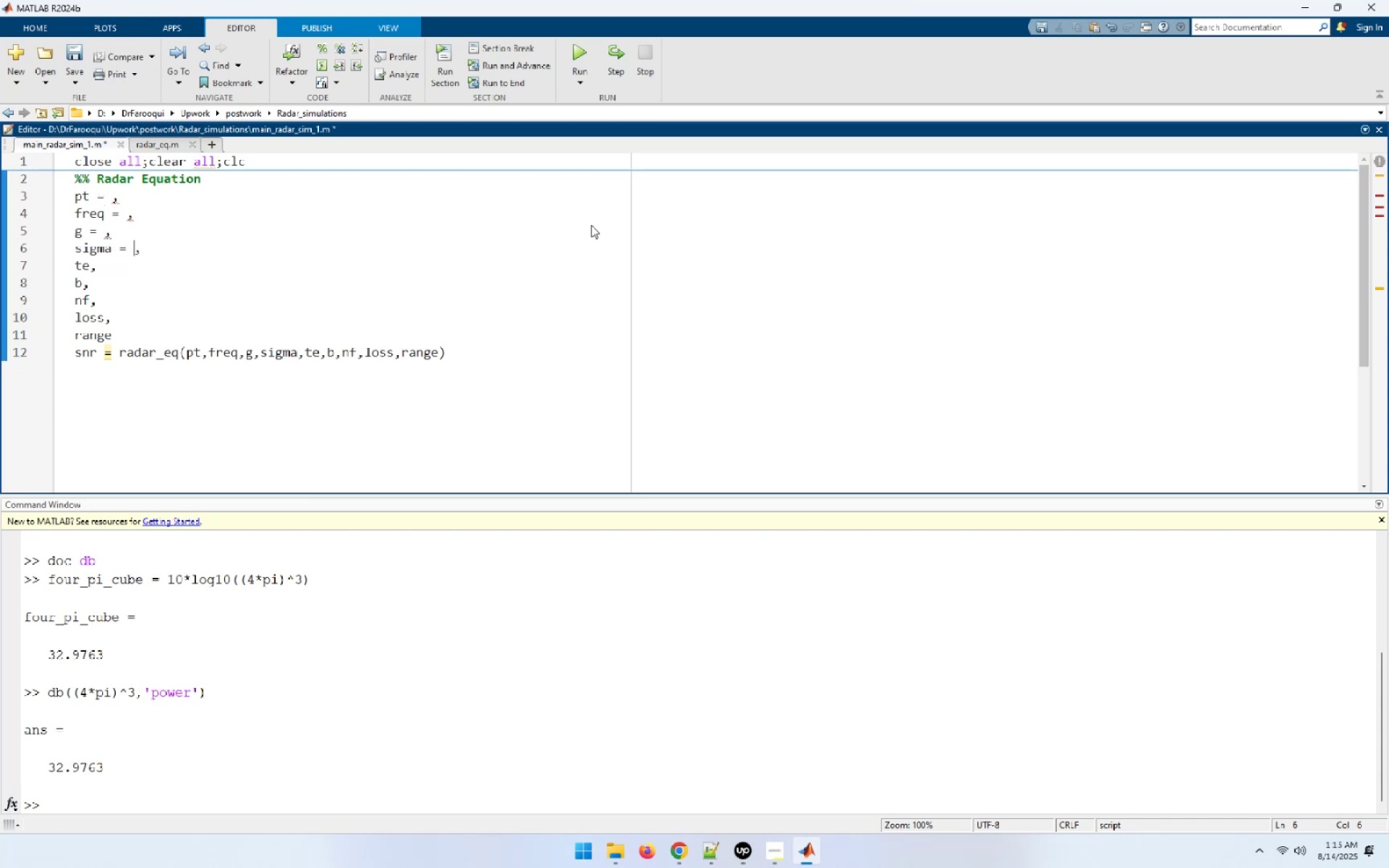 
key(ArrowDown)
 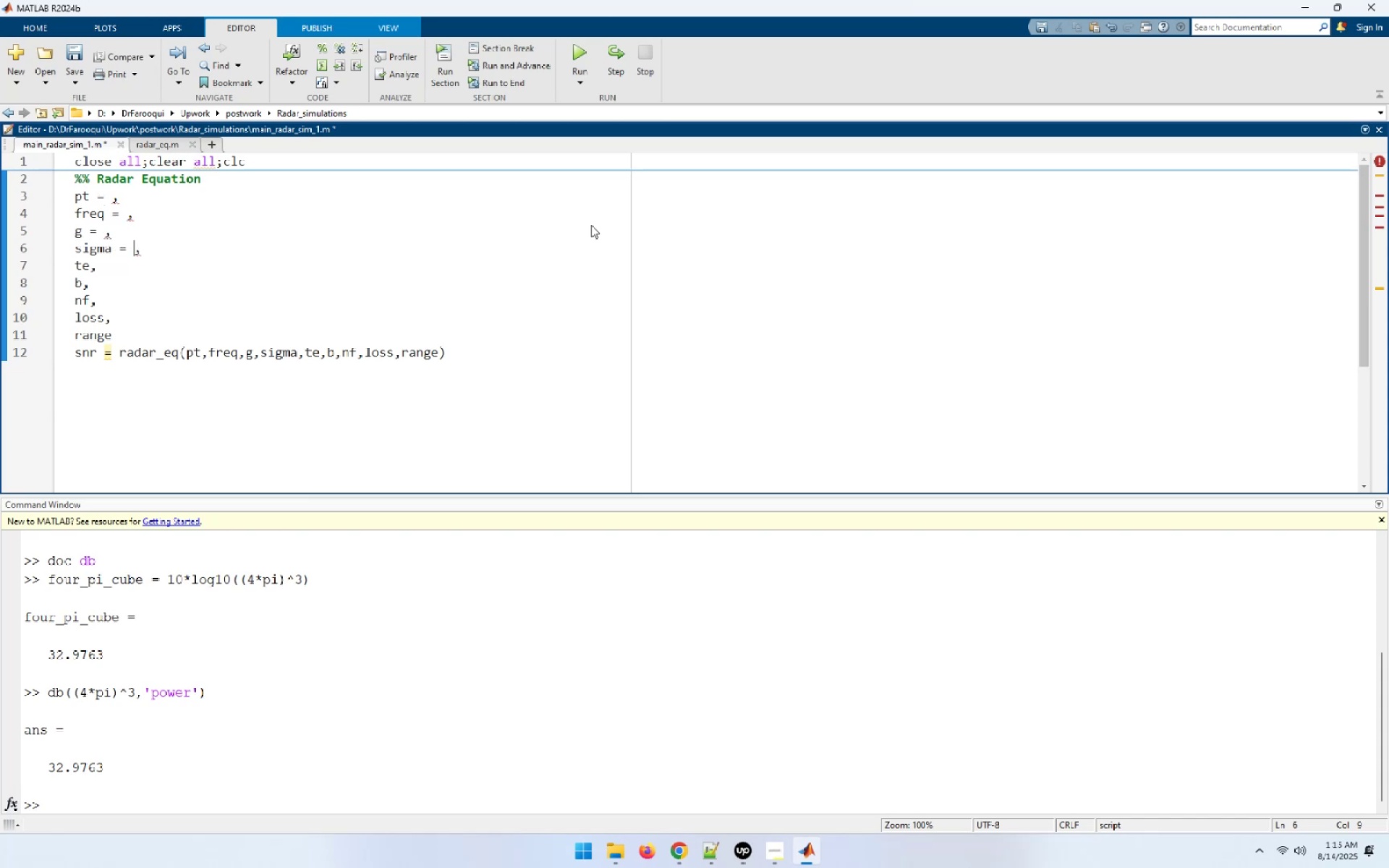 
key(ArrowLeft)
 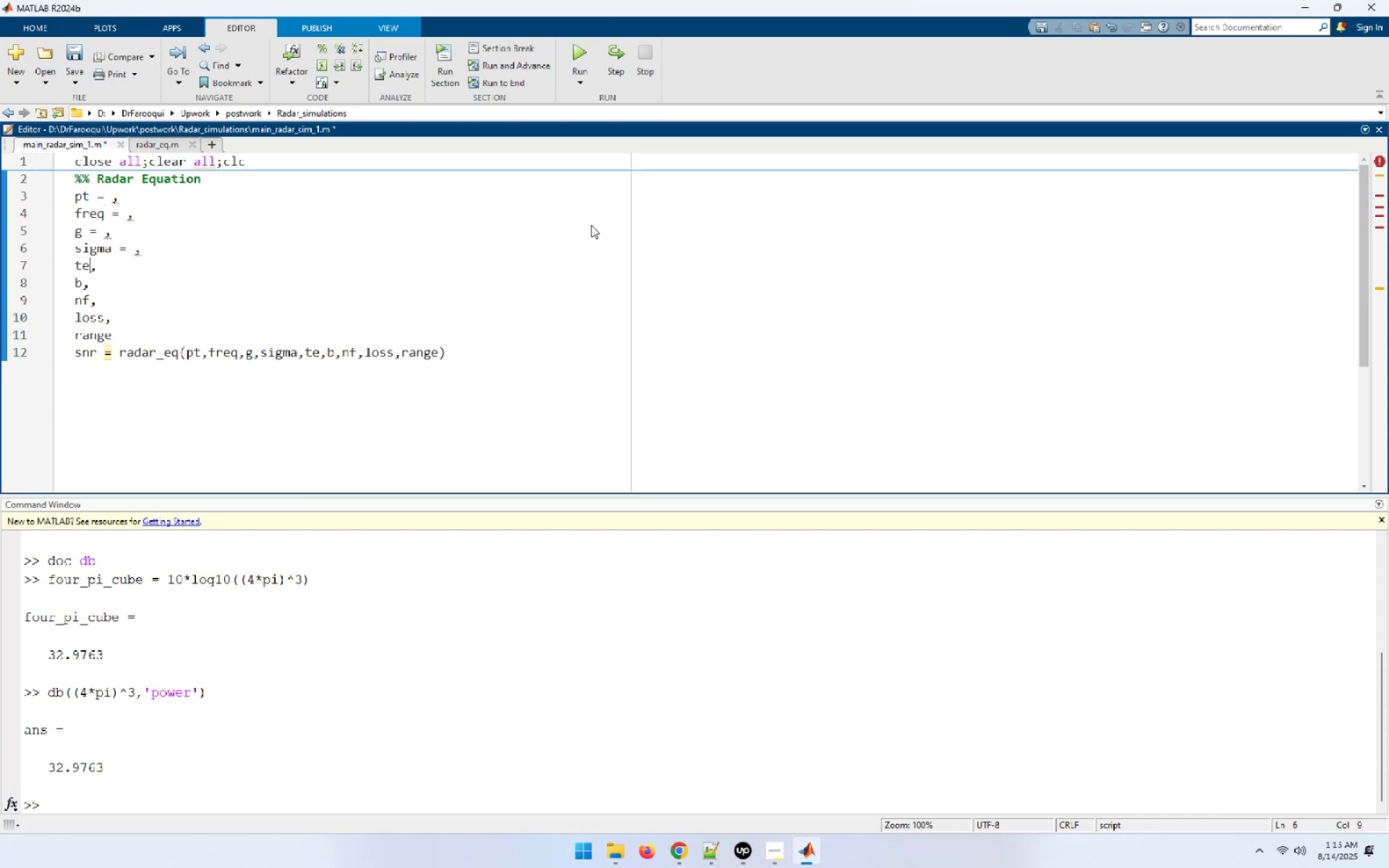 
key(ArrowLeft)
 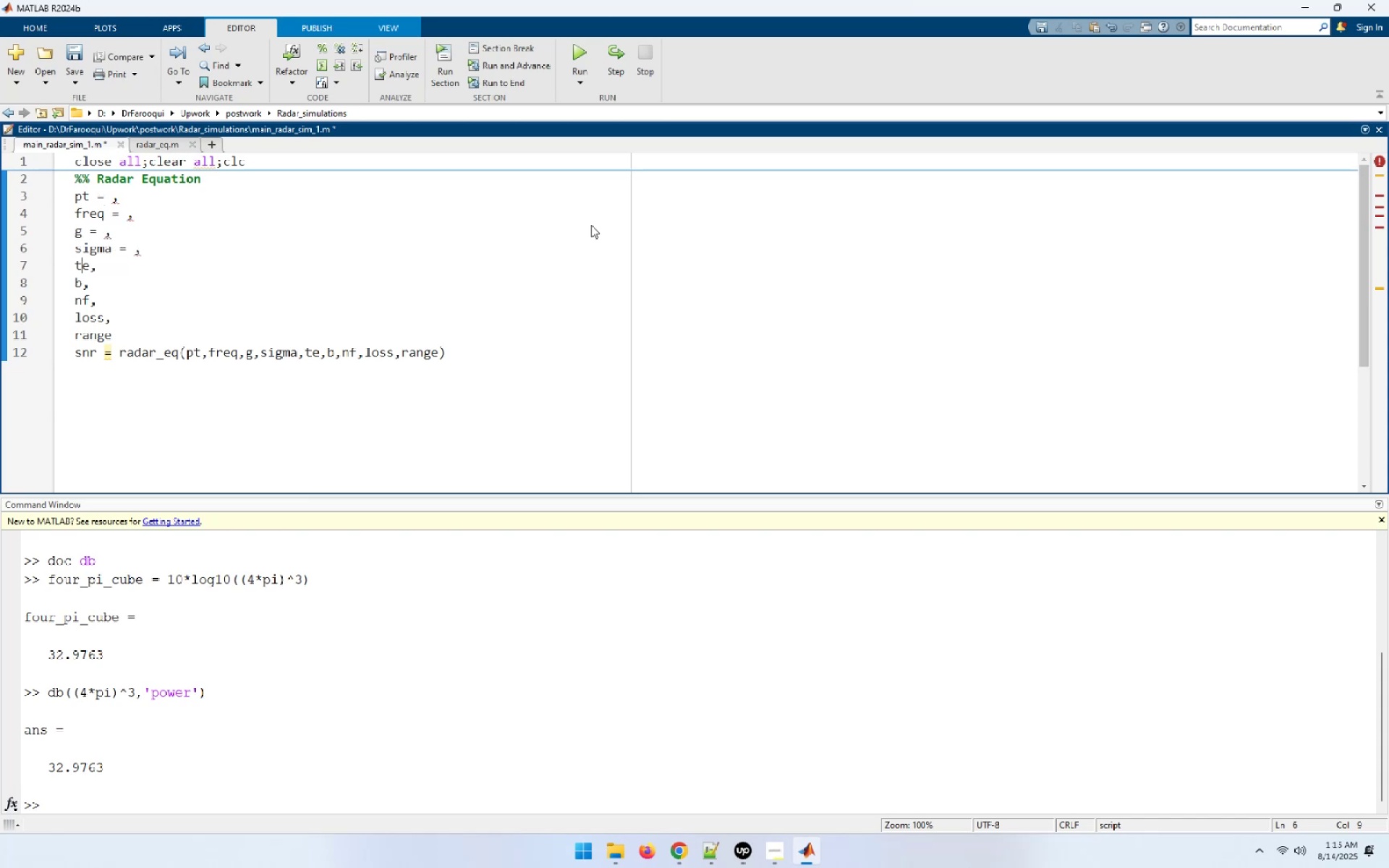 
key(ArrowRight)
 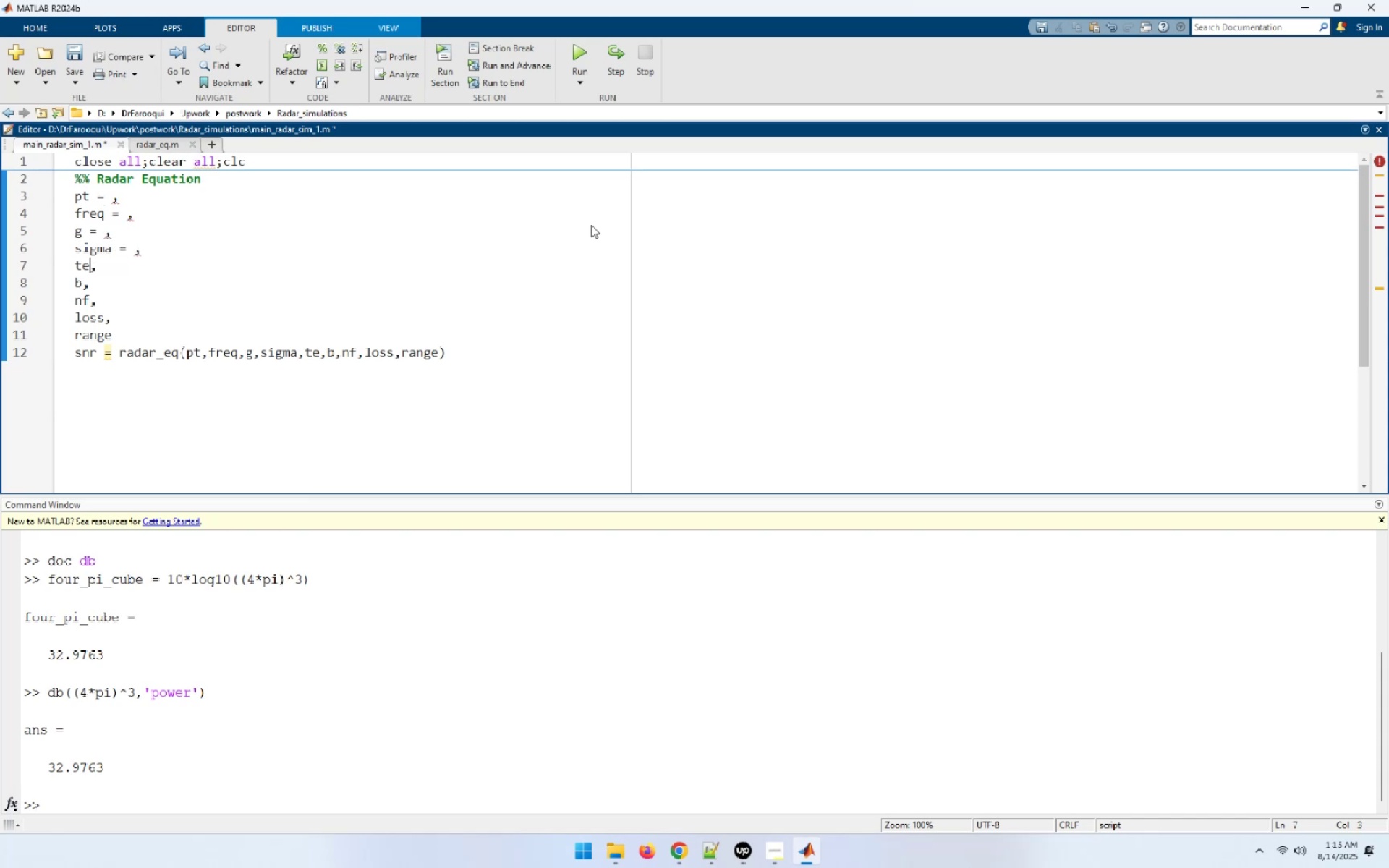 
key(Space)
 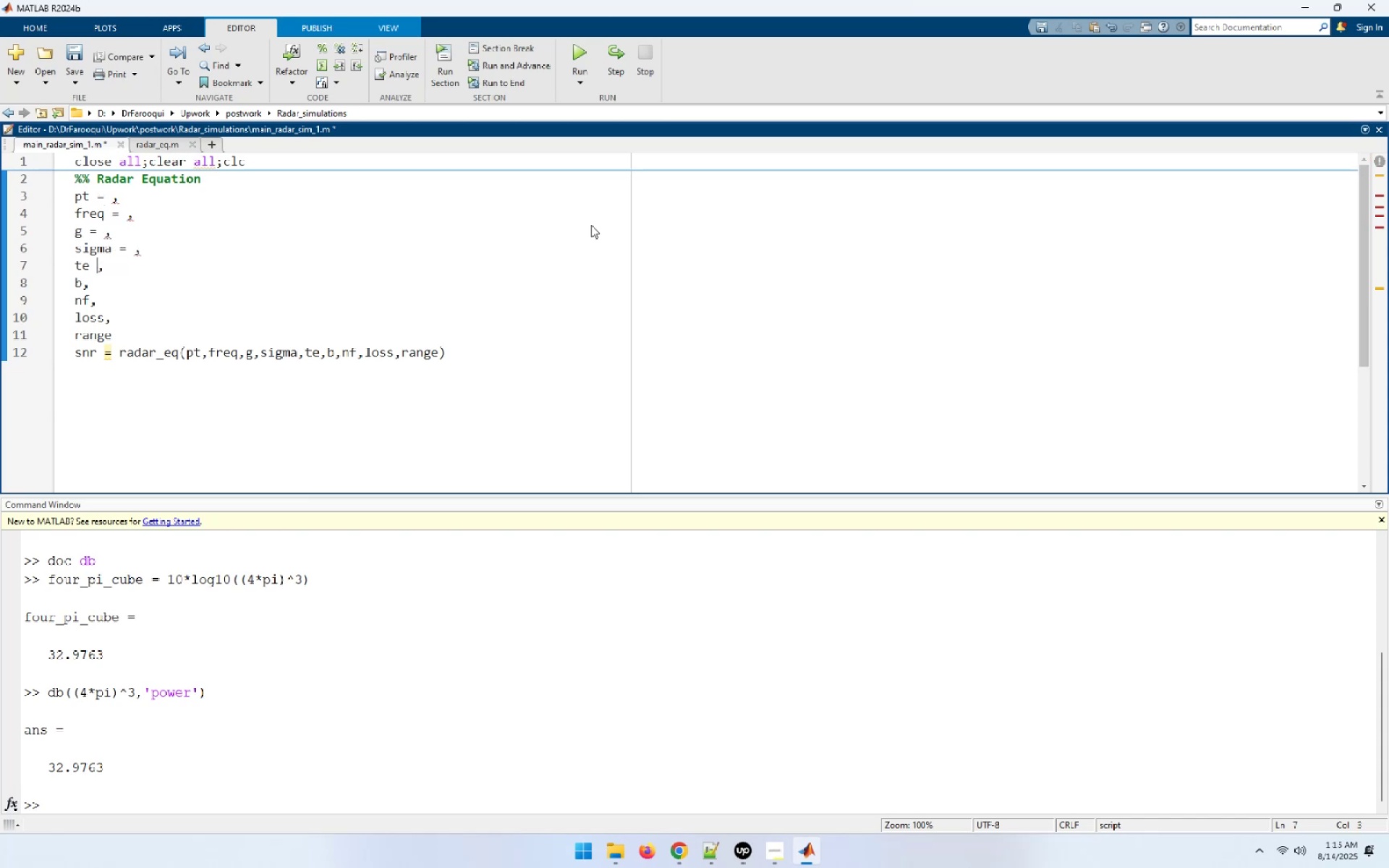 
key(Equal)
 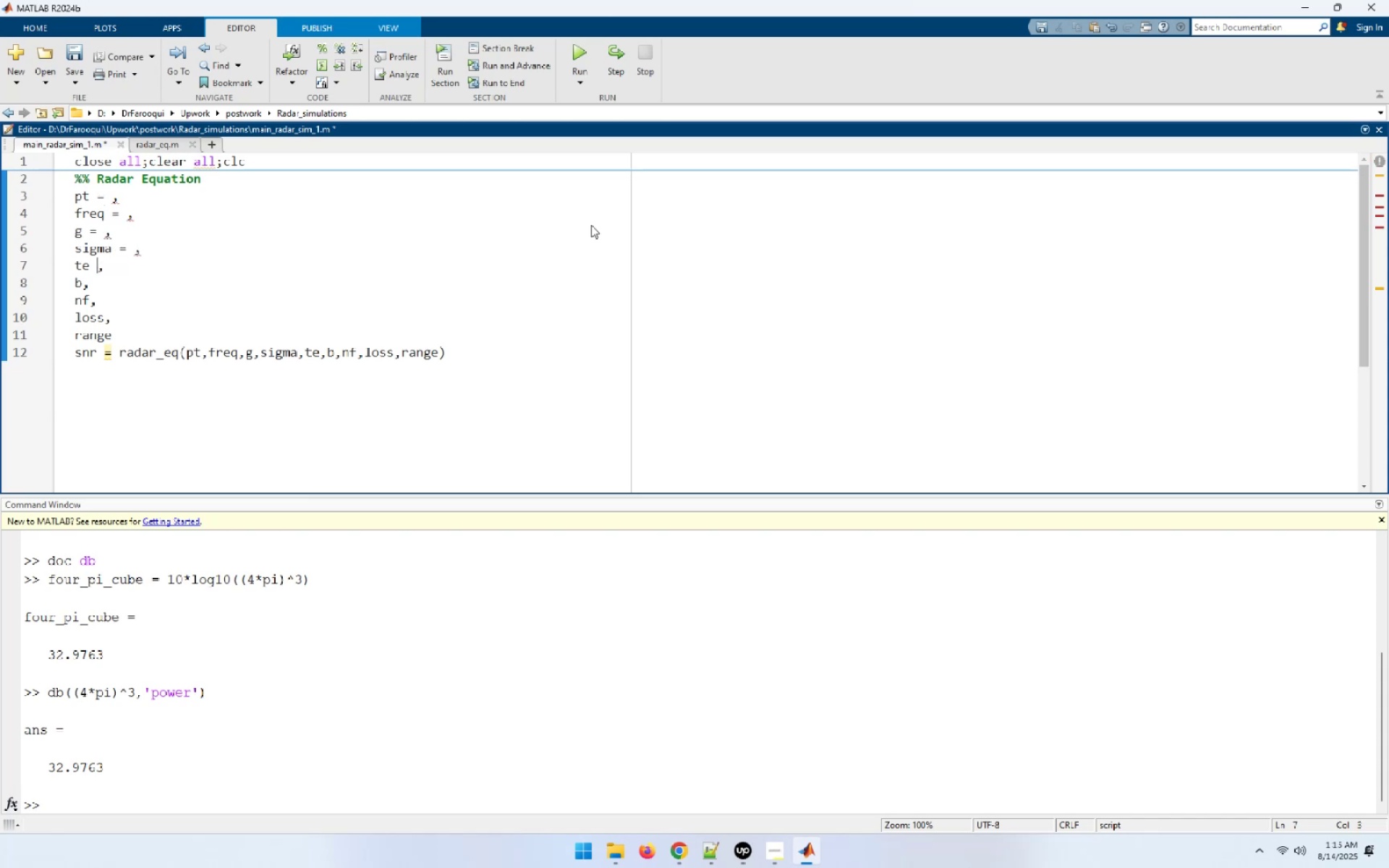 
key(Space)
 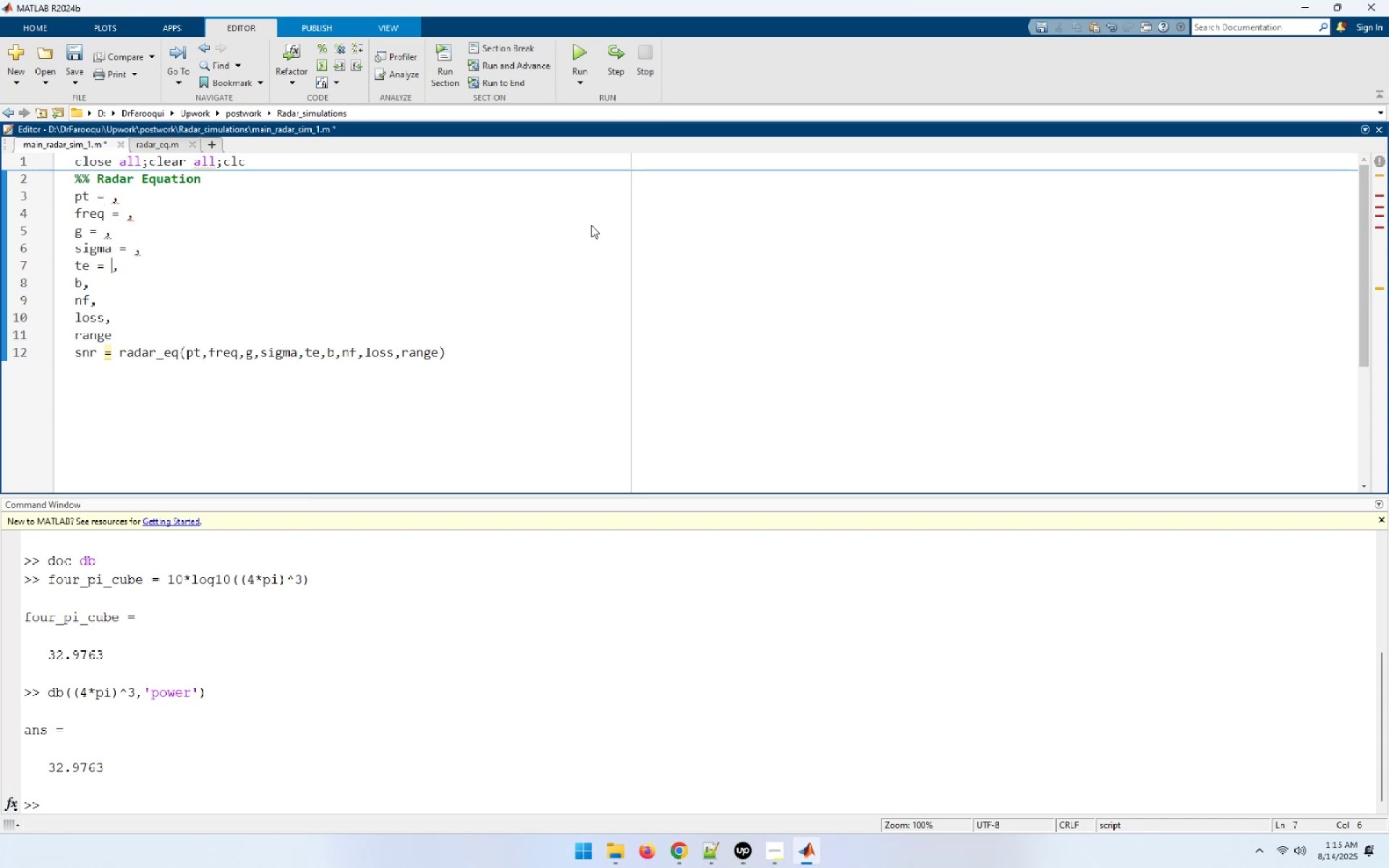 
key(ArrowDown)
 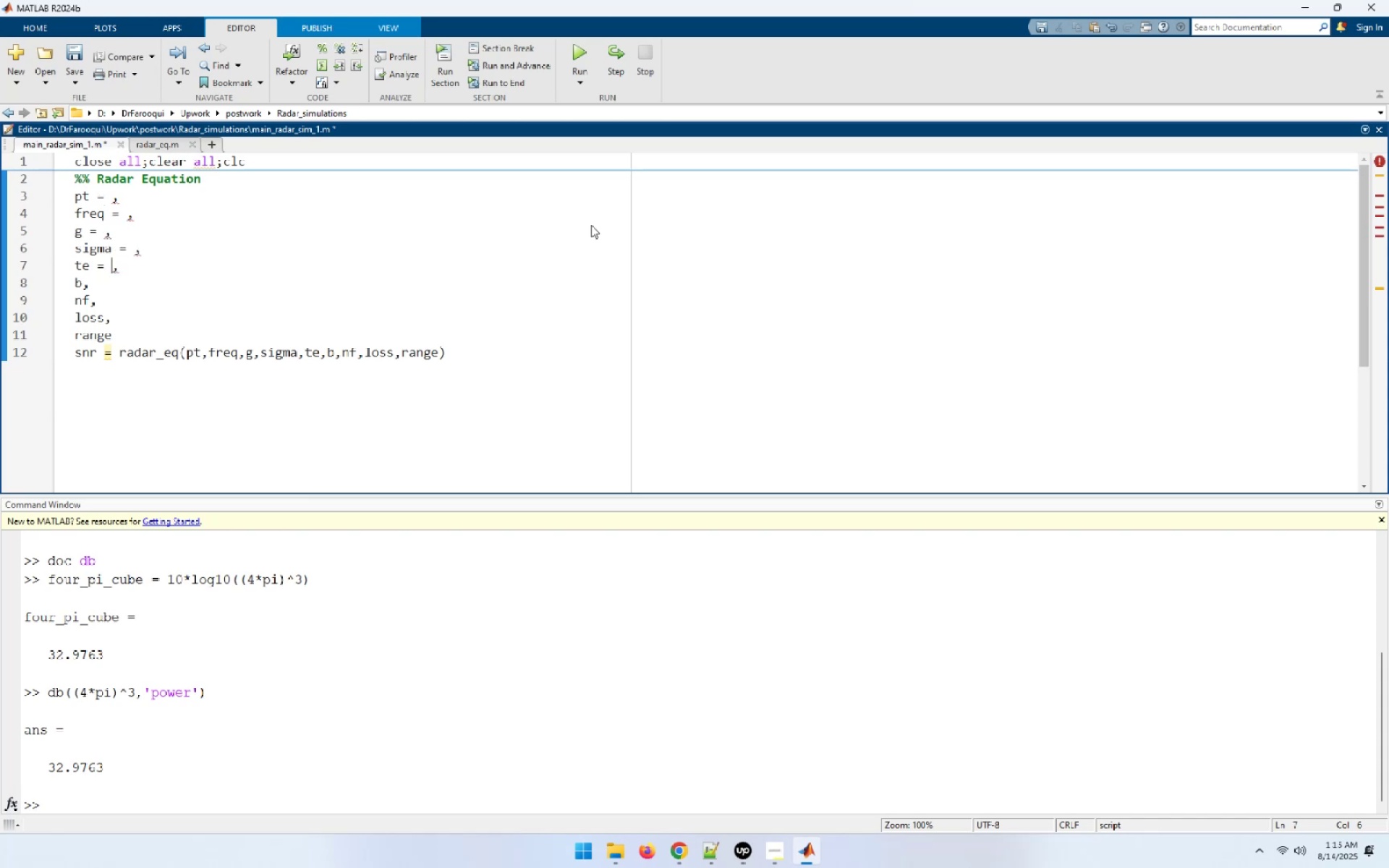 
key(ArrowLeft)
 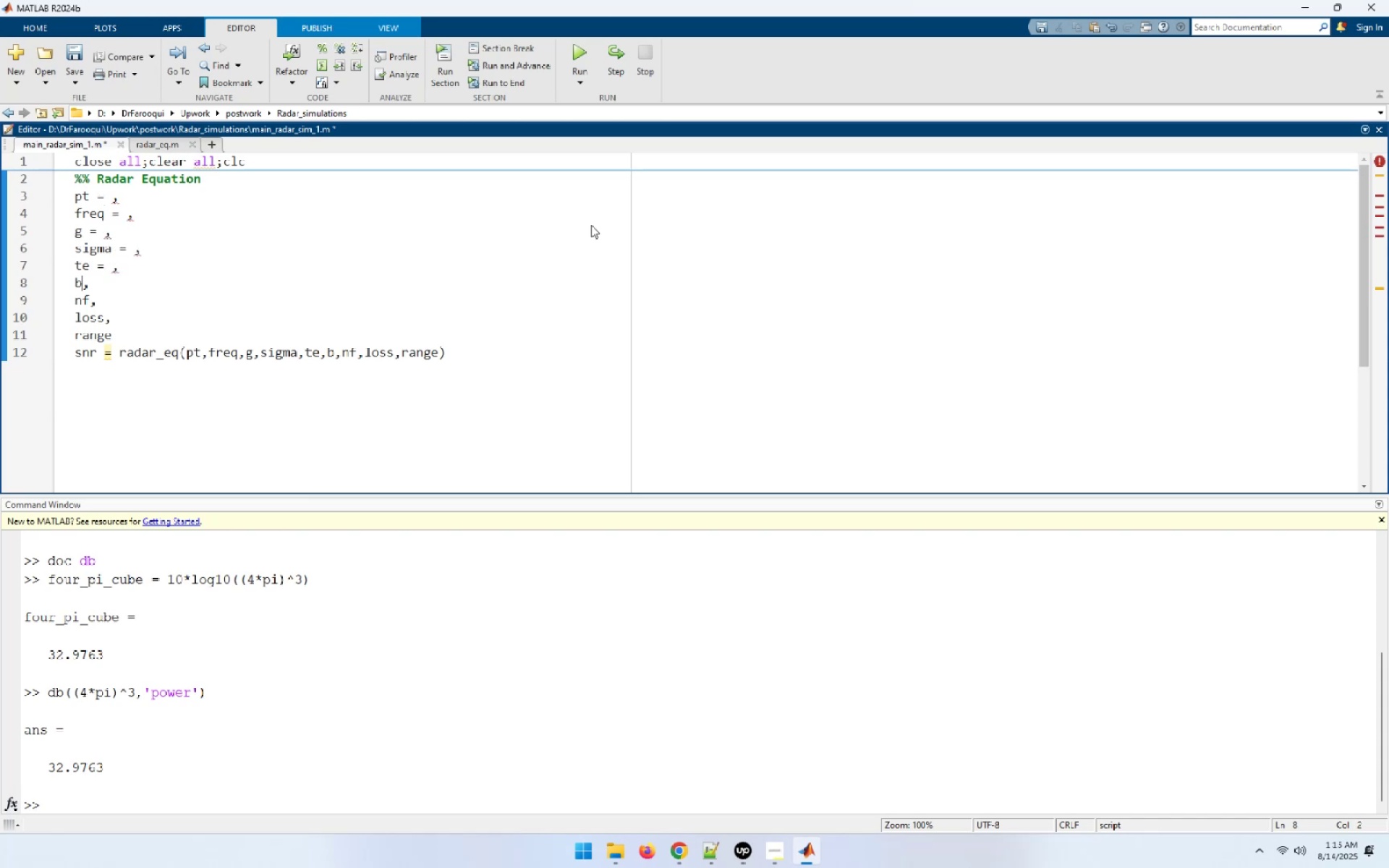 
key(Space)
 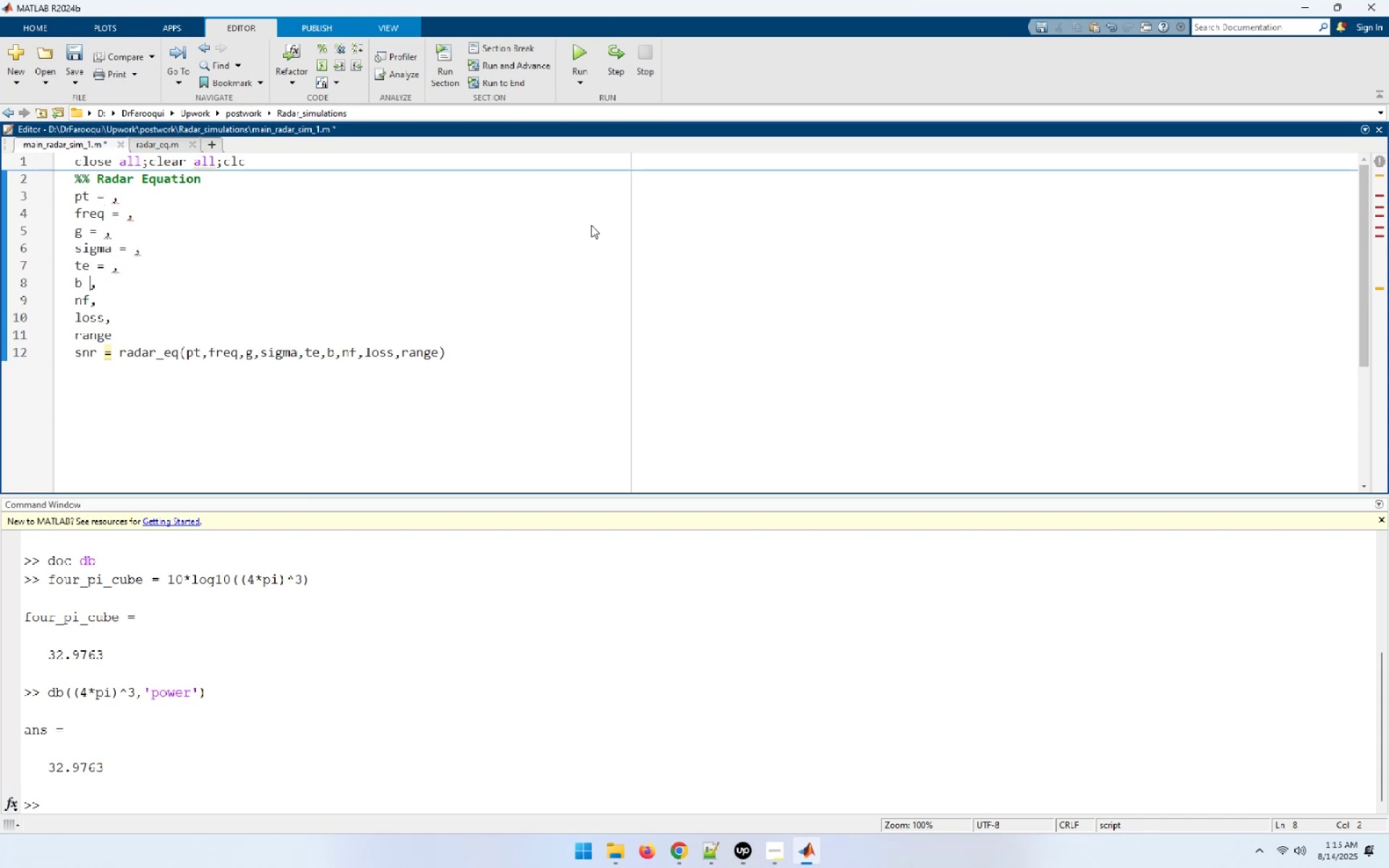 
key(Equal)
 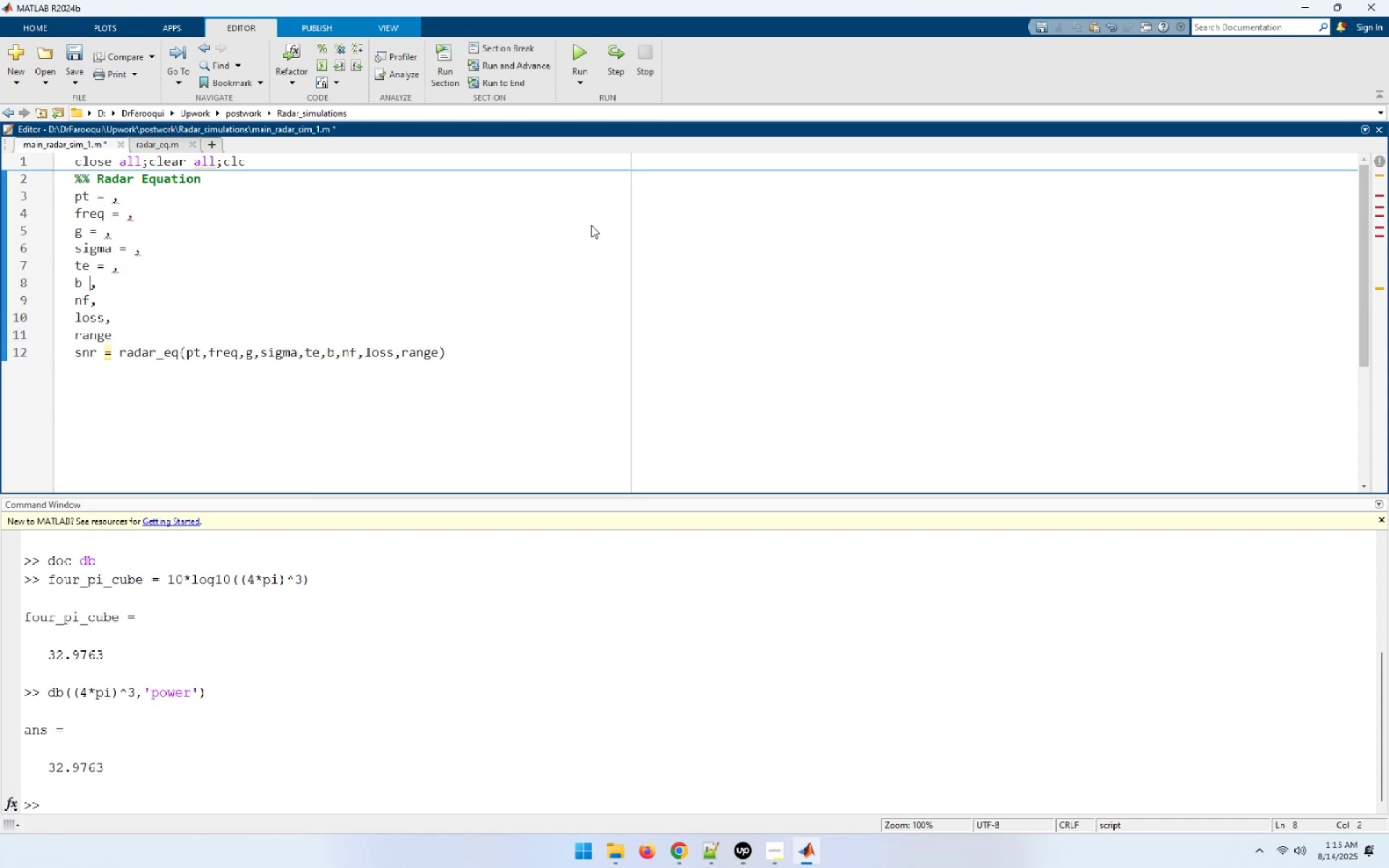 
key(Space)
 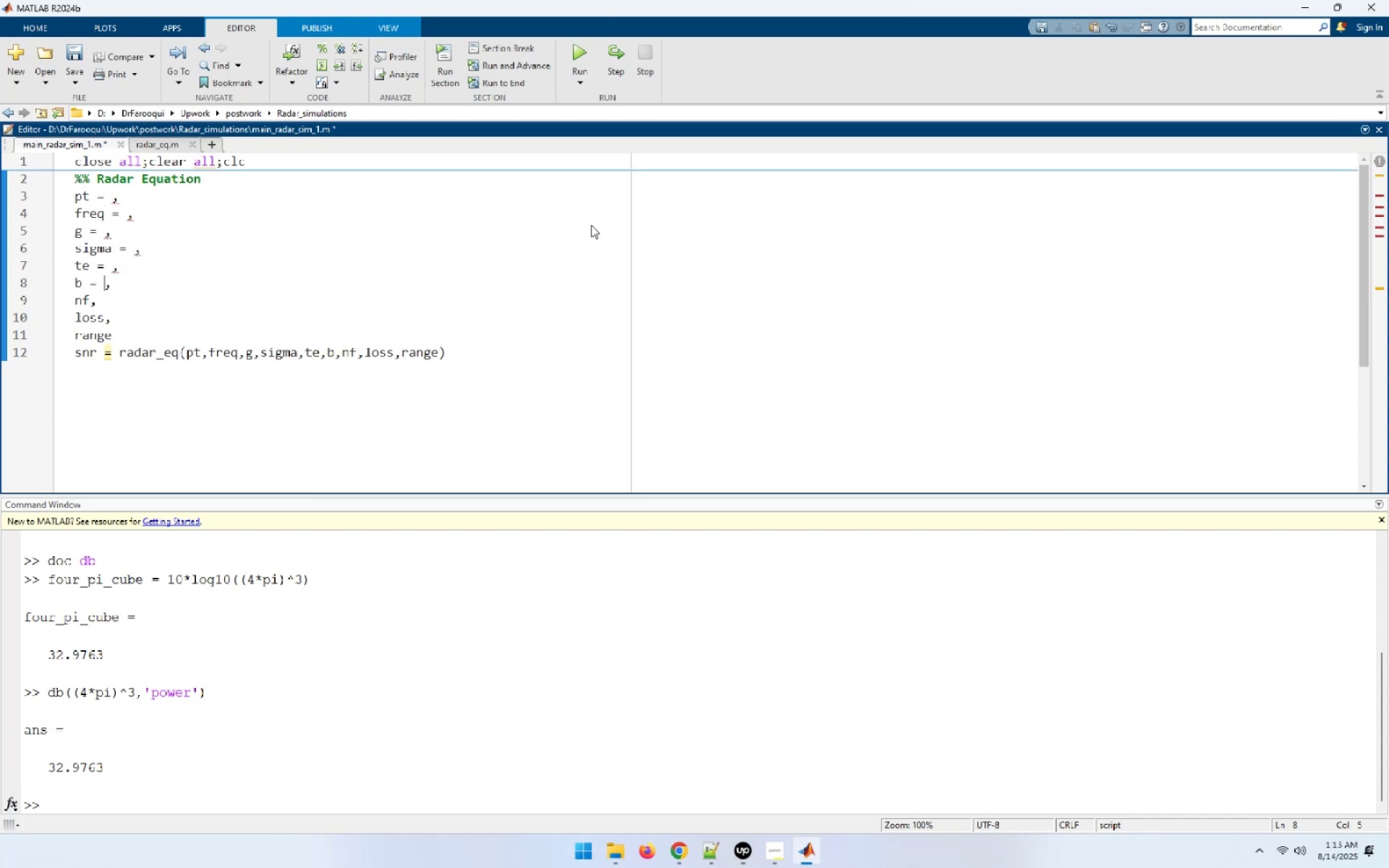 
key(ArrowDown)
 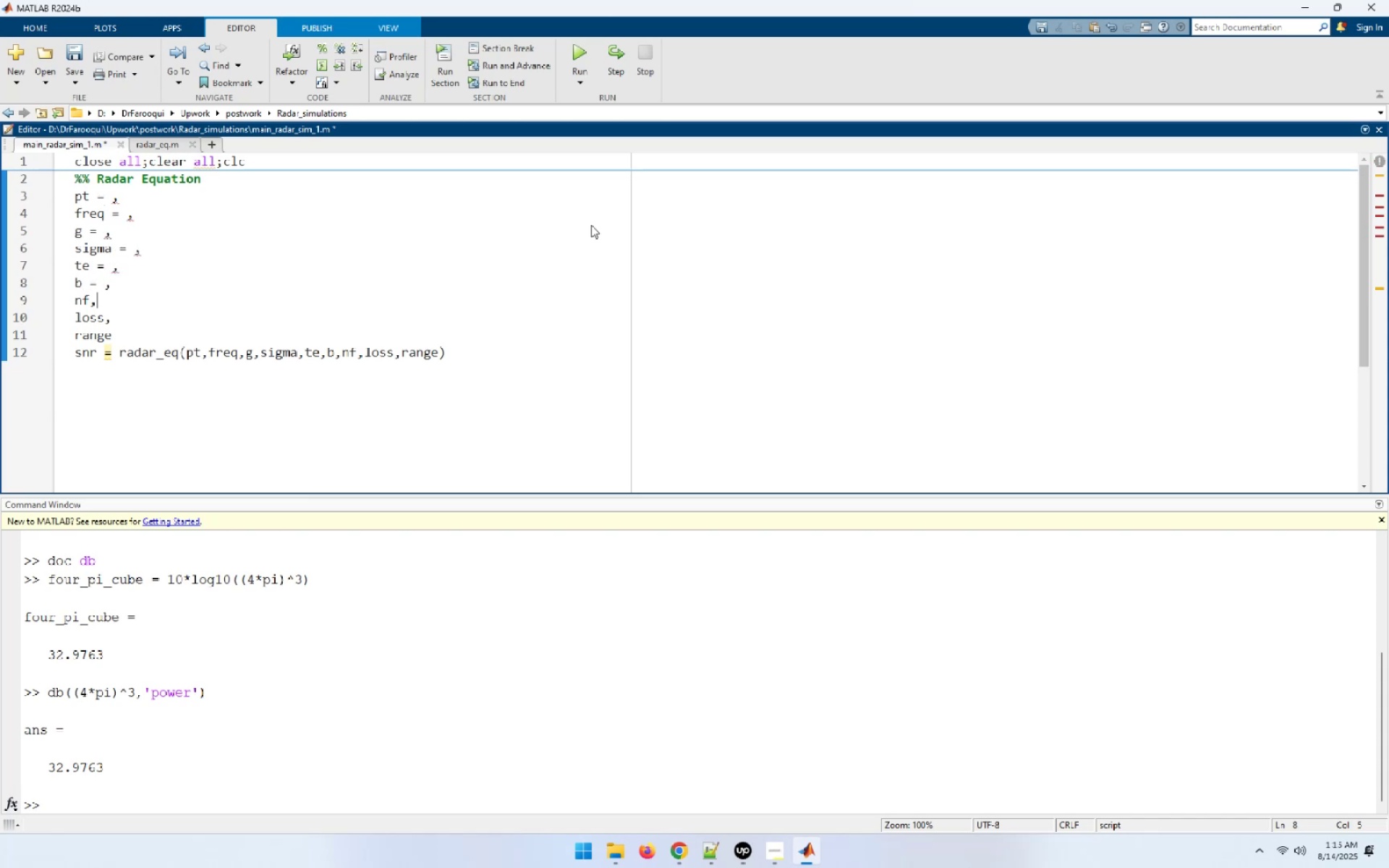 
key(ArrowLeft)
 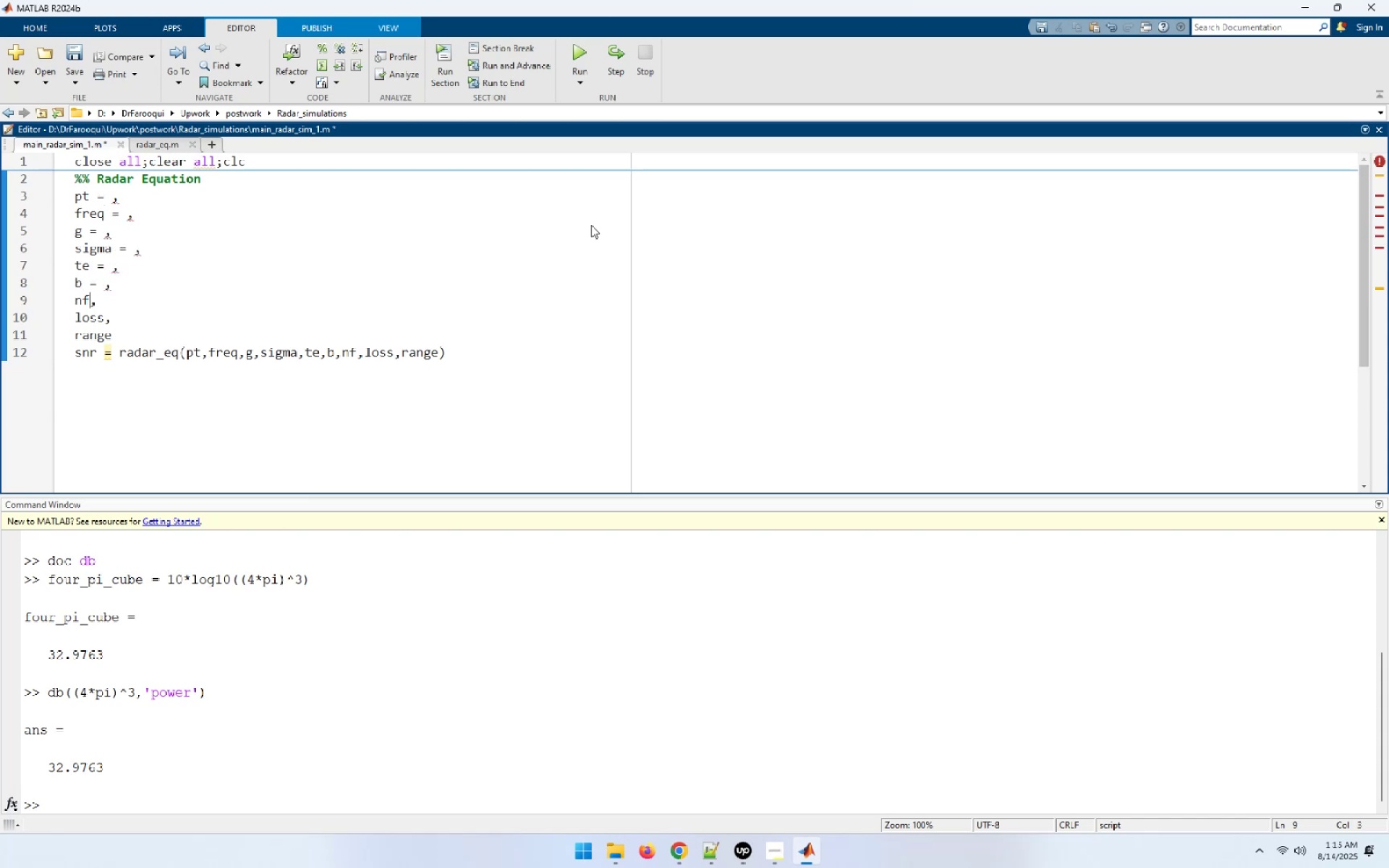 
key(Space)
 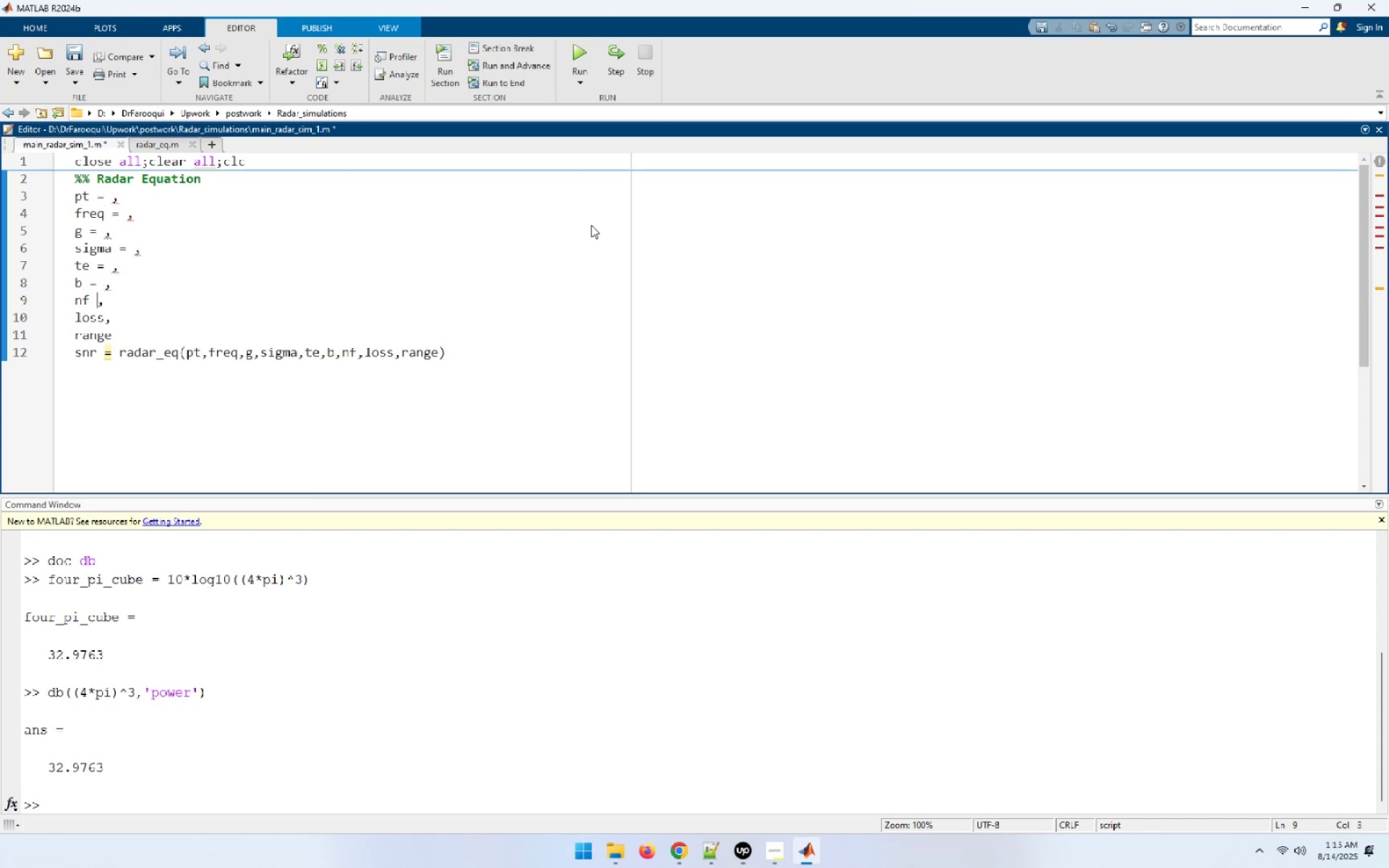 
key(Equal)
 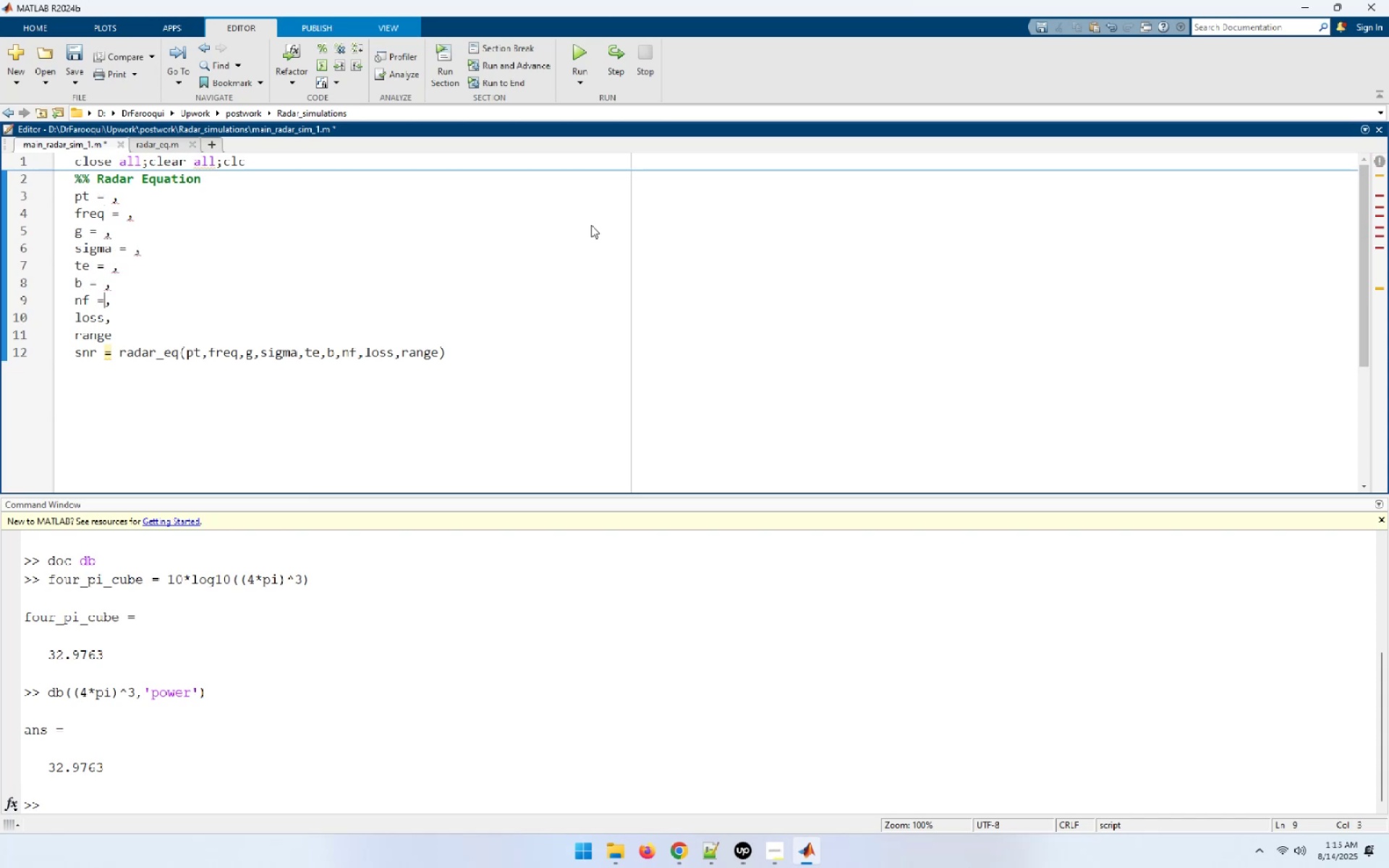 
key(Space)
 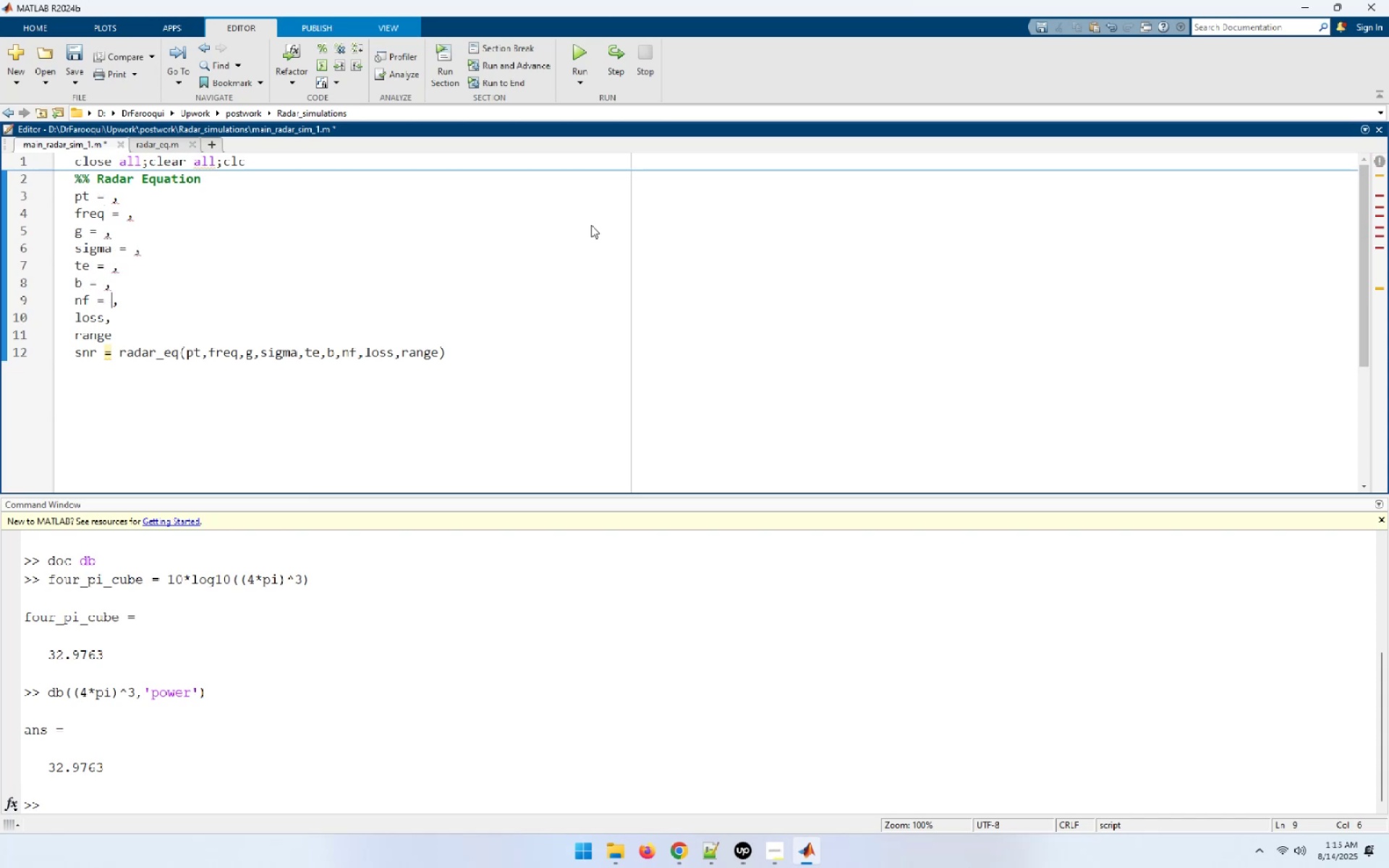 
key(ArrowDown)
 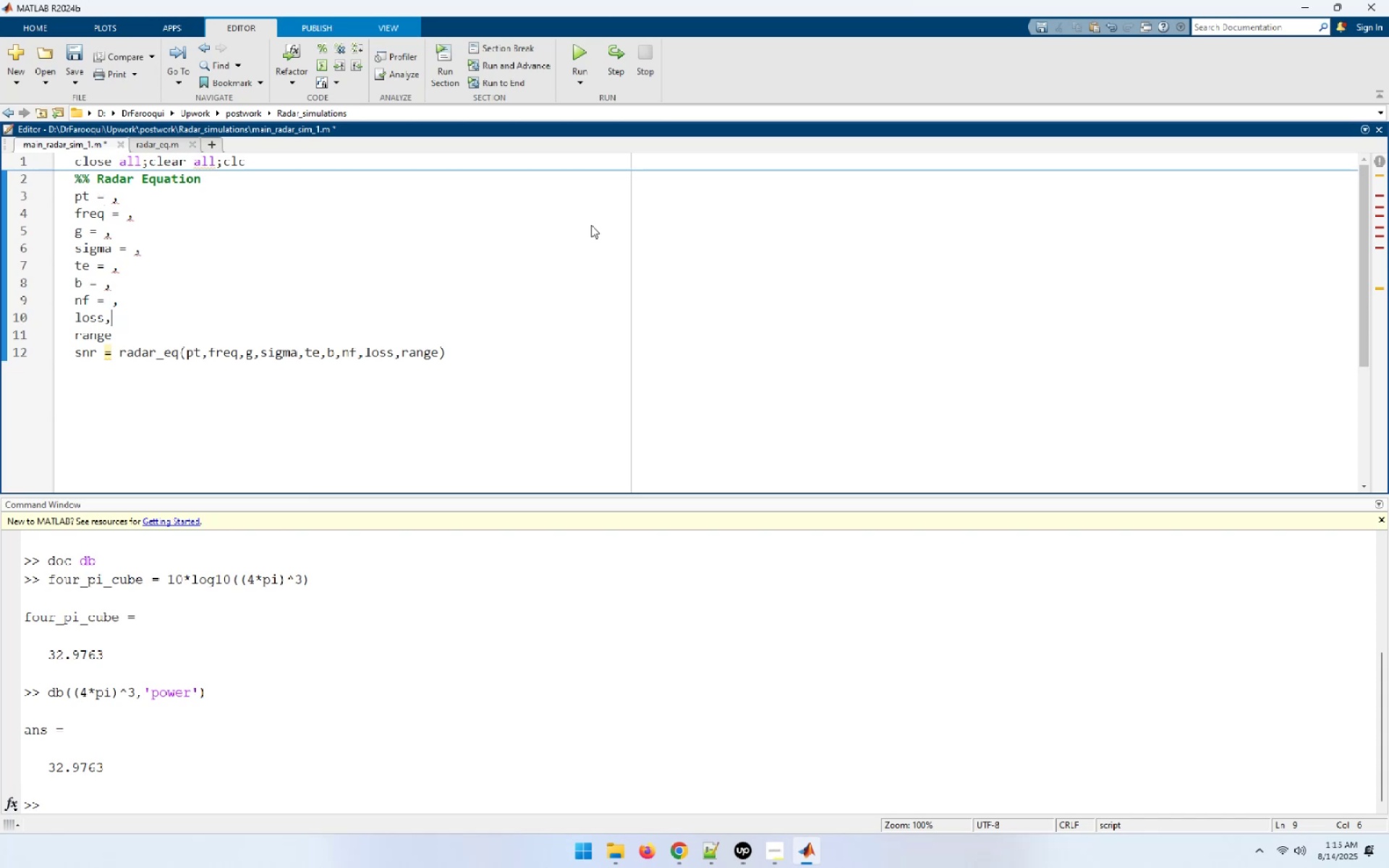 
key(ArrowLeft)
 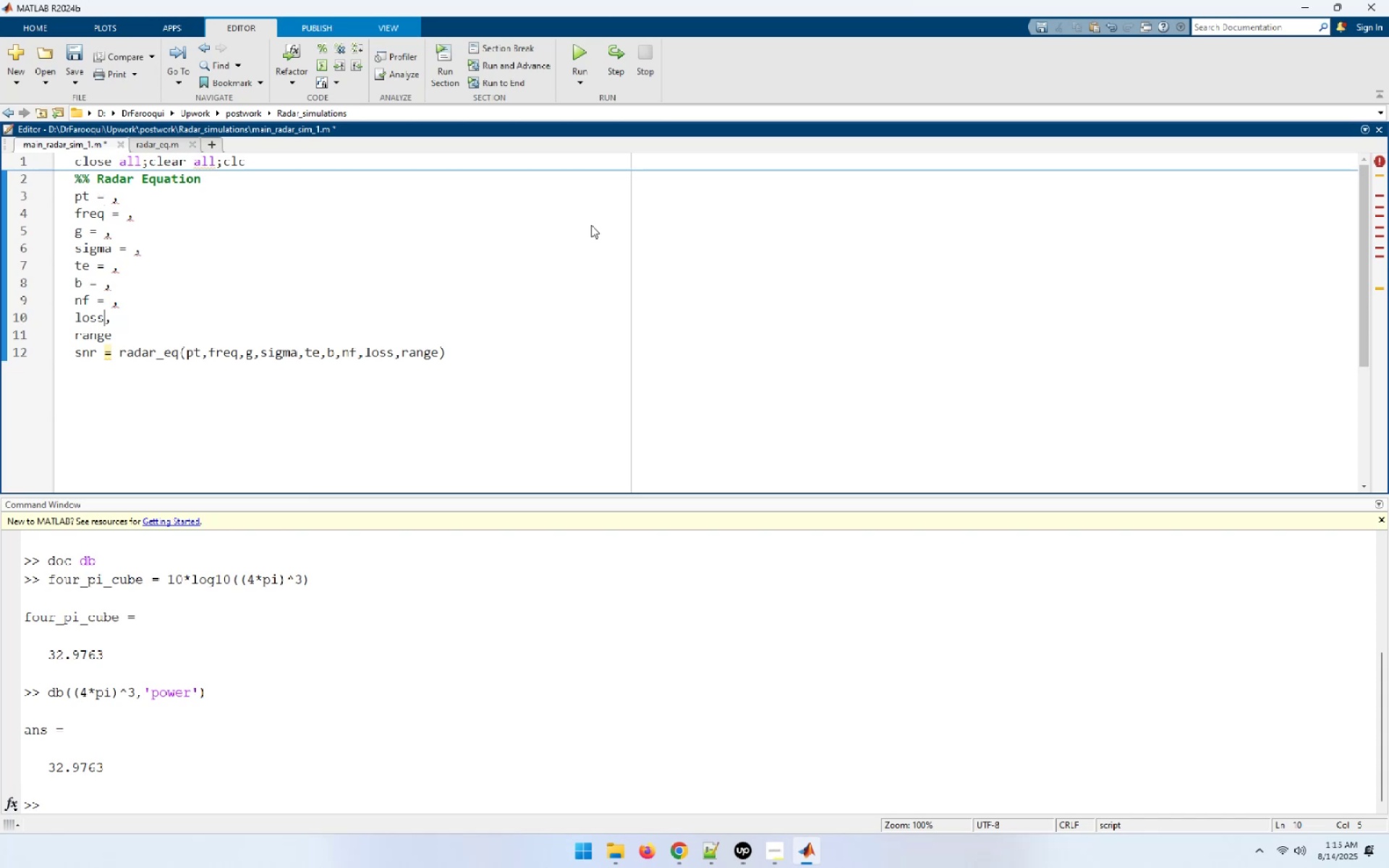 
key(Space)
 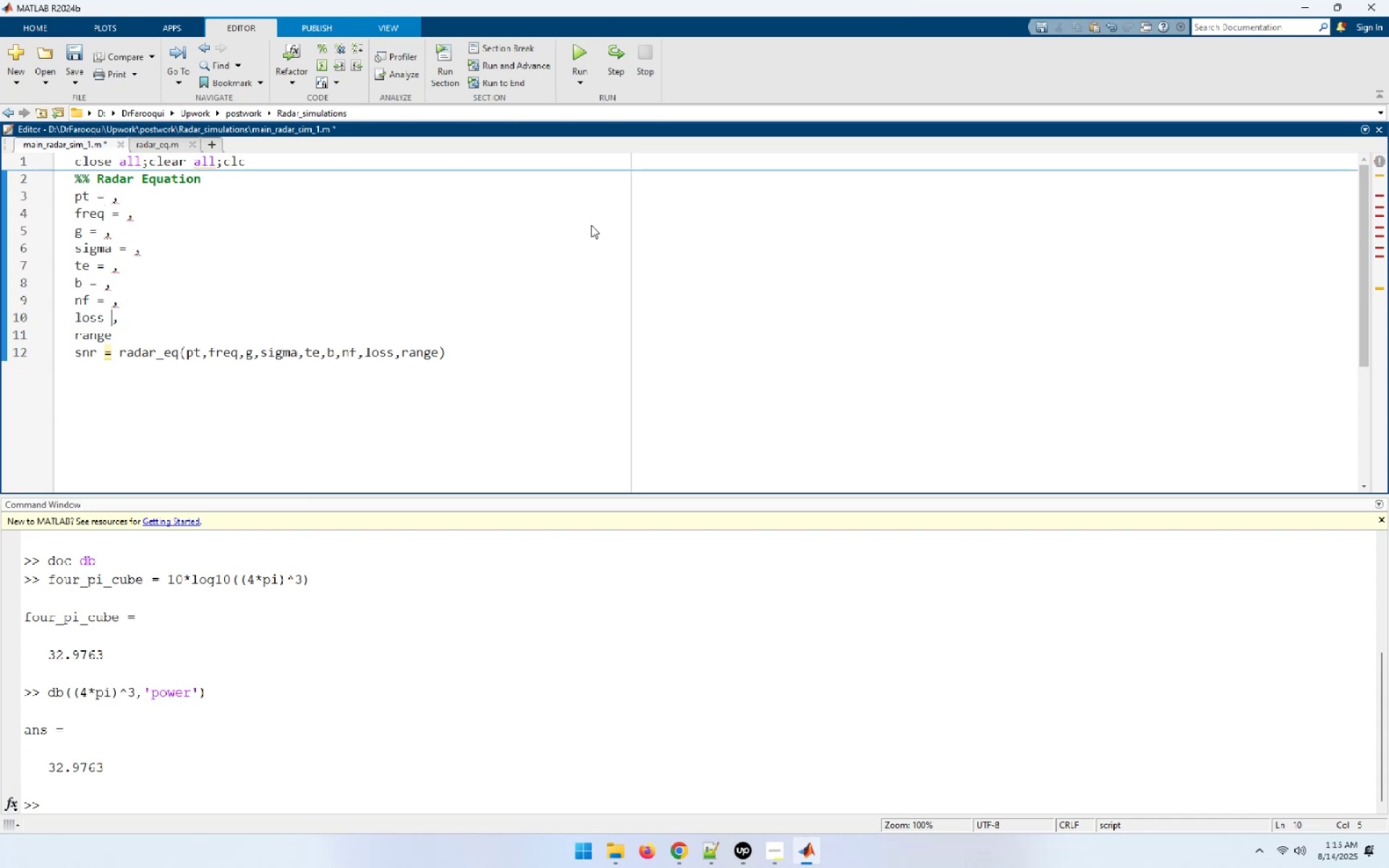 
key(Equal)
 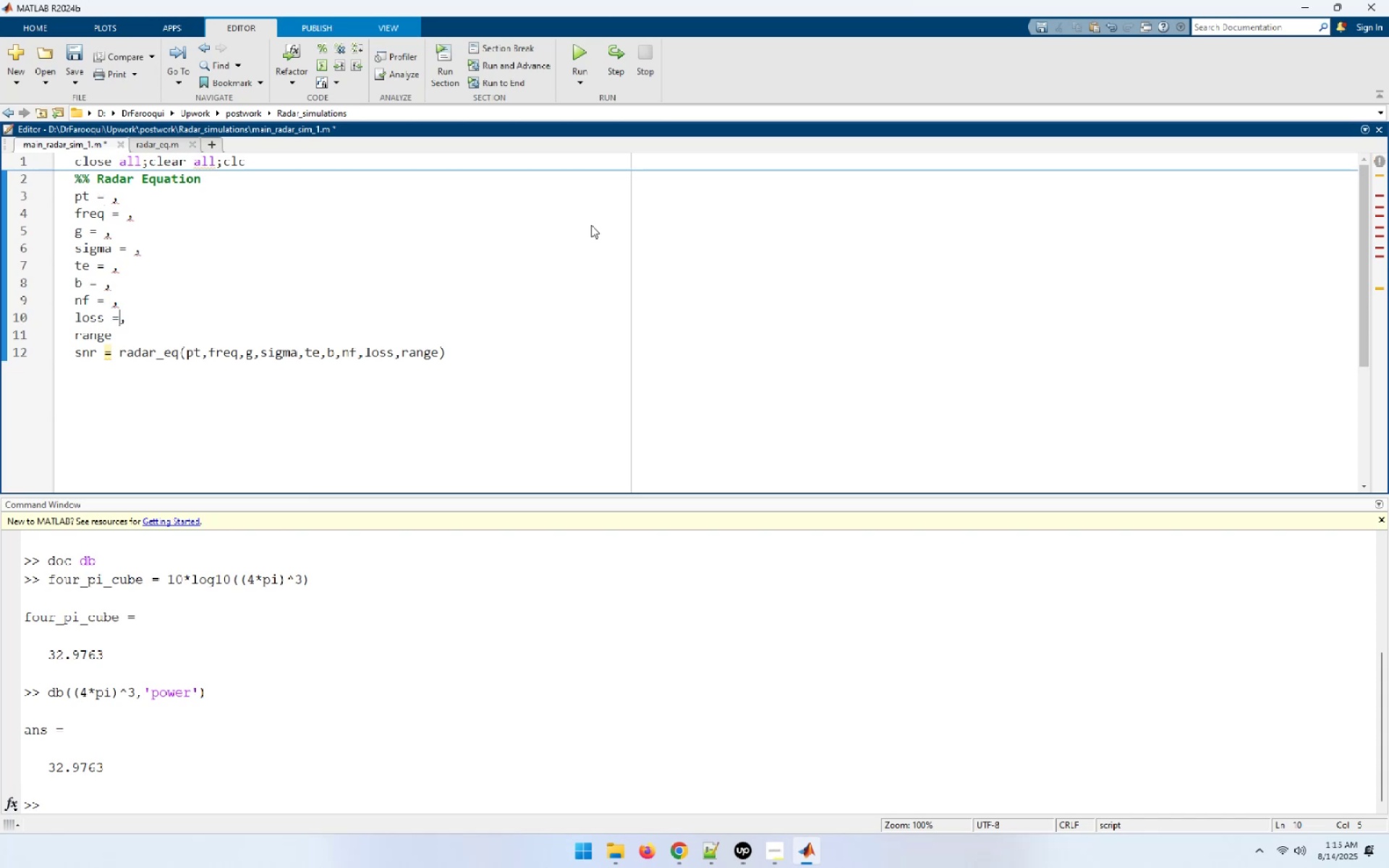 
key(Space)
 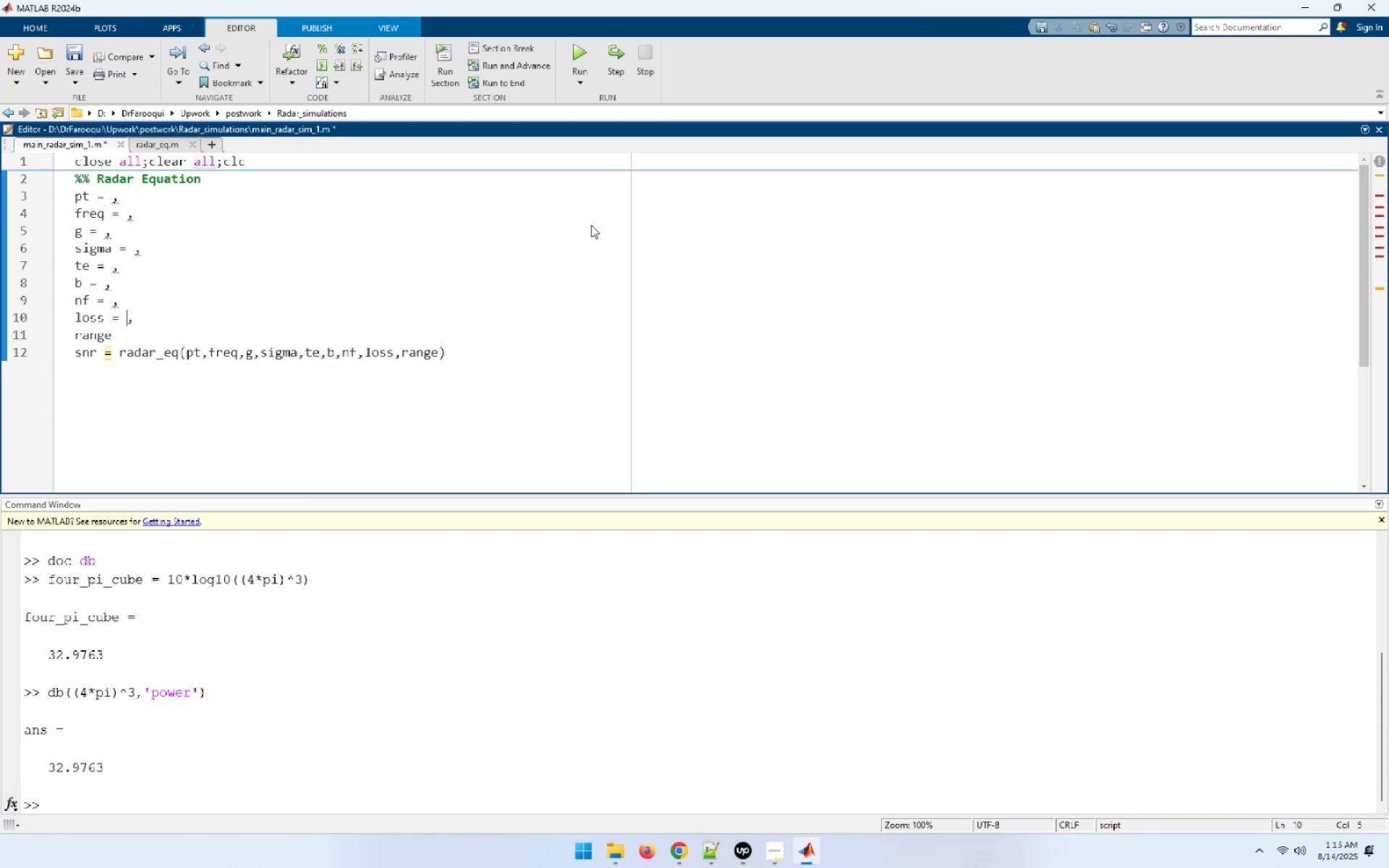 
key(ArrowDown)
 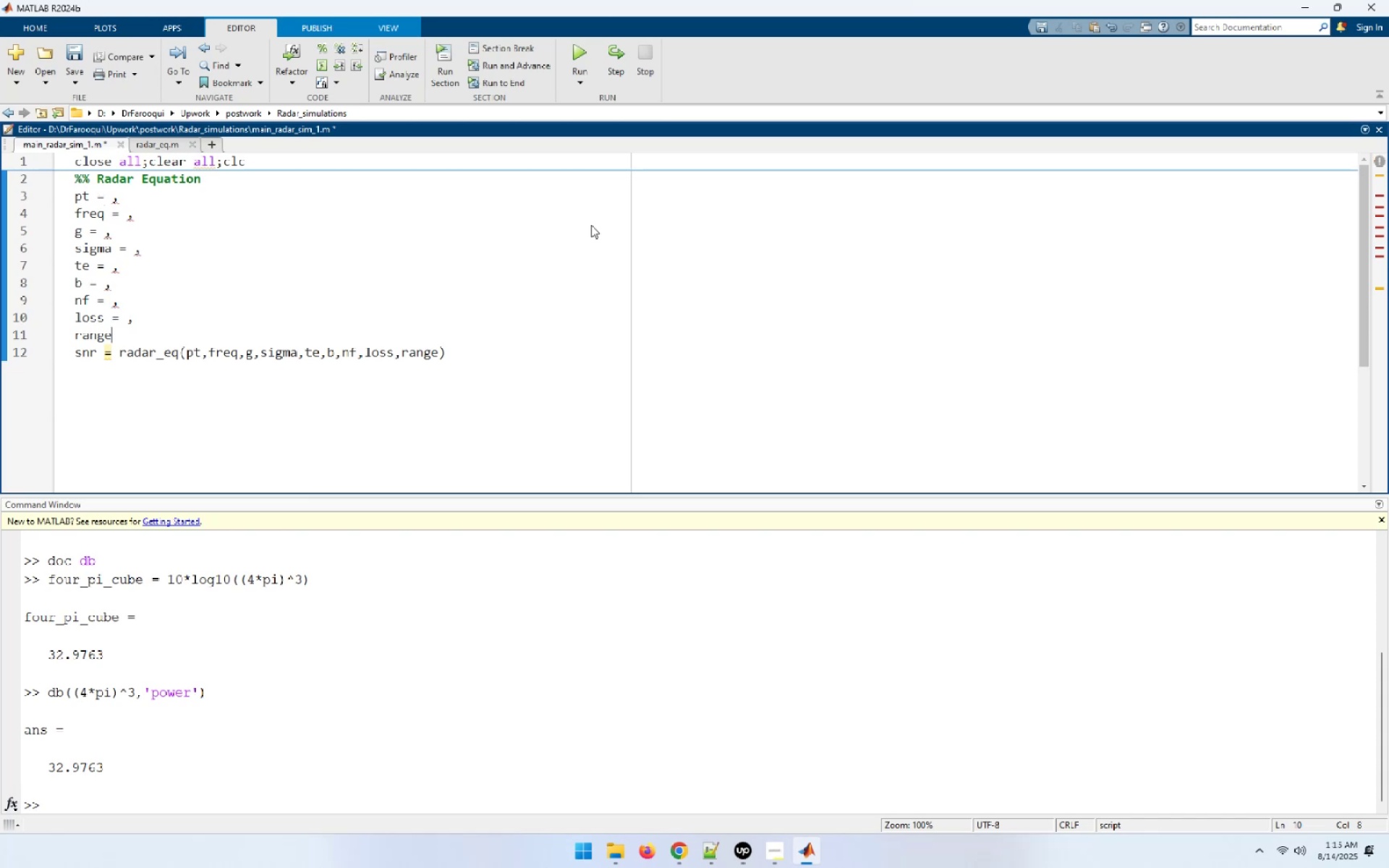 
key(ArrowLeft)
 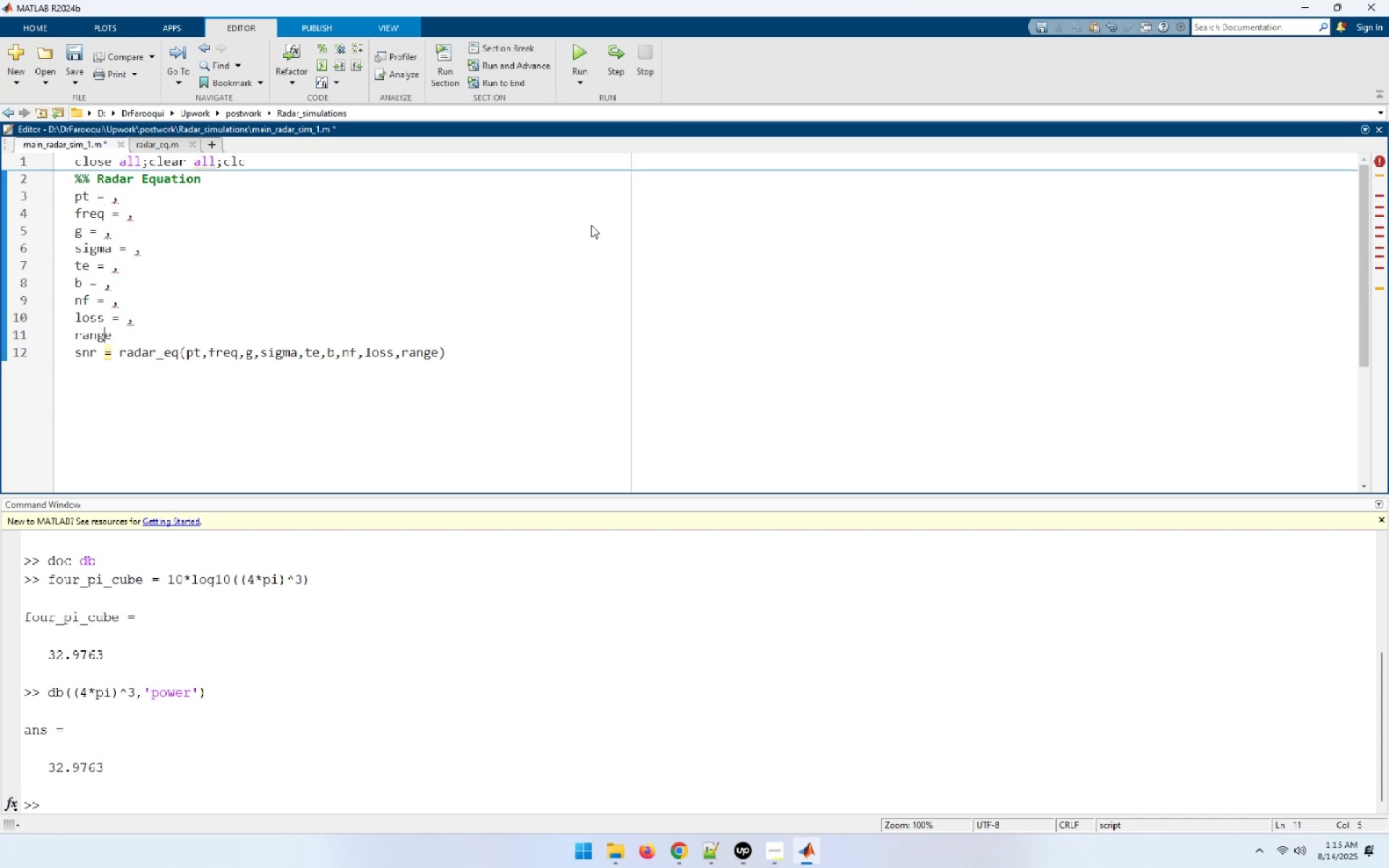 
key(ArrowRight)
 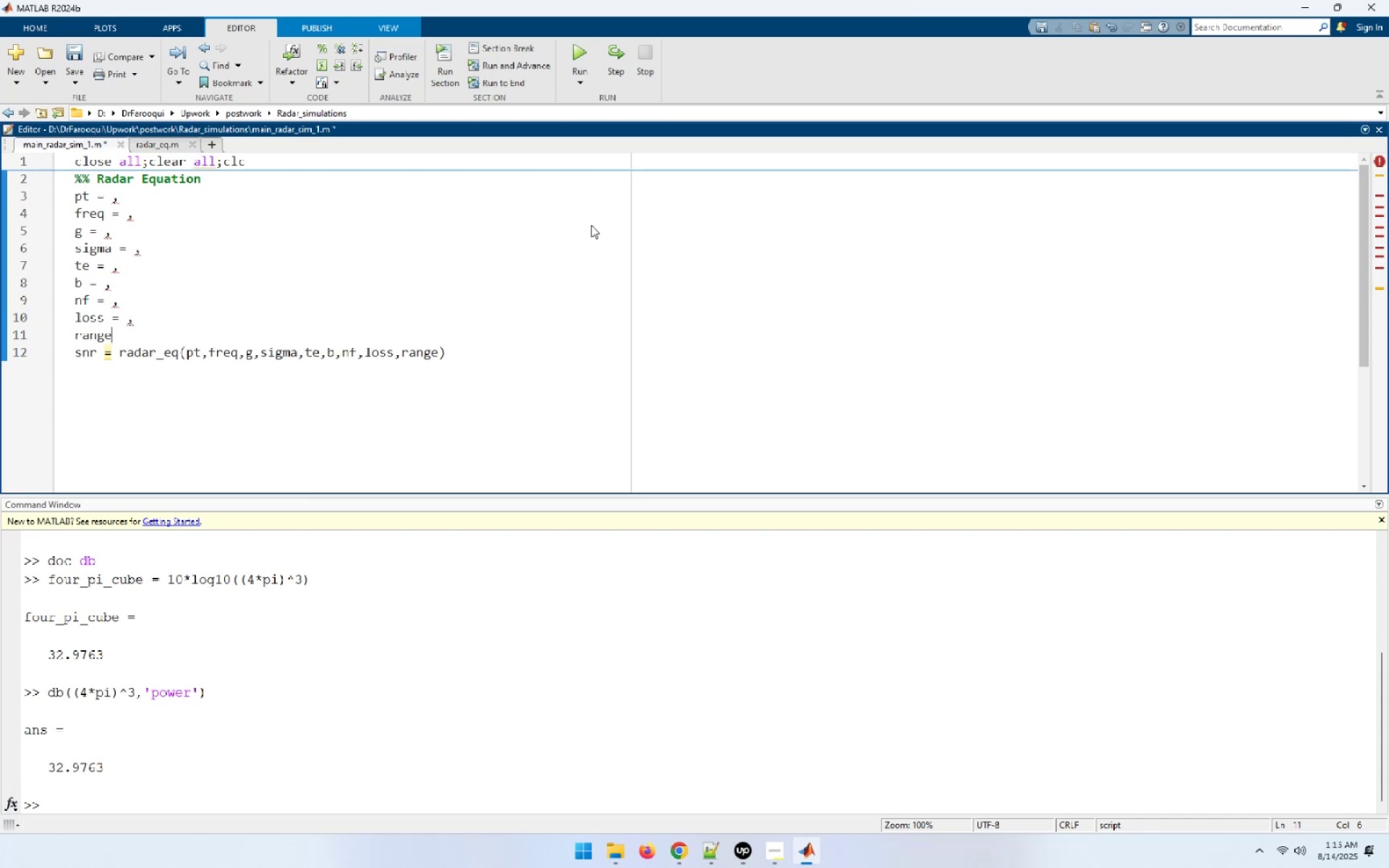 
key(Space)
 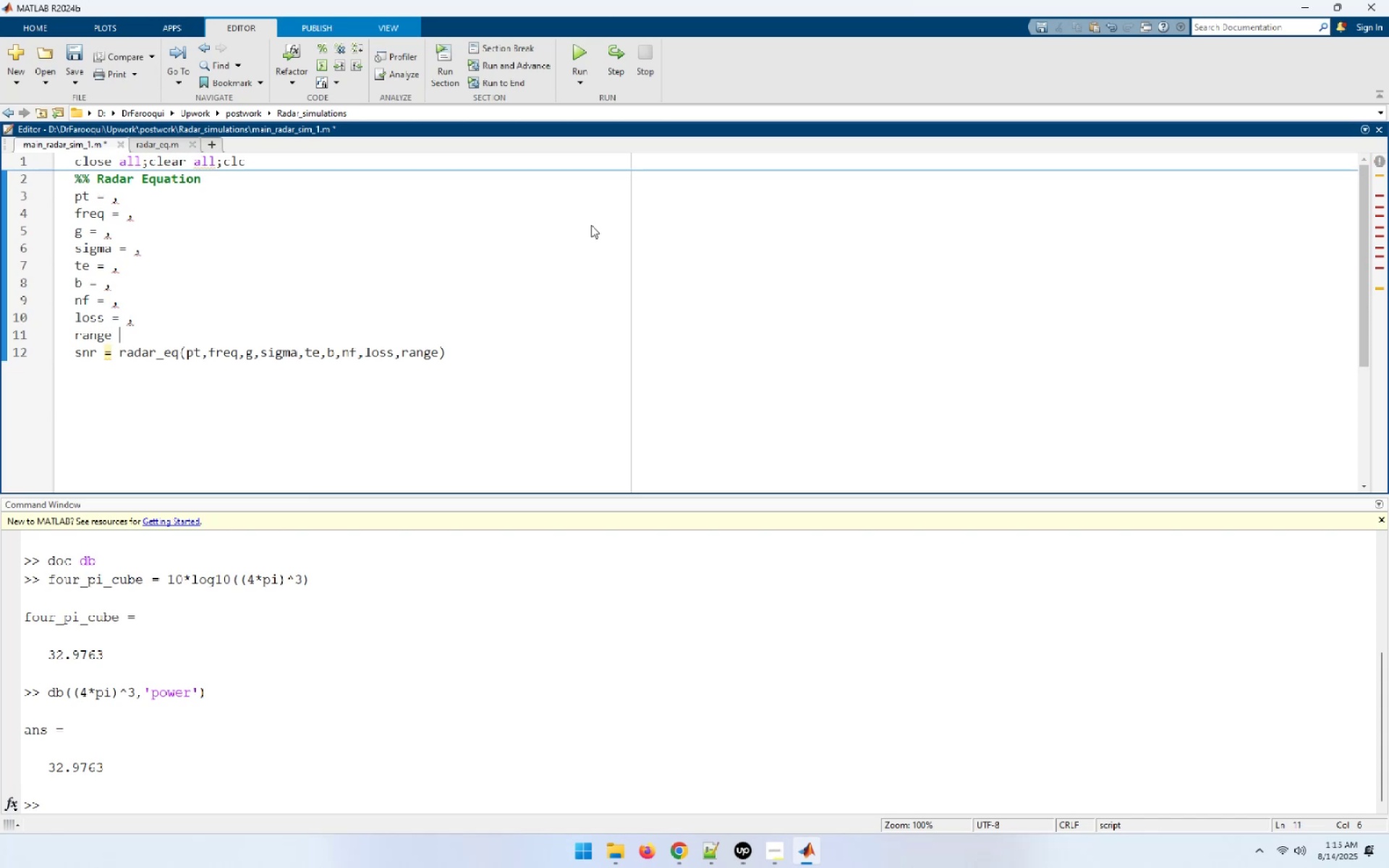 
key(Equal)
 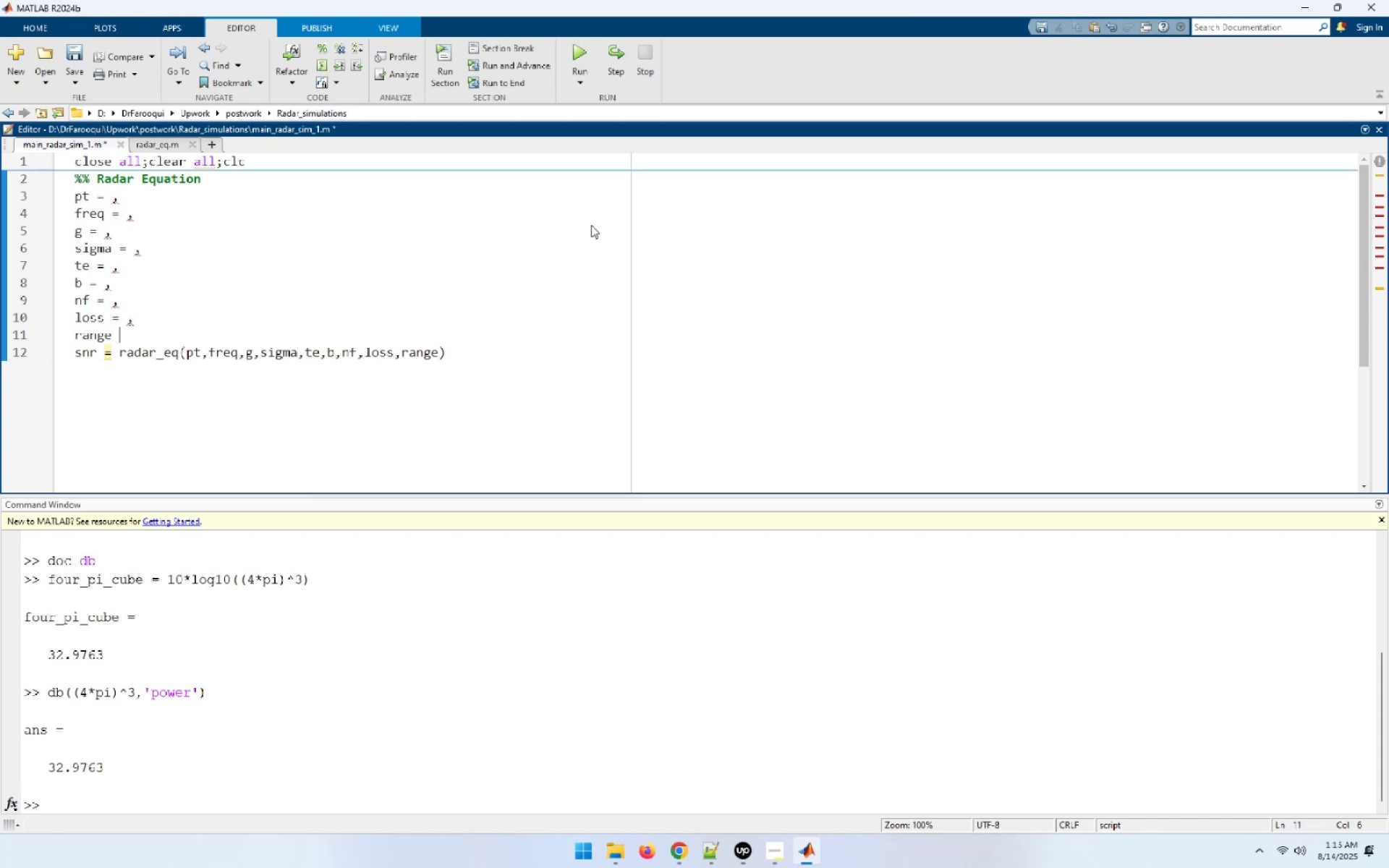 
key(Space)
 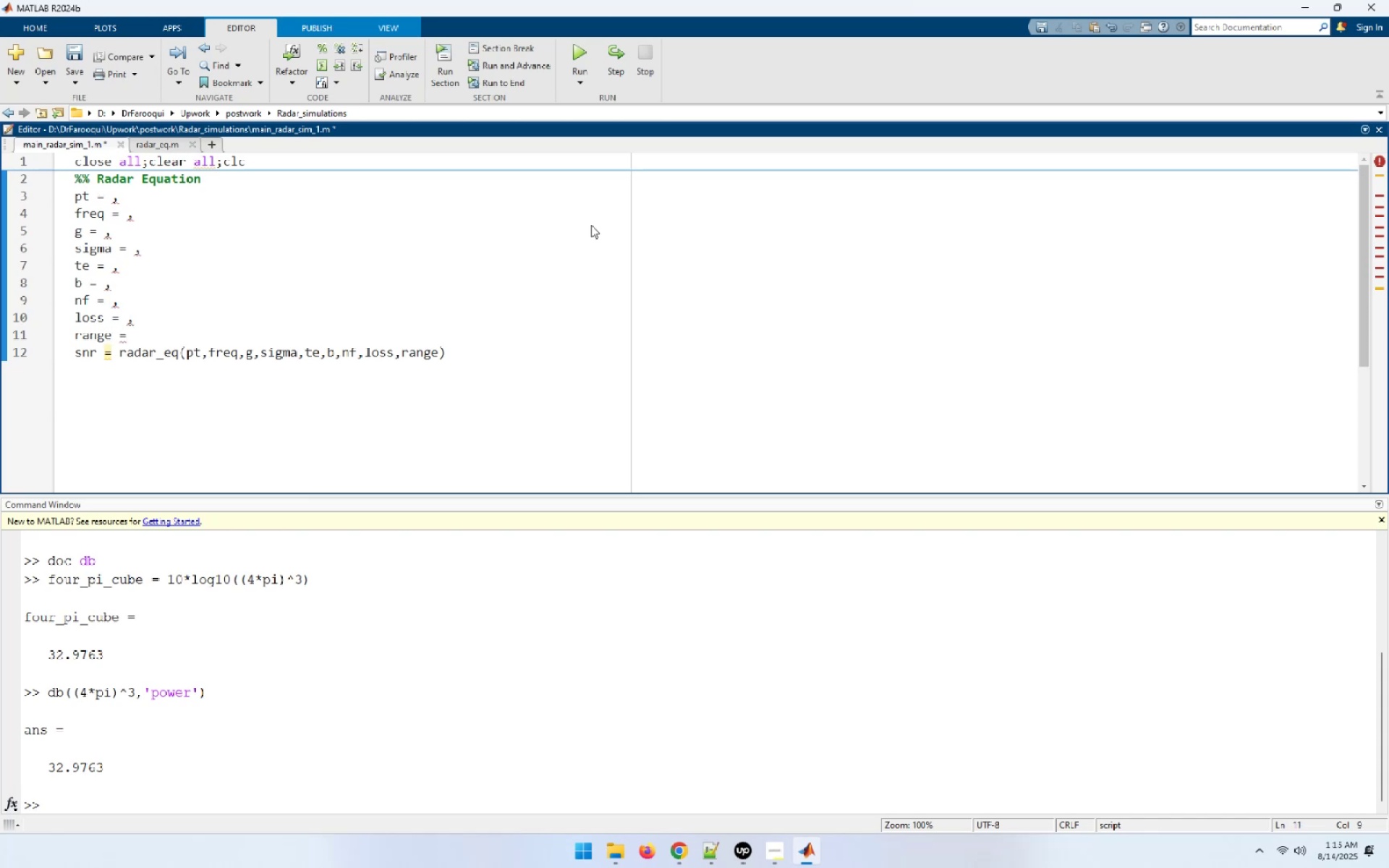 
key(ArrowUp)
 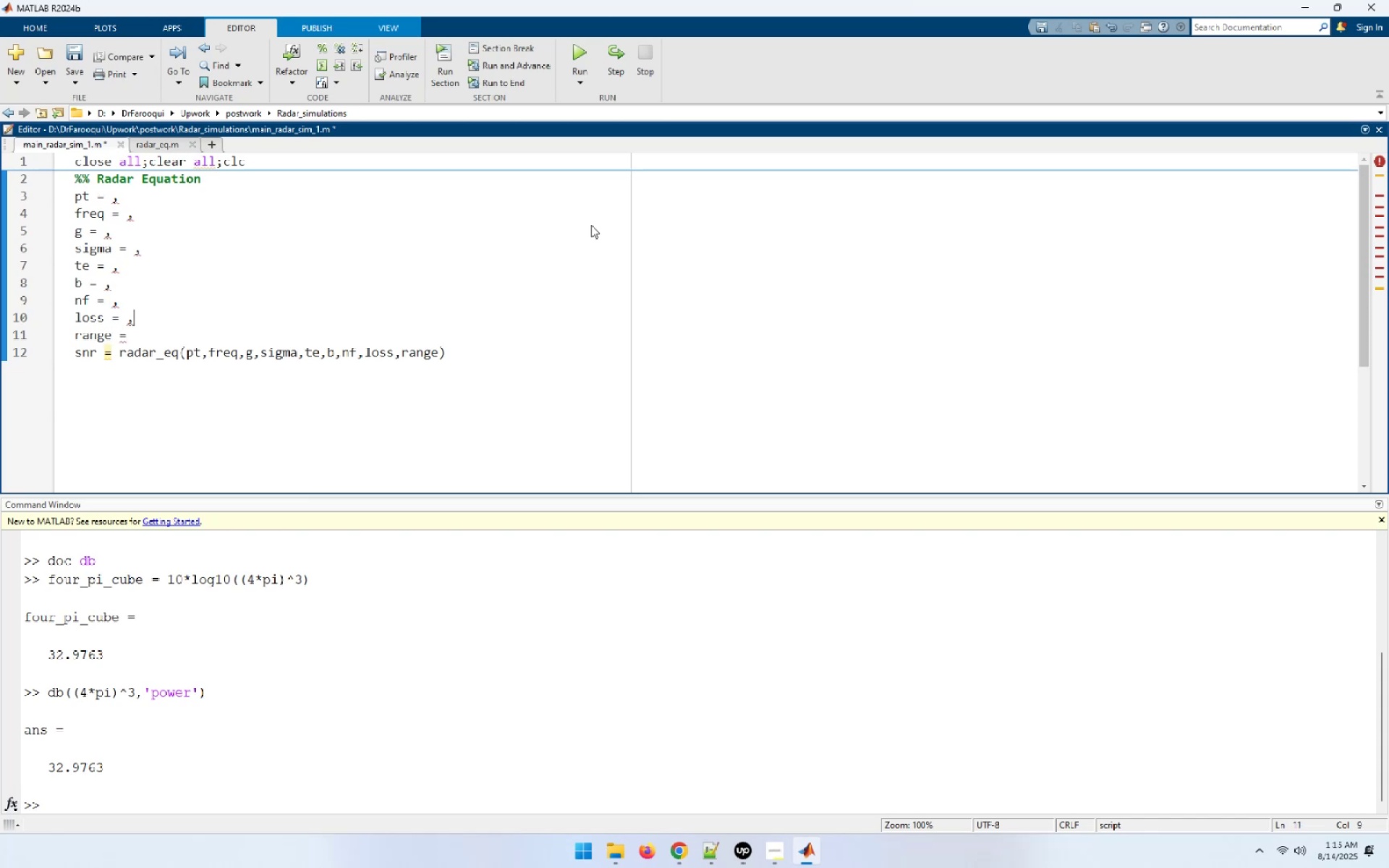 
key(ArrowUp)
 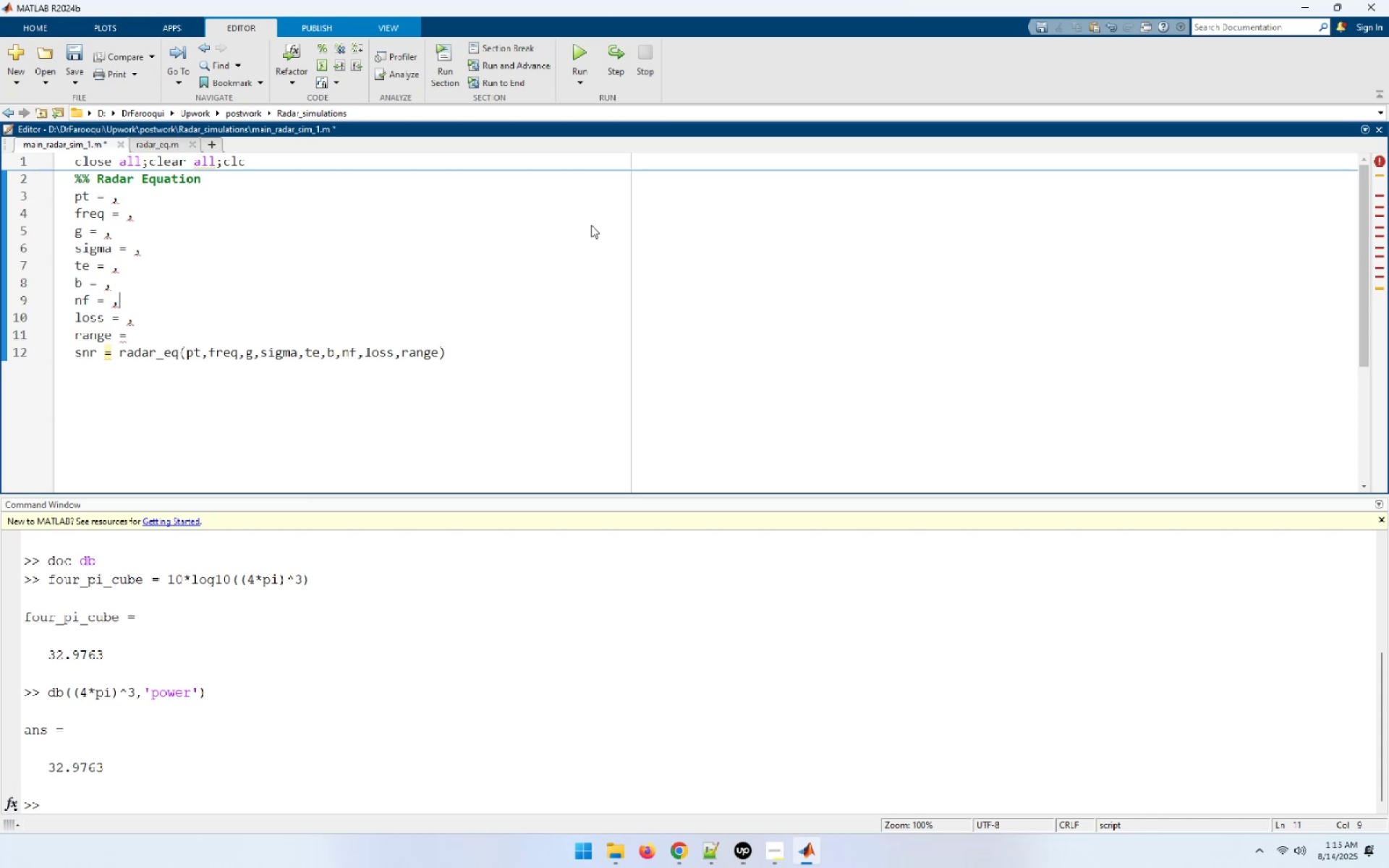 
key(ArrowUp)
 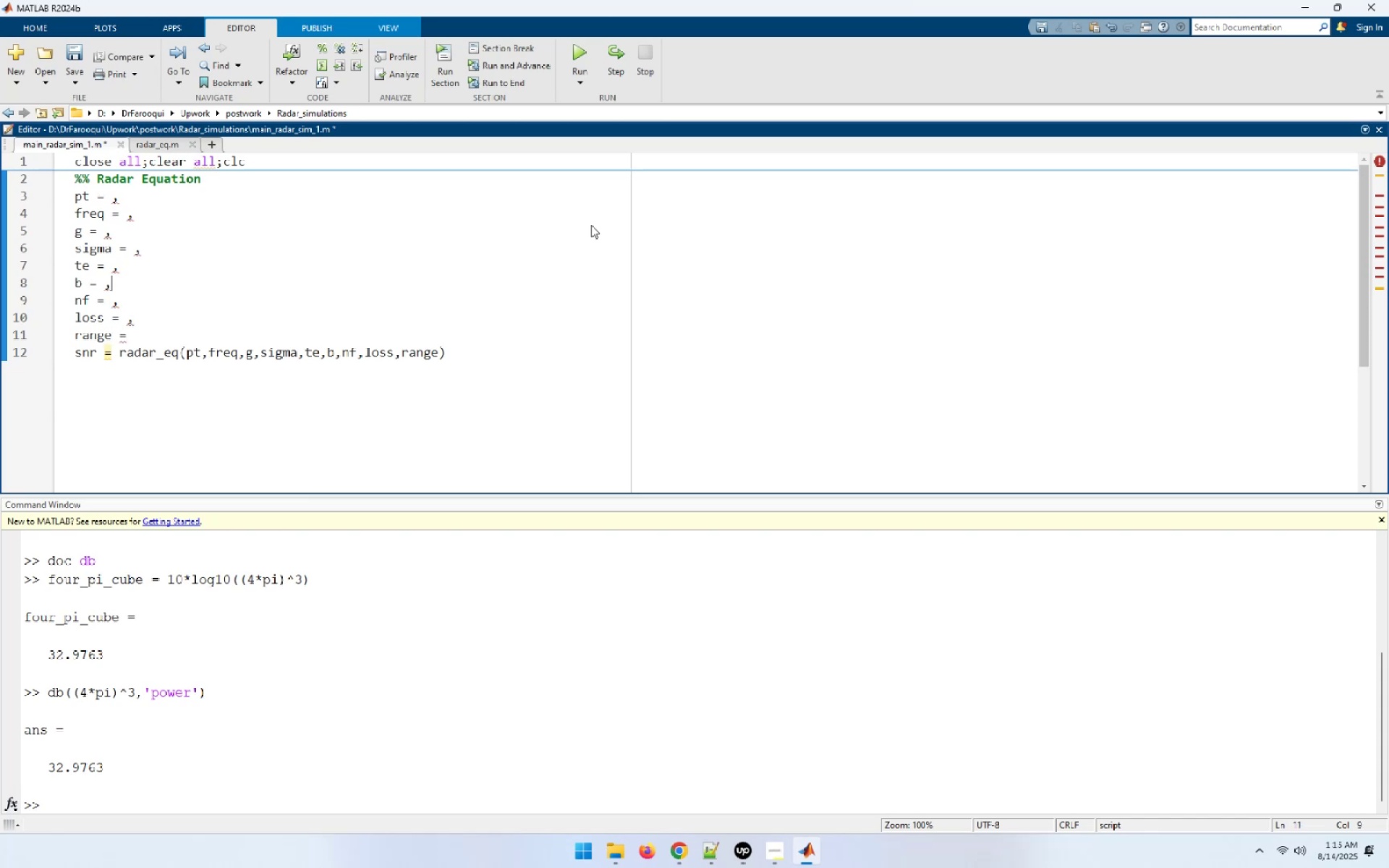 
key(ArrowUp)
 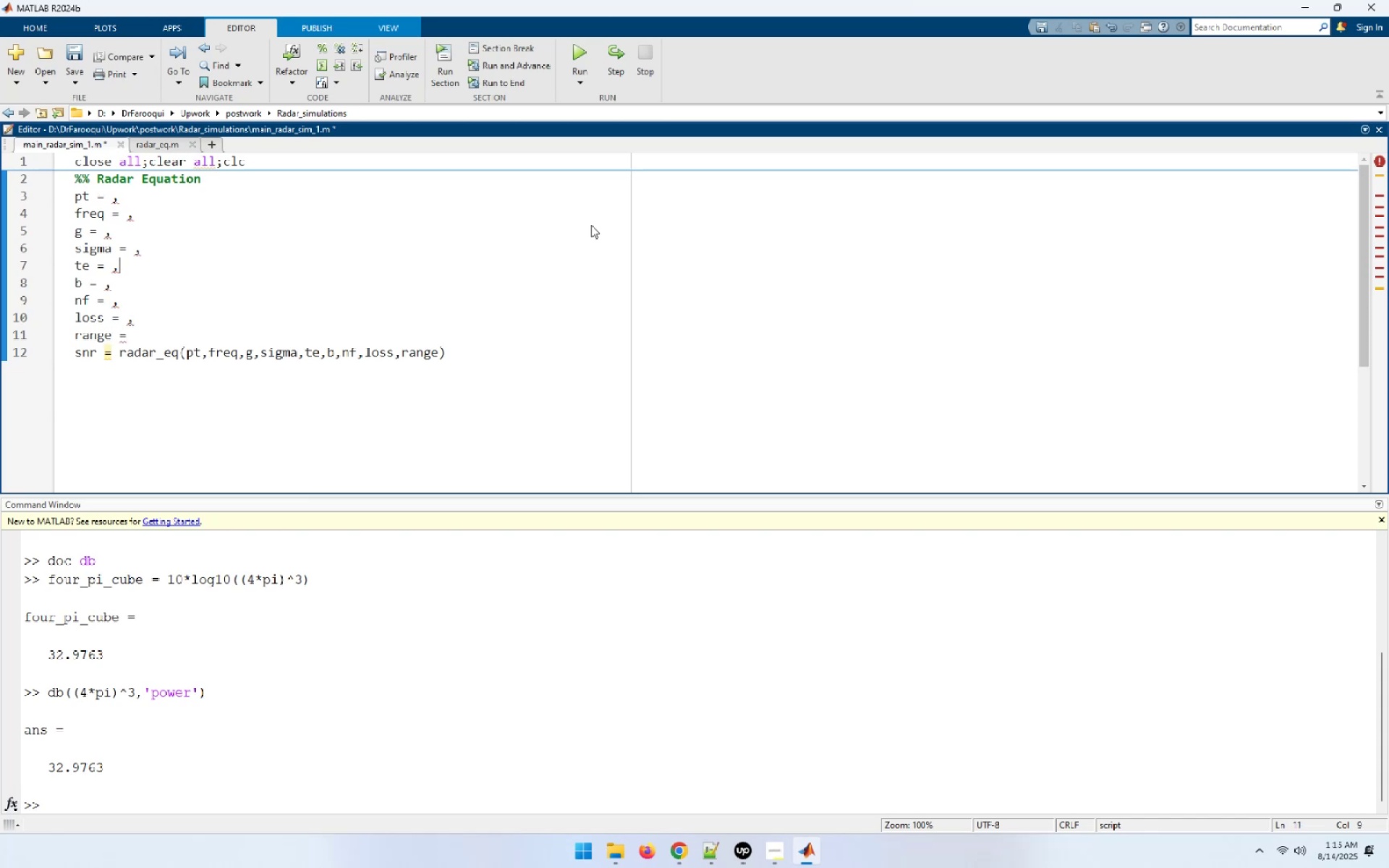 
key(ArrowUp)
 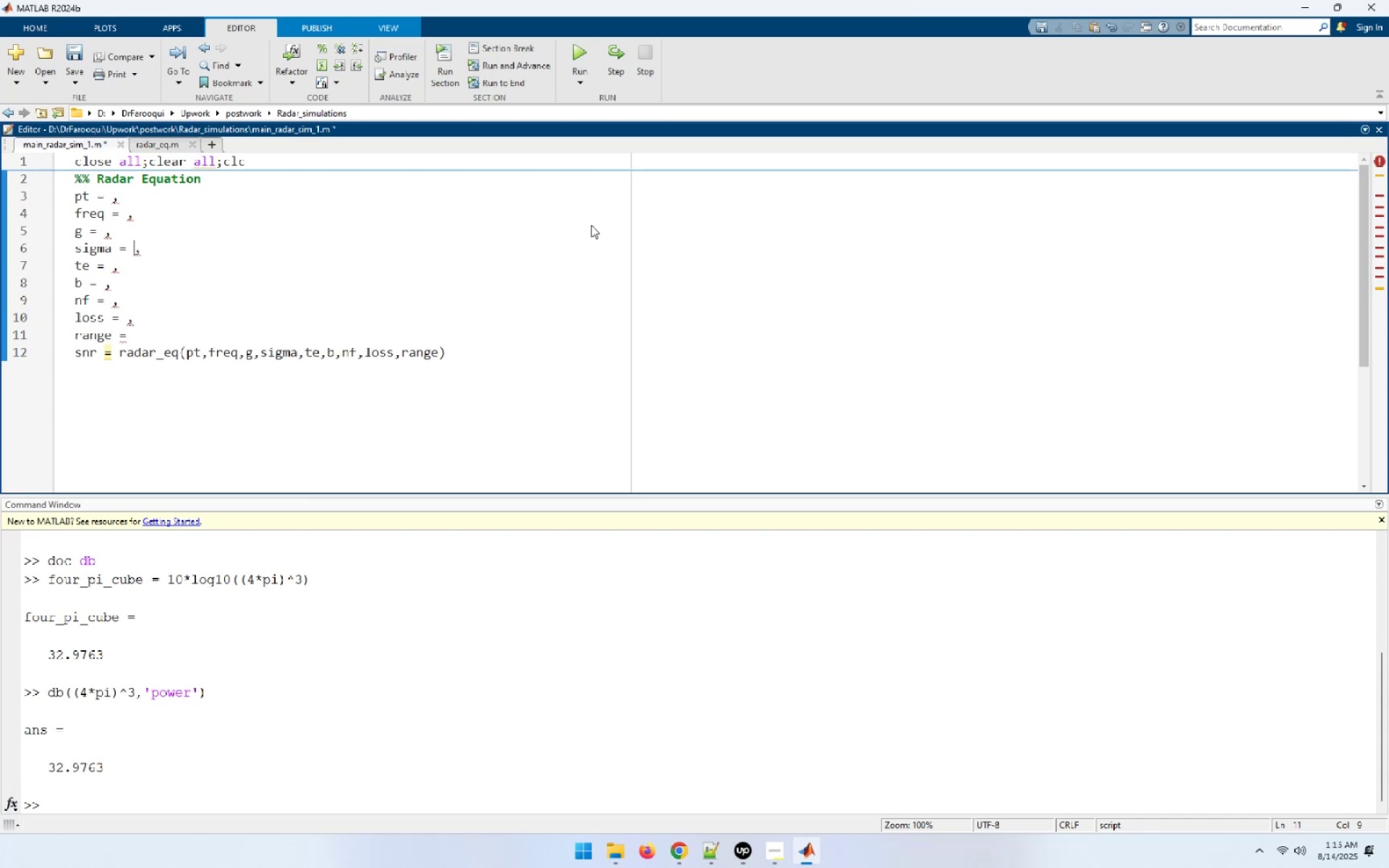 
key(ArrowUp)
 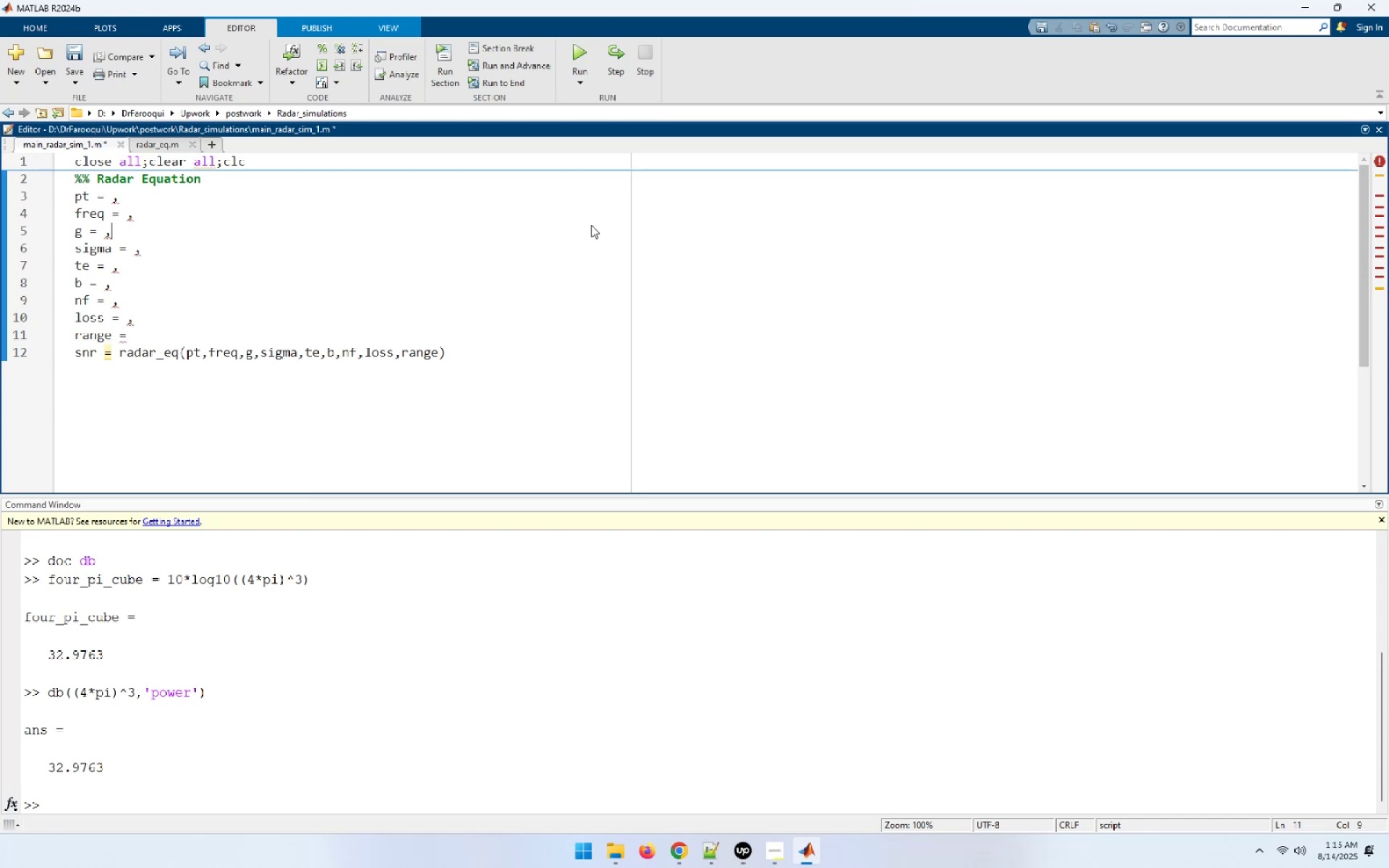 
key(ArrowUp)
 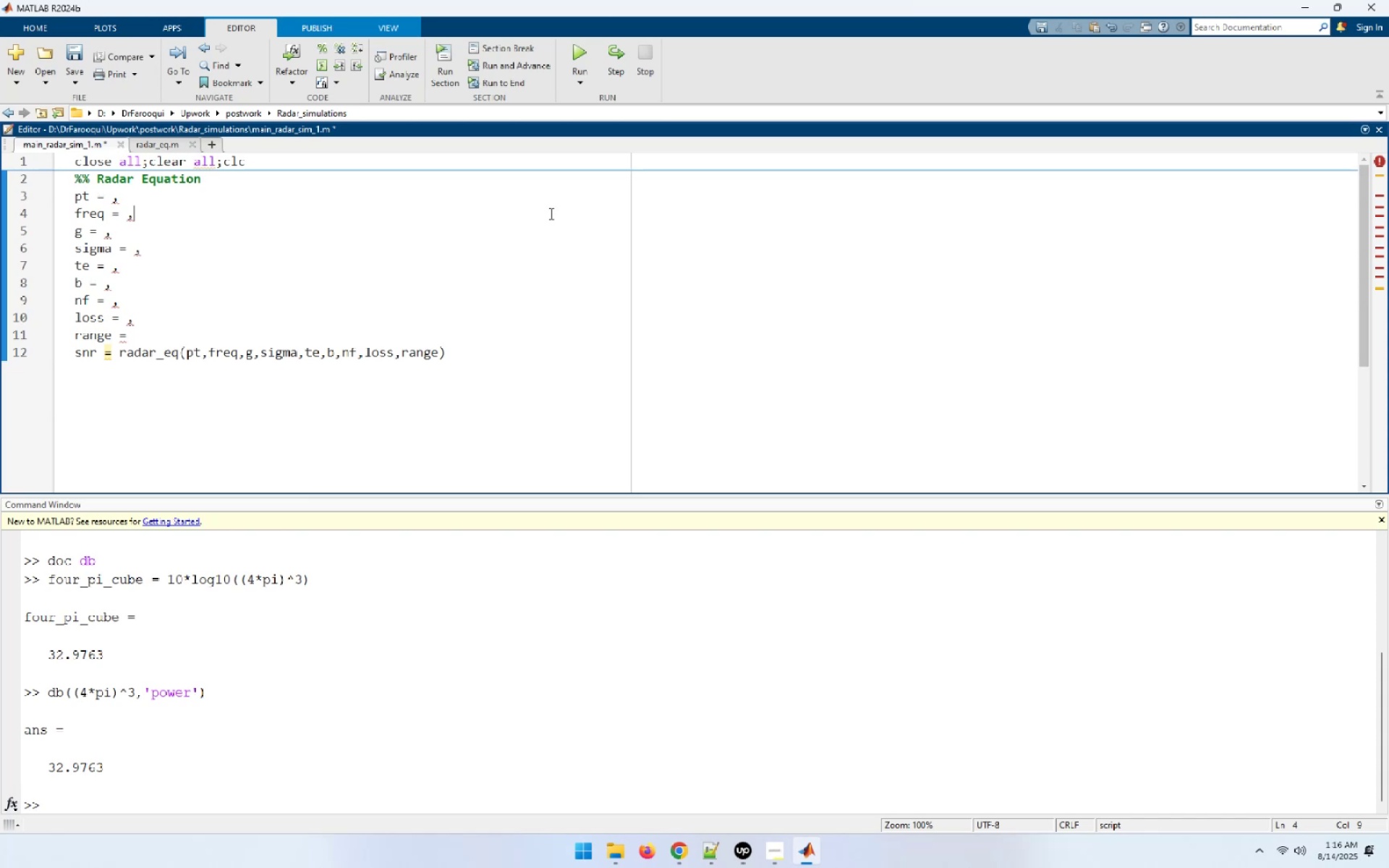 
wait(25.06)
 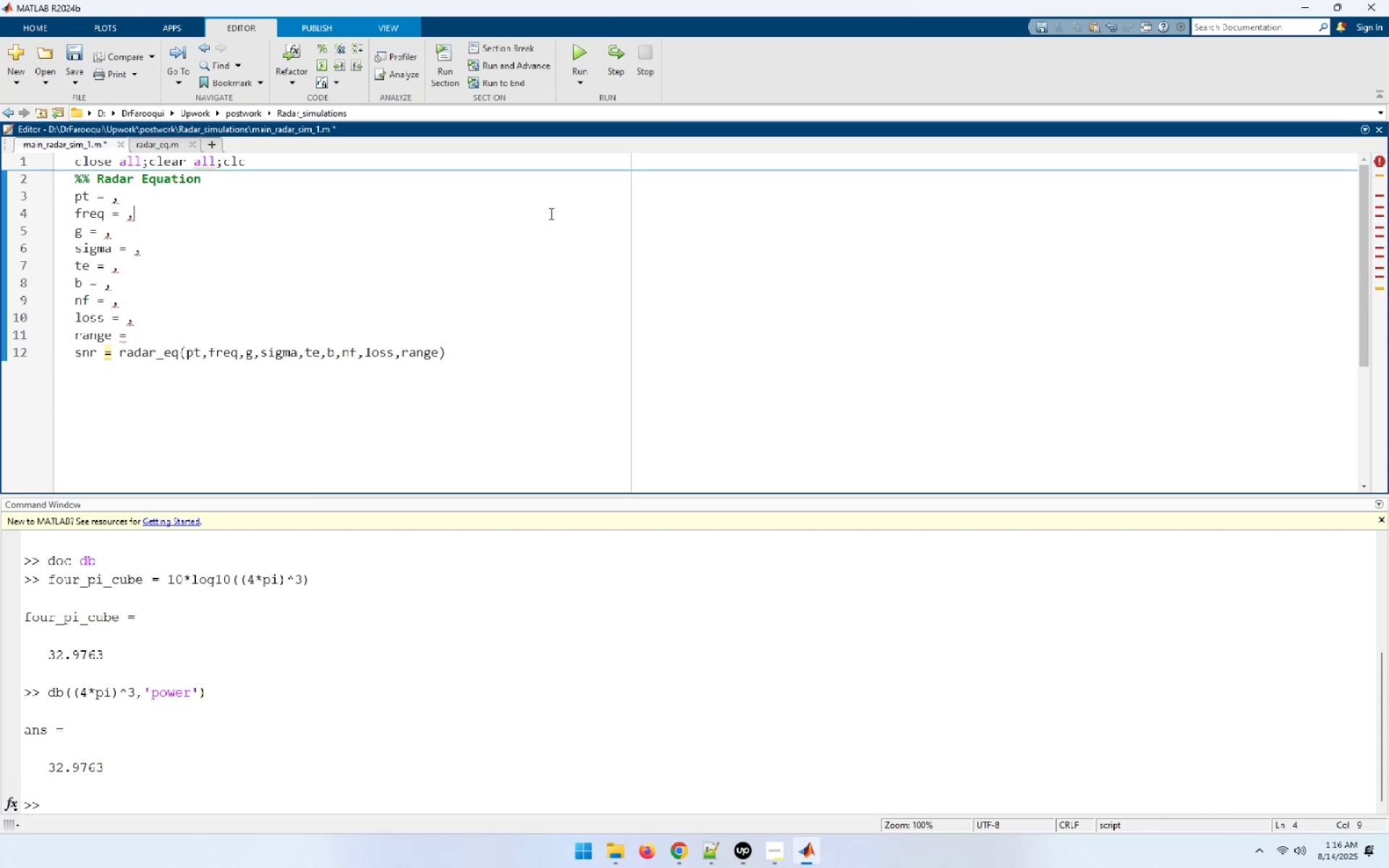 
key(ArrowUp)
 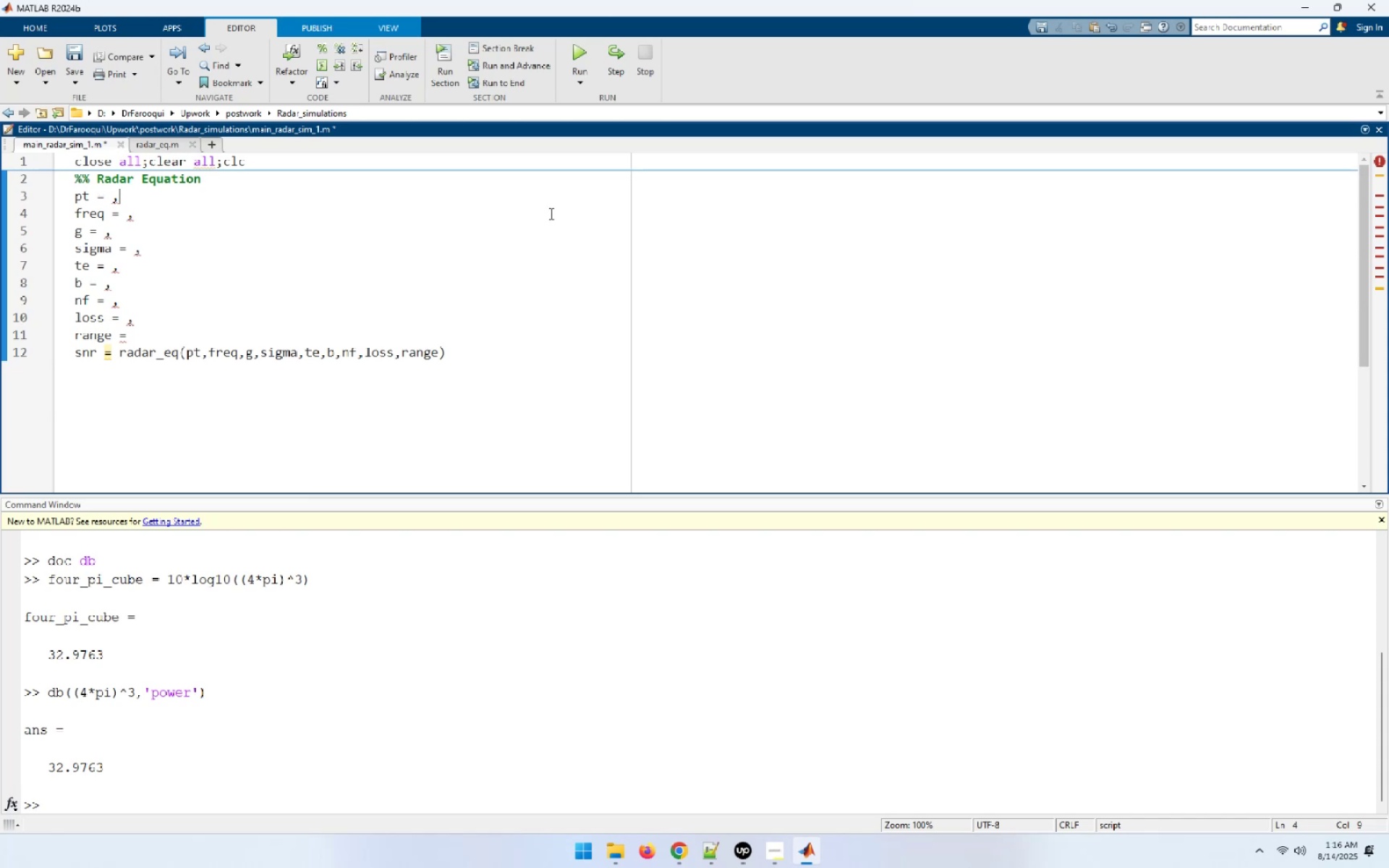 
key(ArrowLeft)
 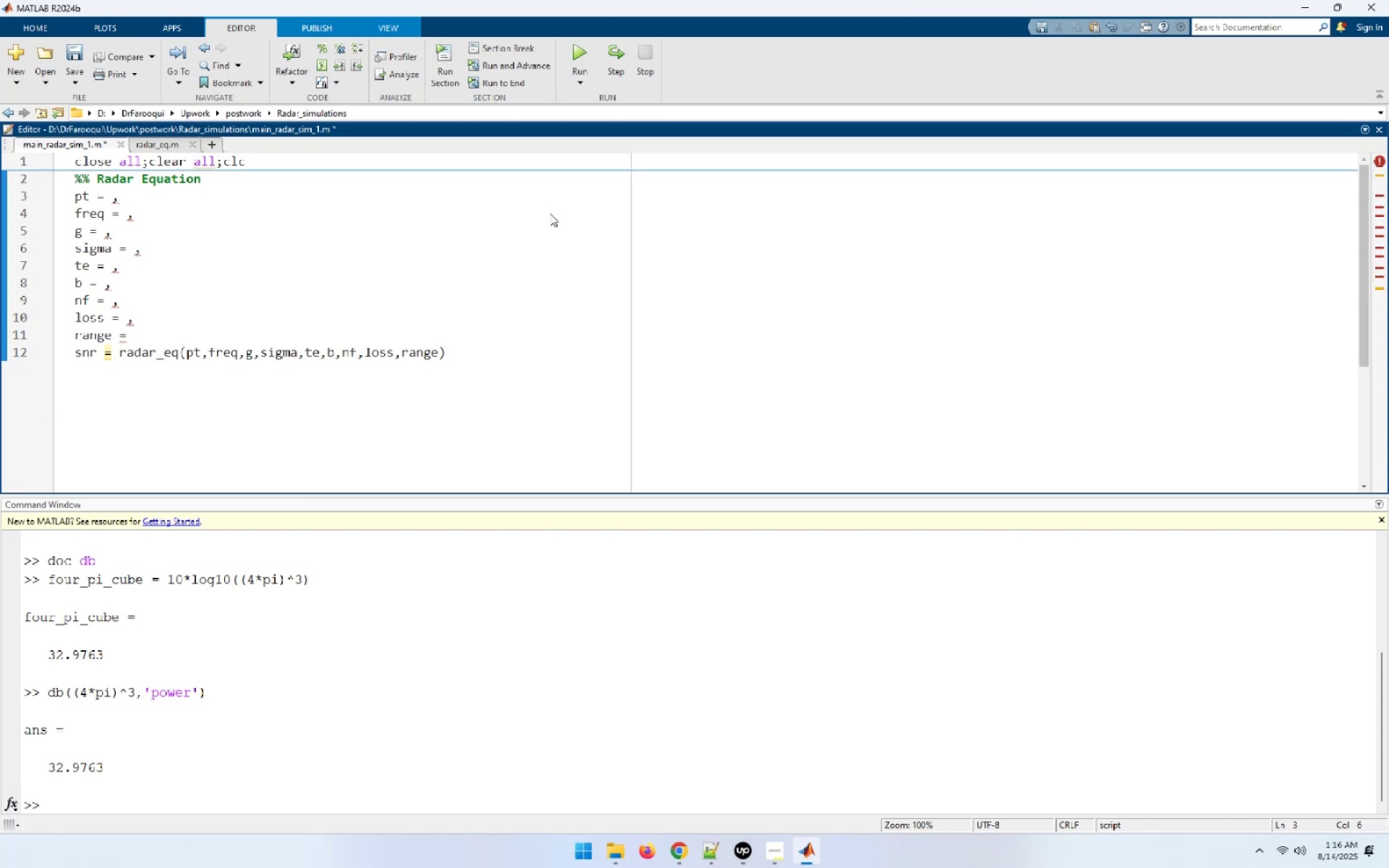 
key(Numpad4)
 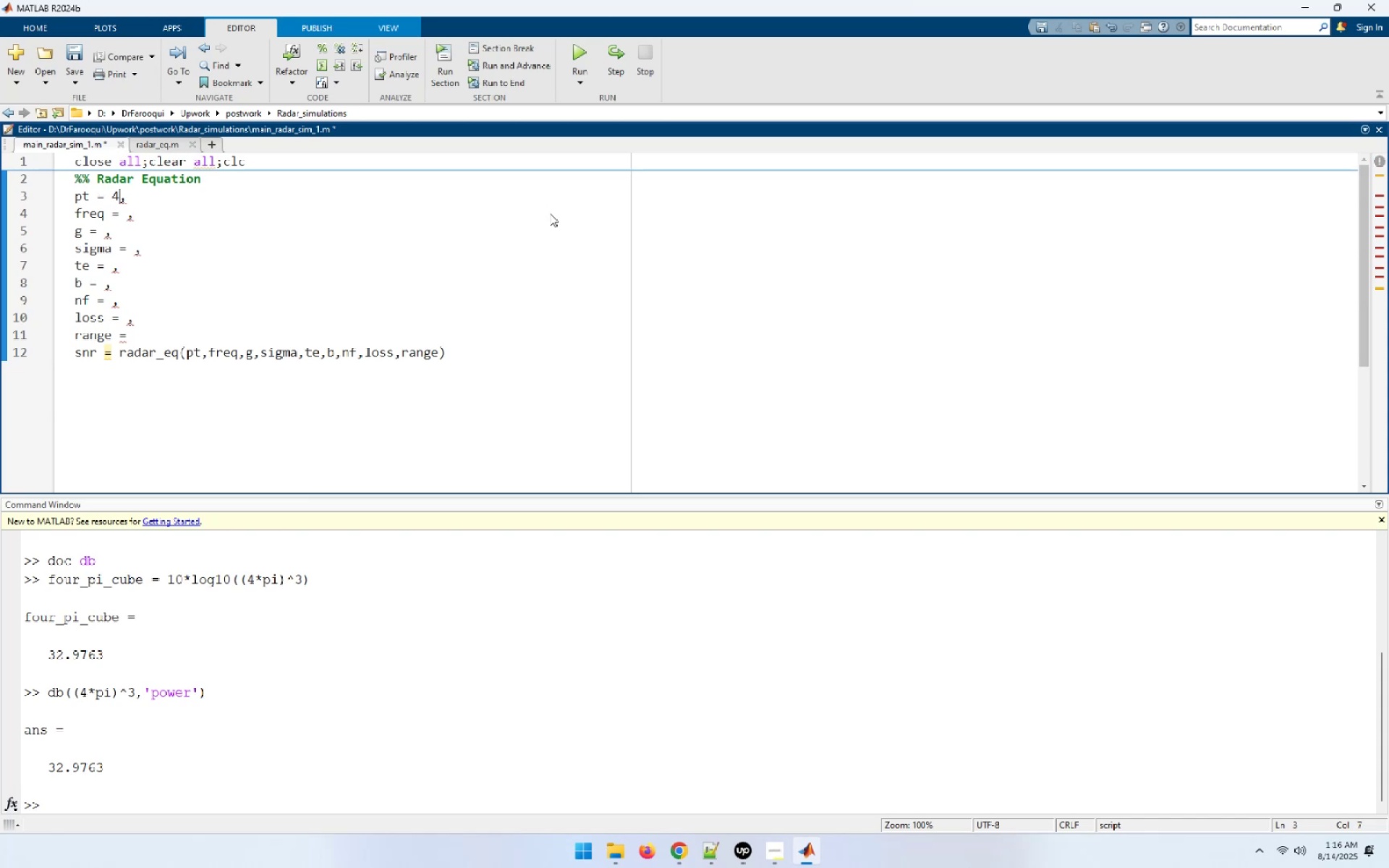 
key(Semicolon)
 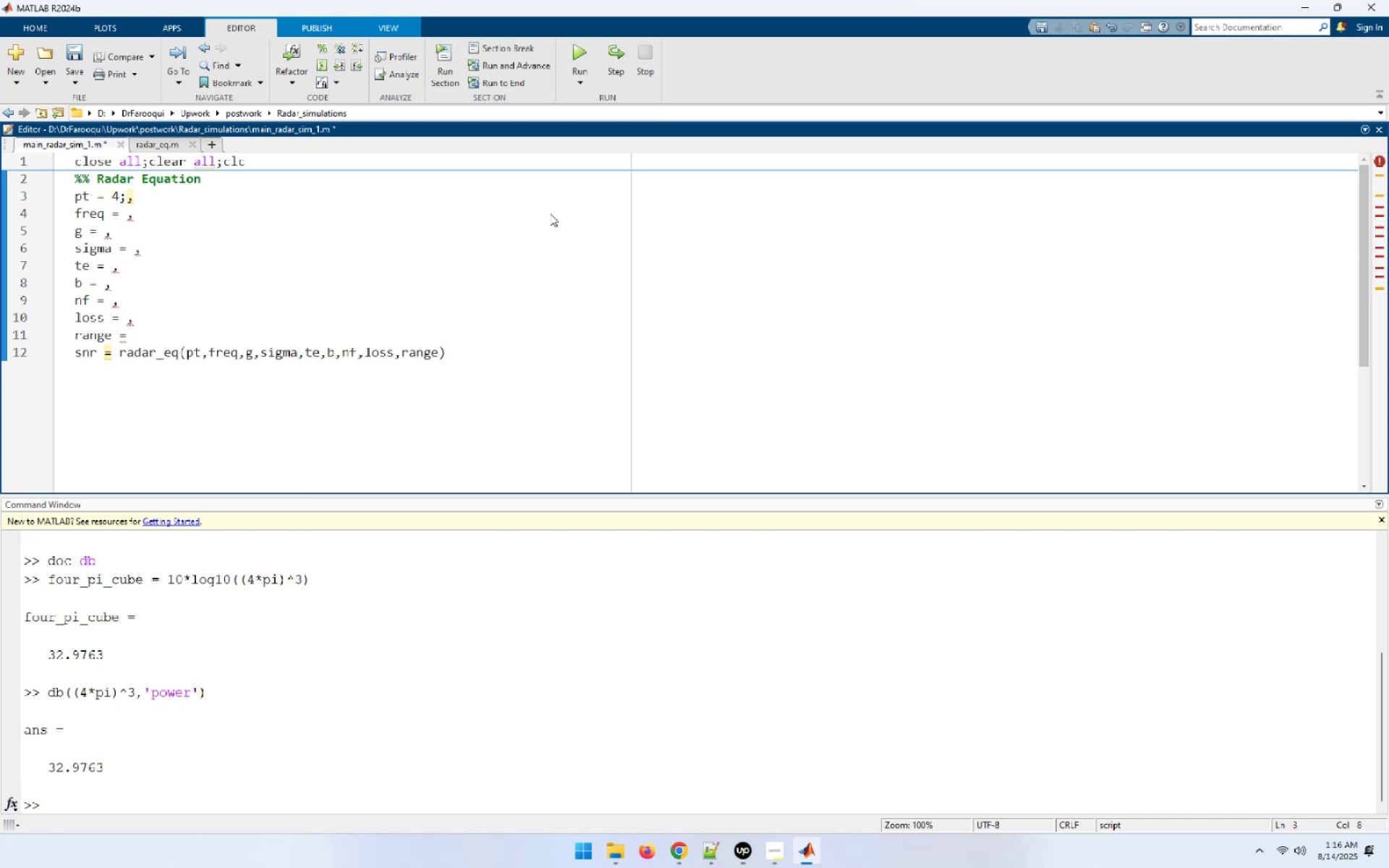 
key(Delete)
 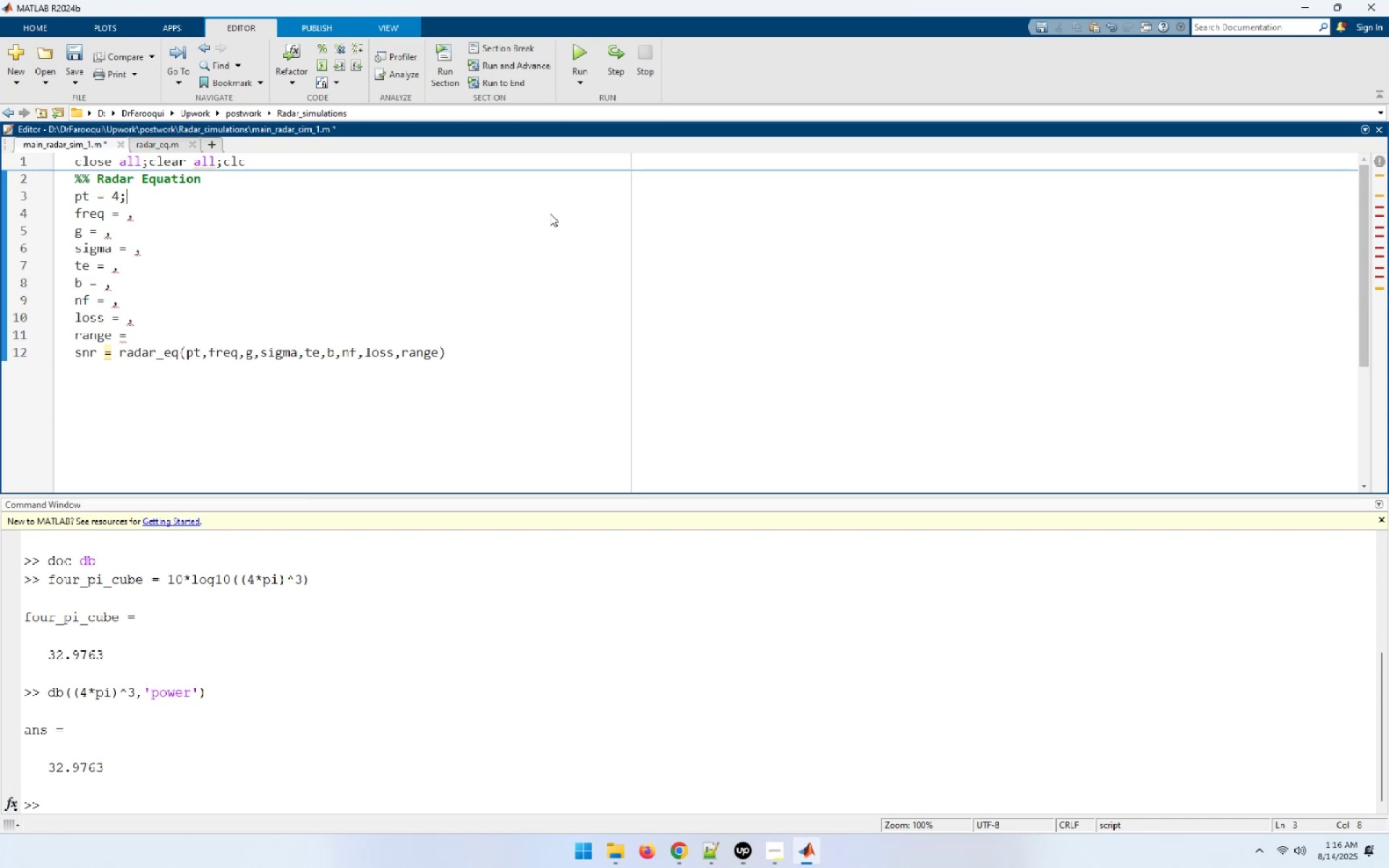 
key(ArrowDown)
 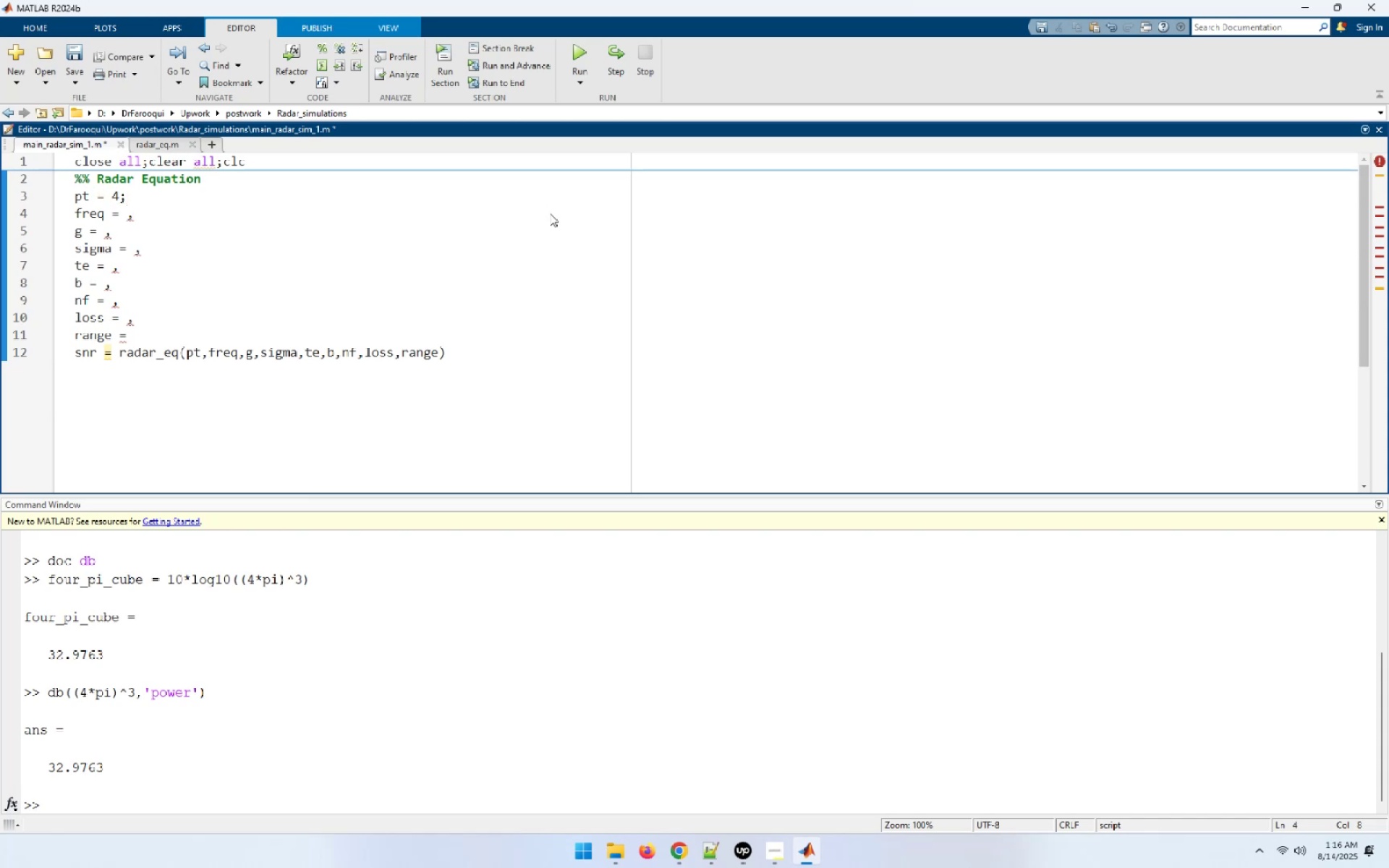 
key(Numpad9)
 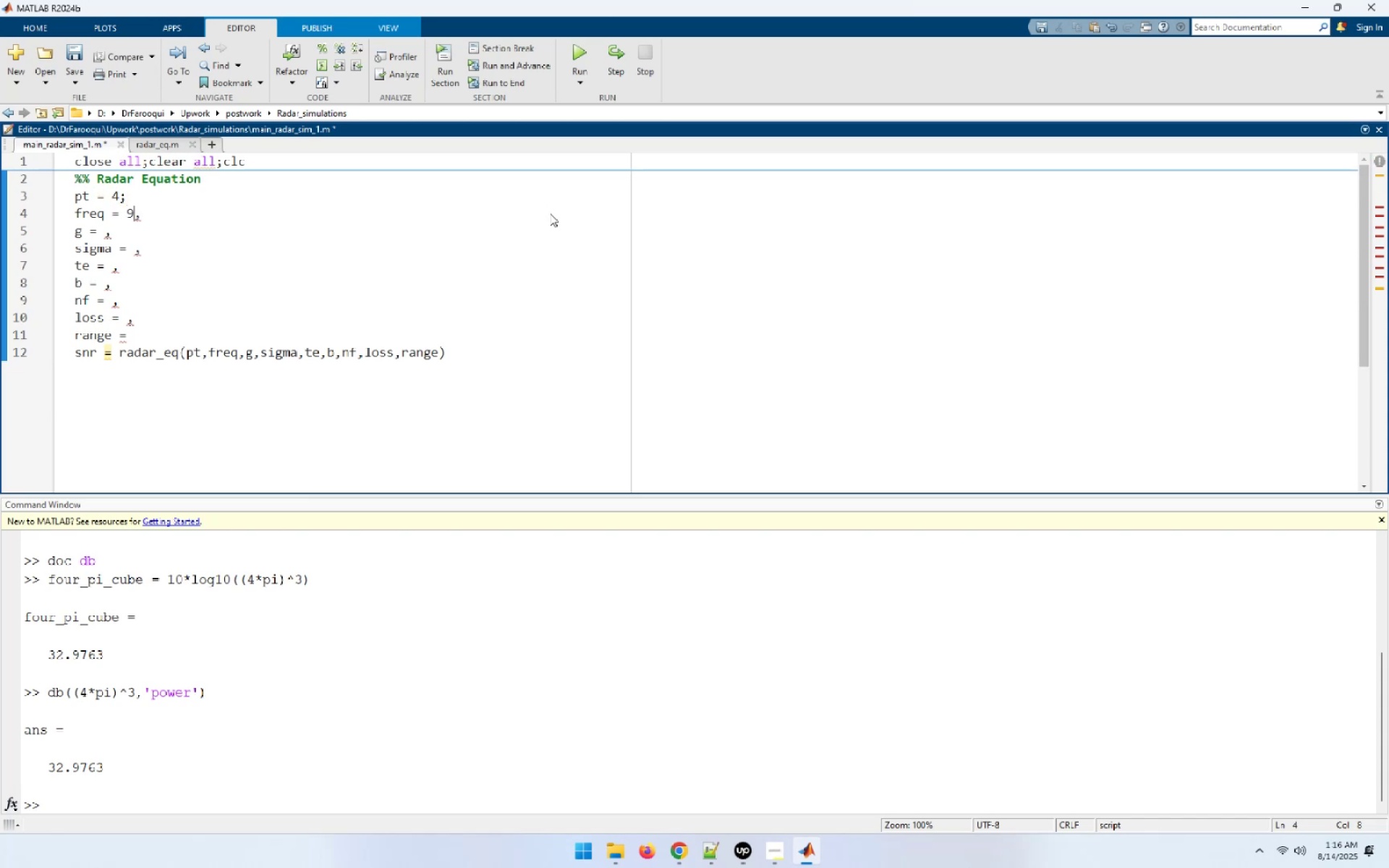 
key(Numpad4)
 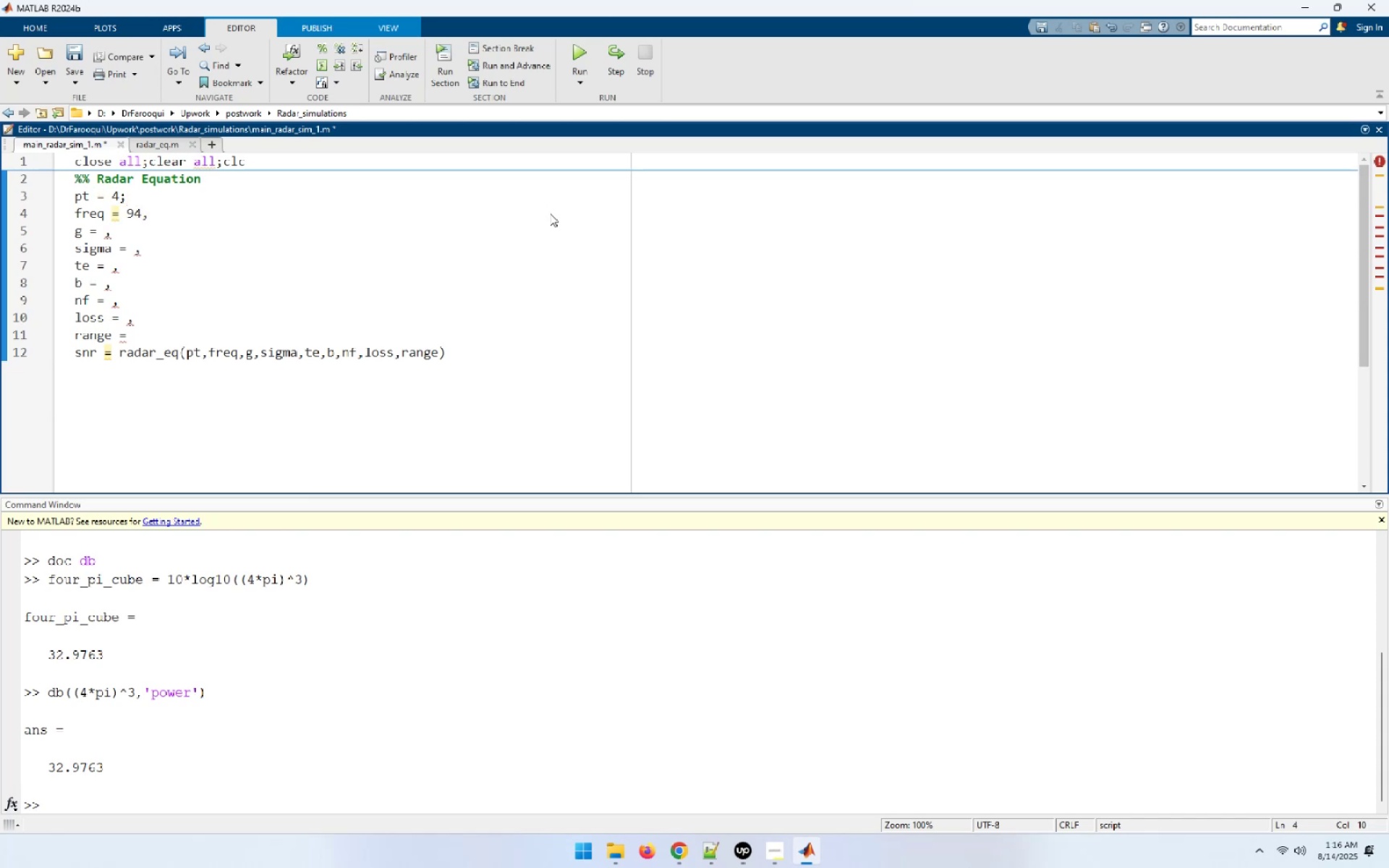 
key(E)
 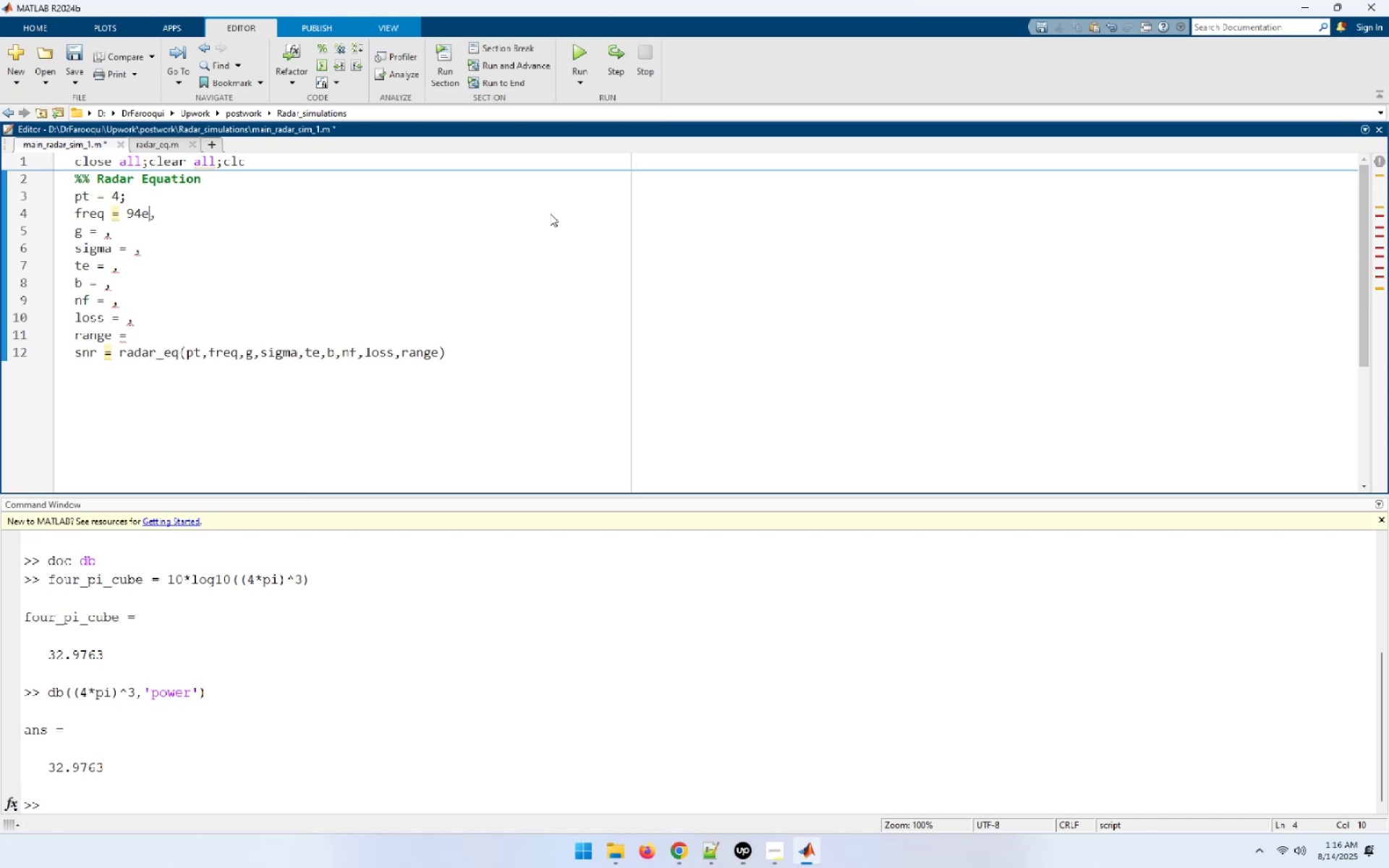 
key(Numpad9)
 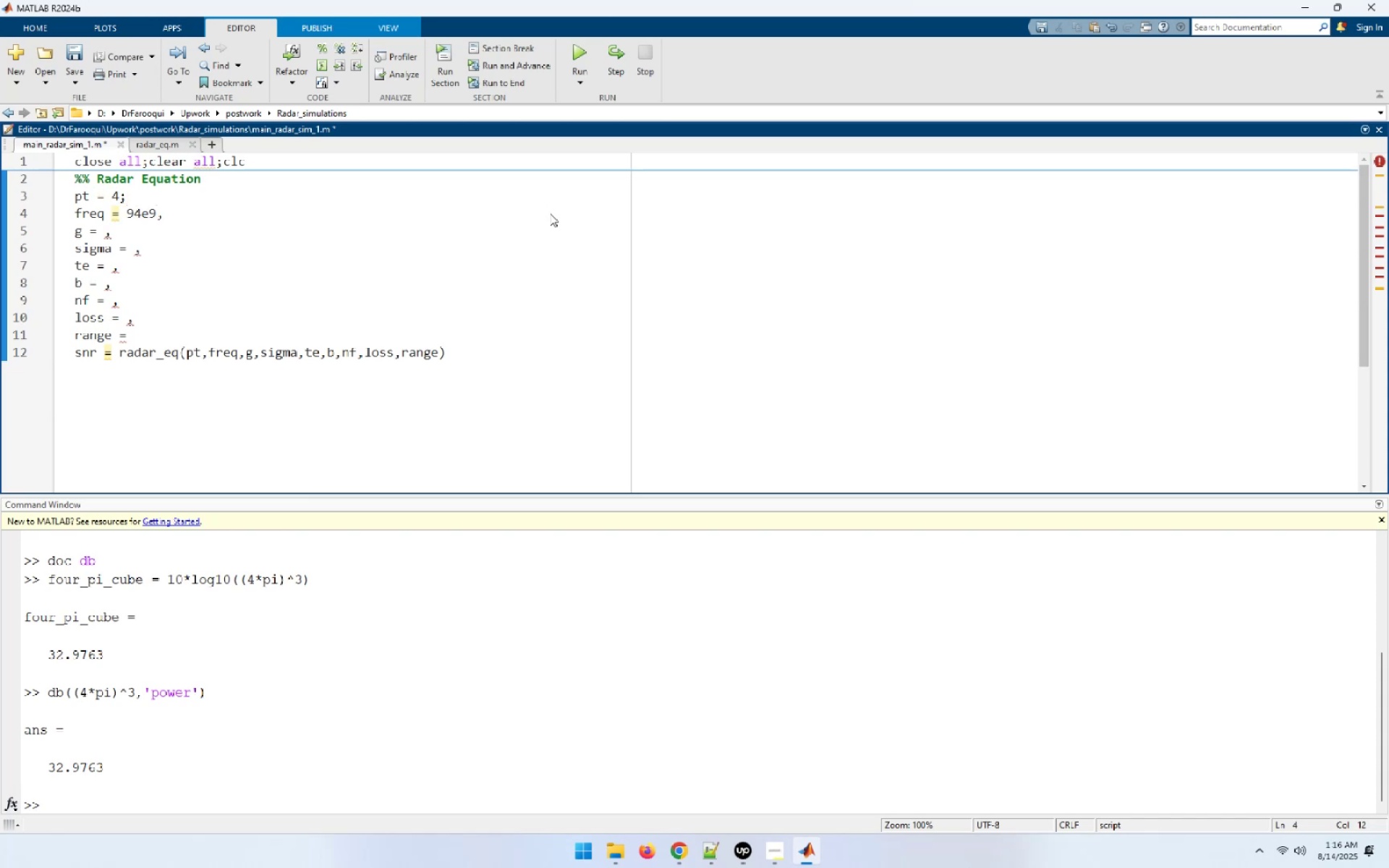 
key(Semicolon)
 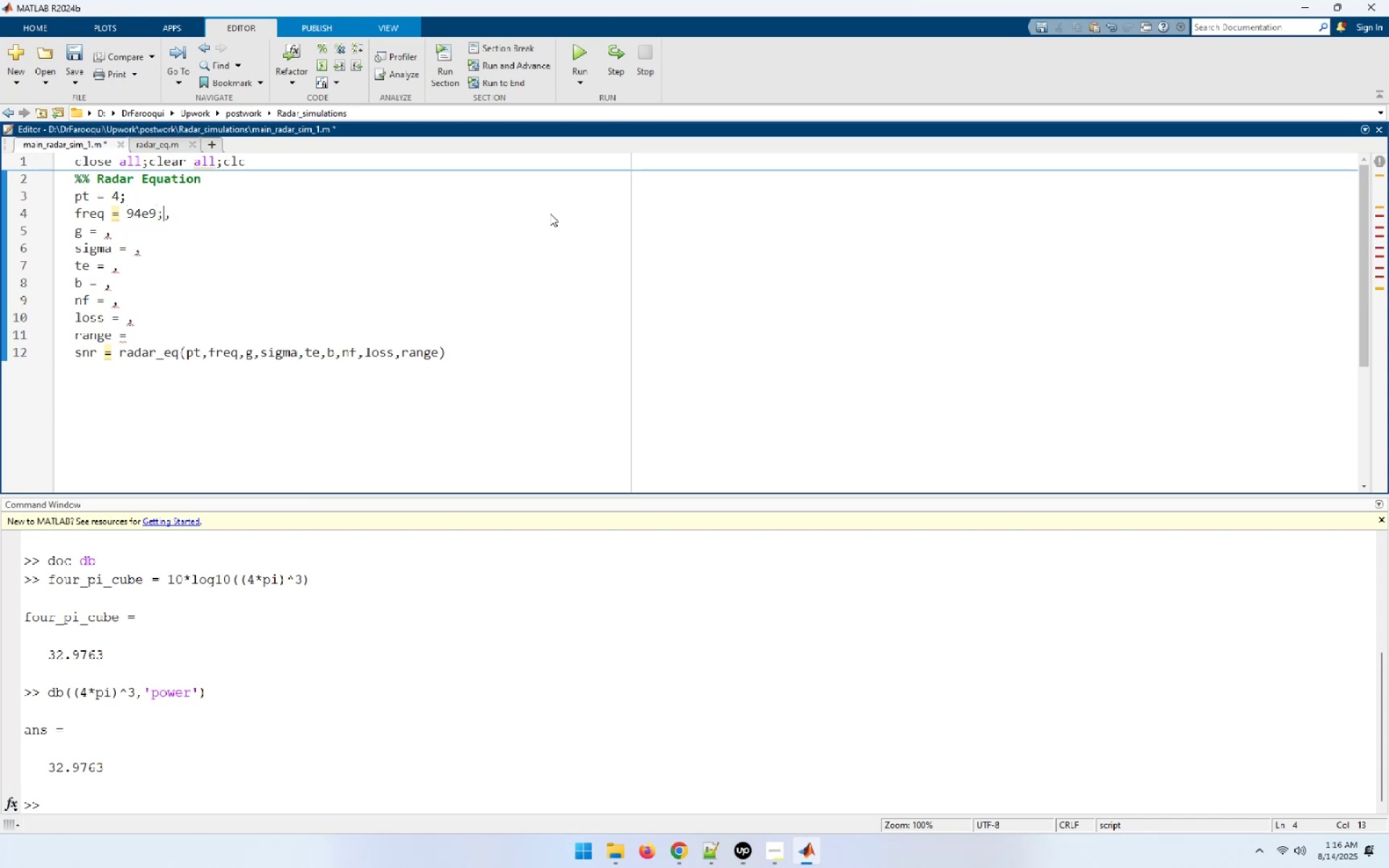 
key(ArrowDown)
 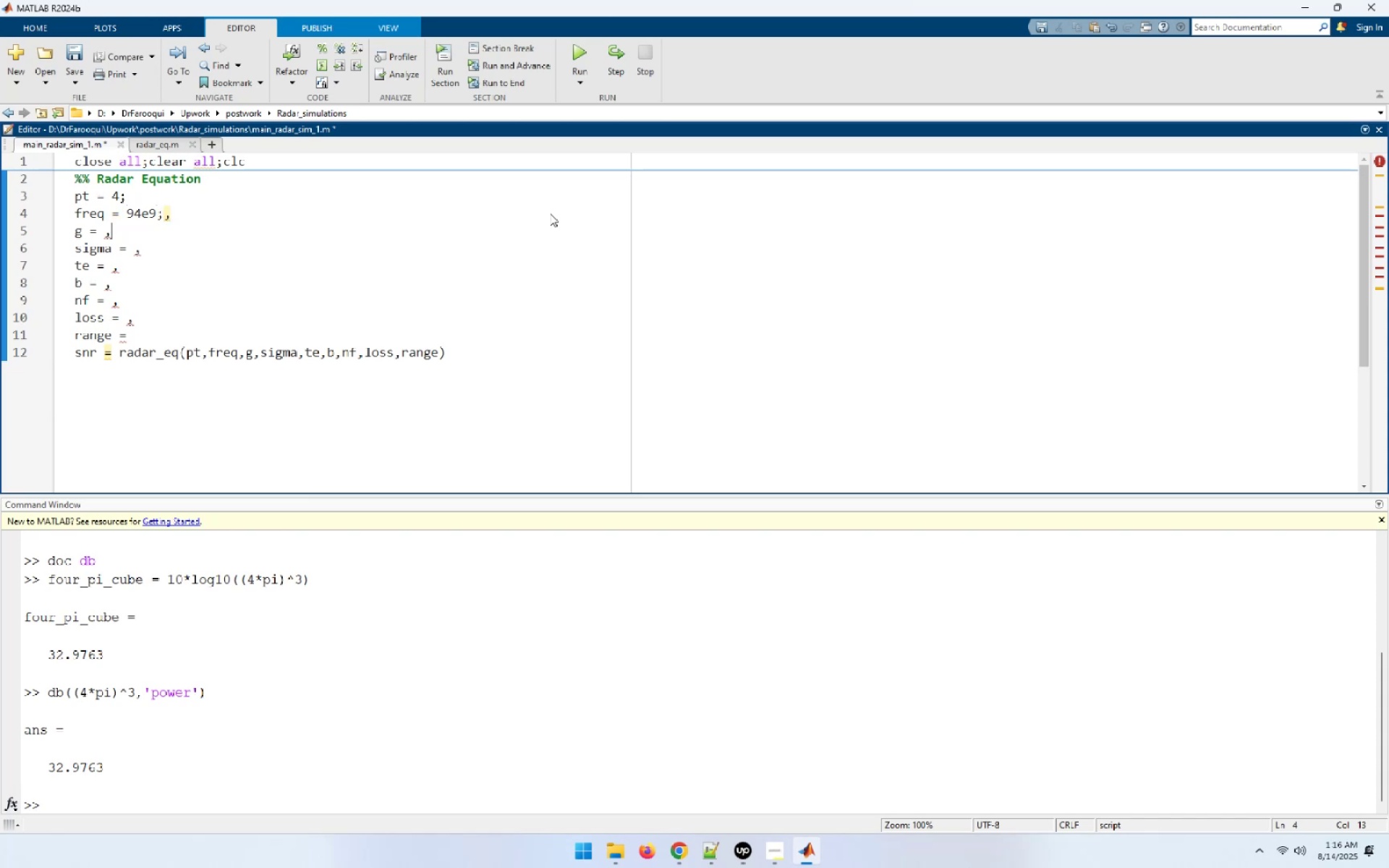 
key(ArrowLeft)
 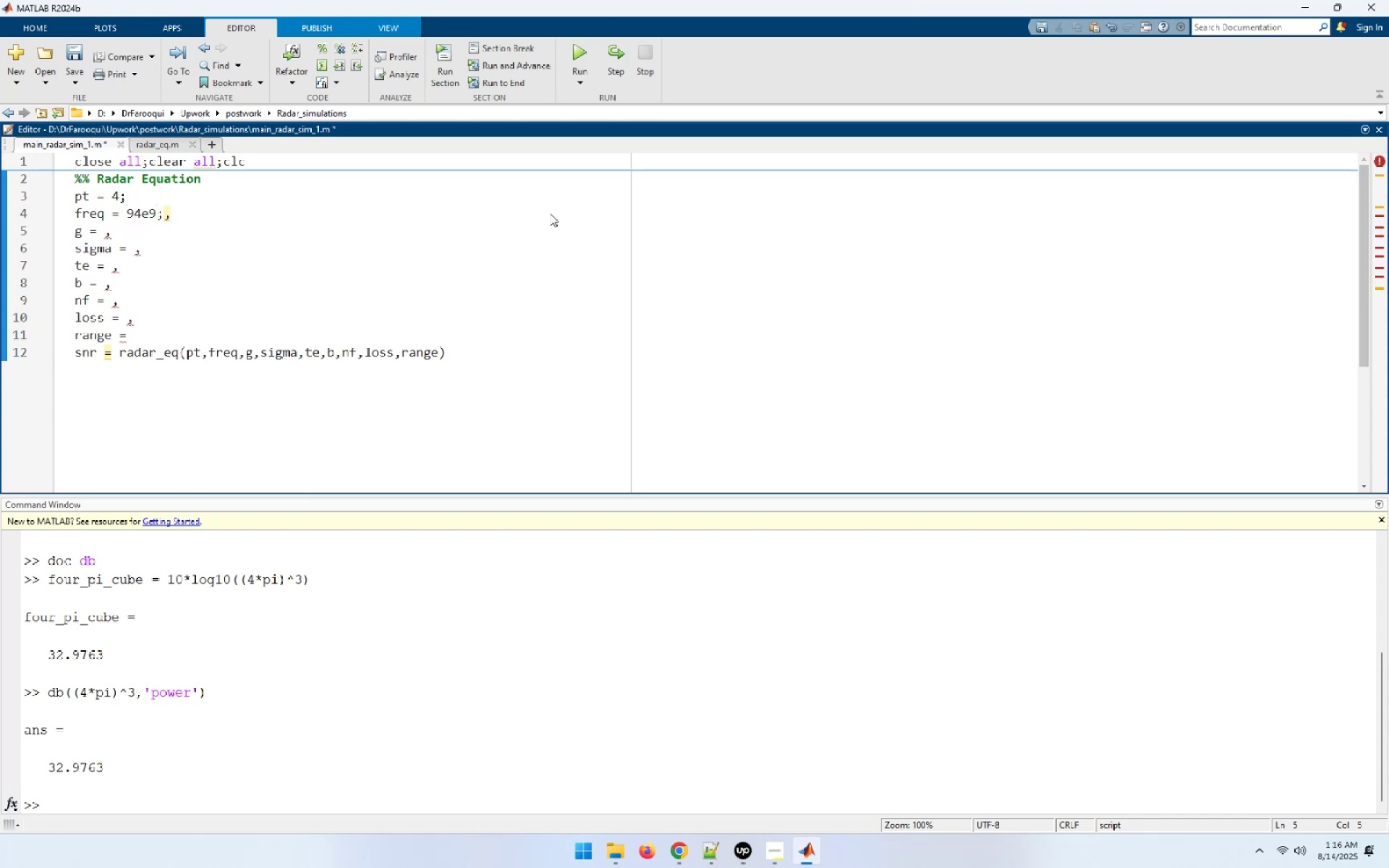 
key(ArrowUp)
 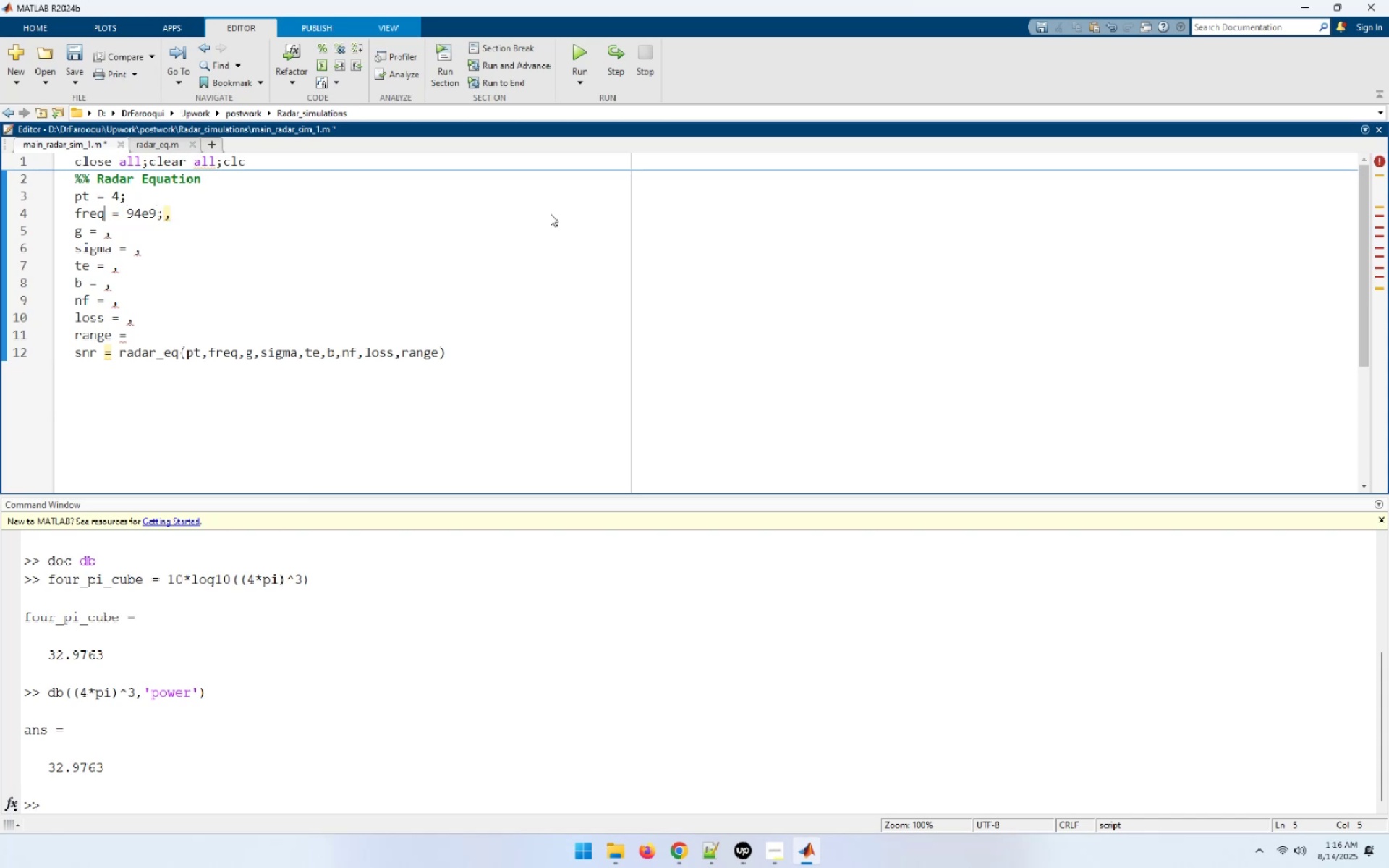 
key(End)
 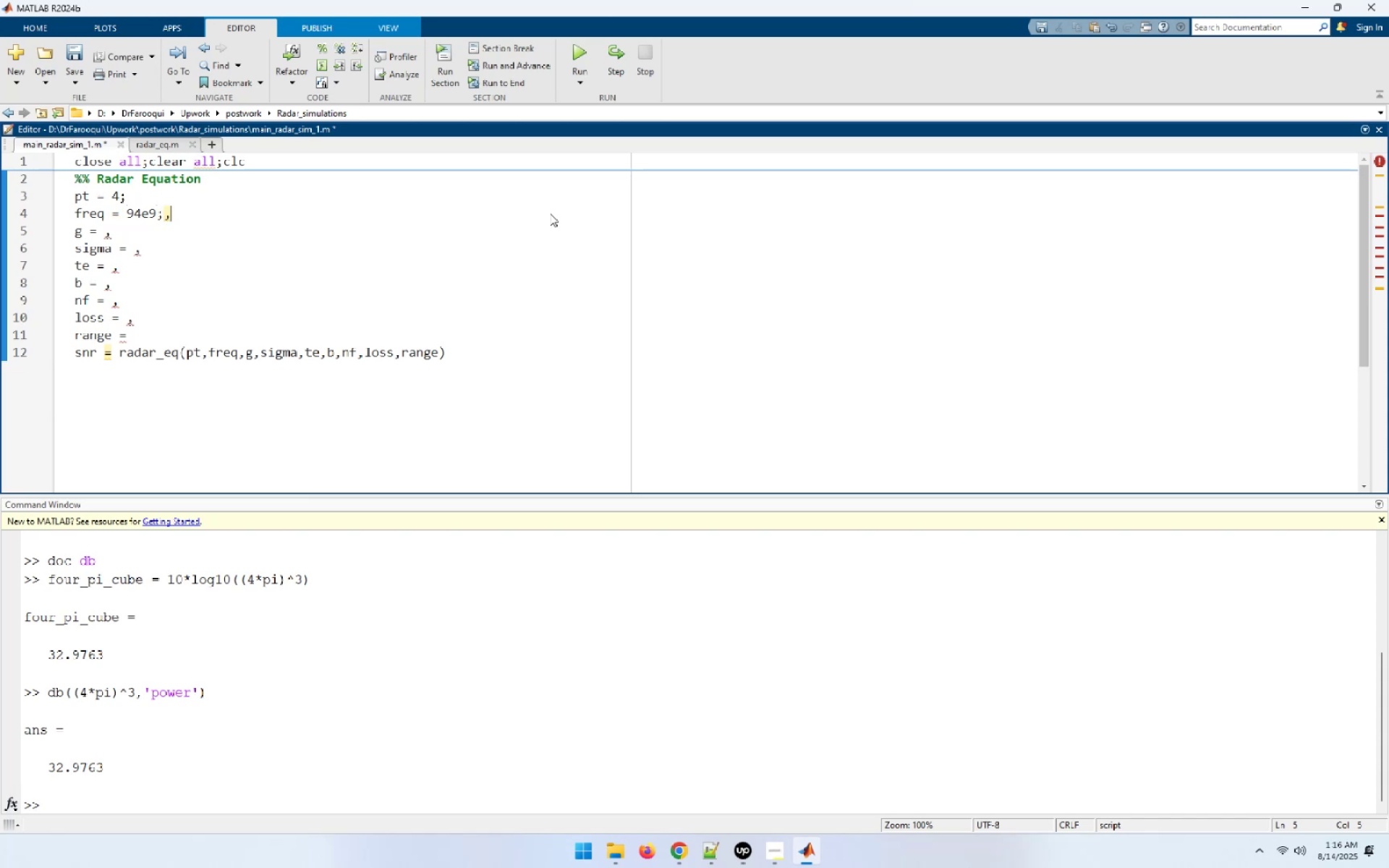 
key(Backspace)
 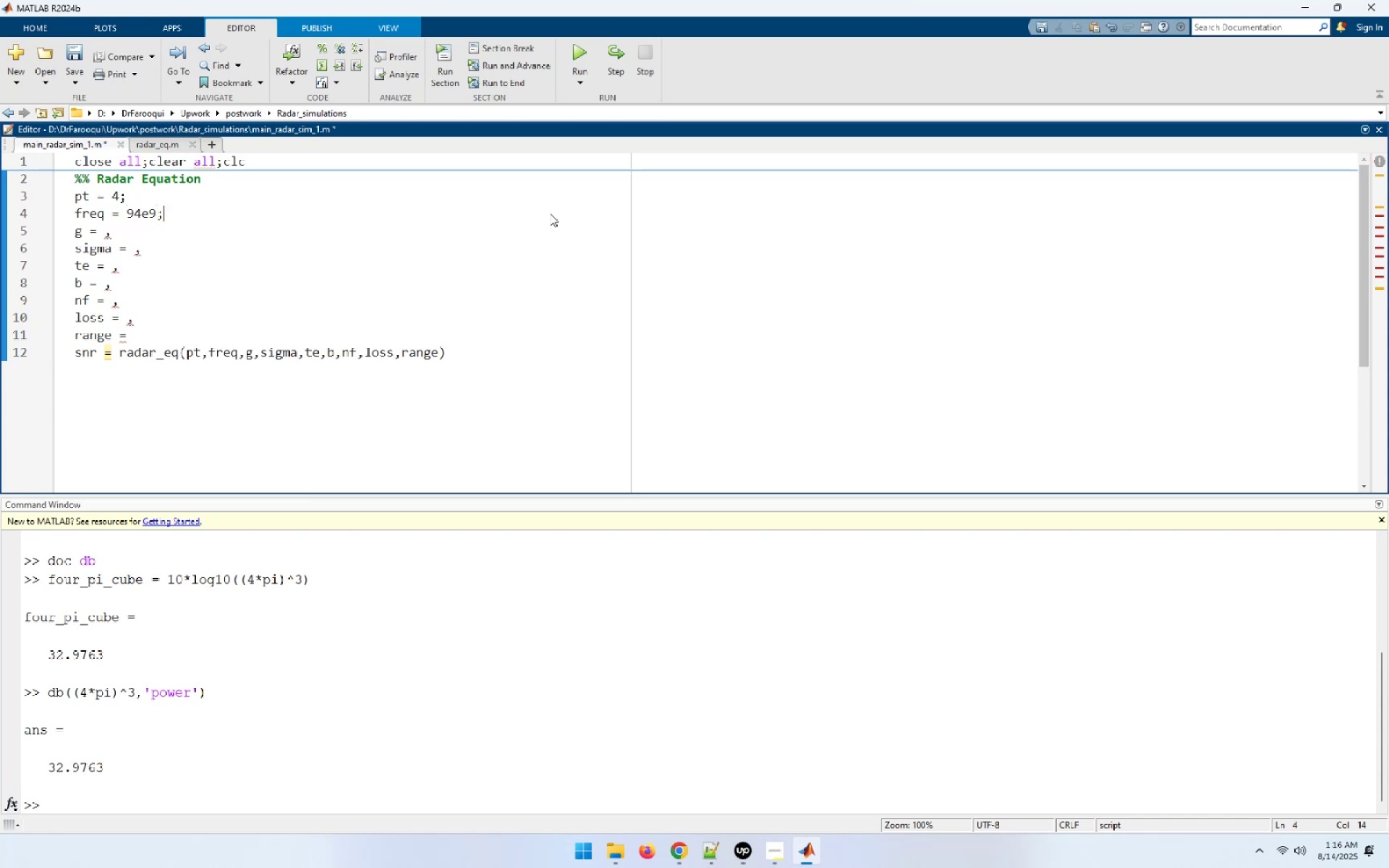 
key(ArrowDown)
 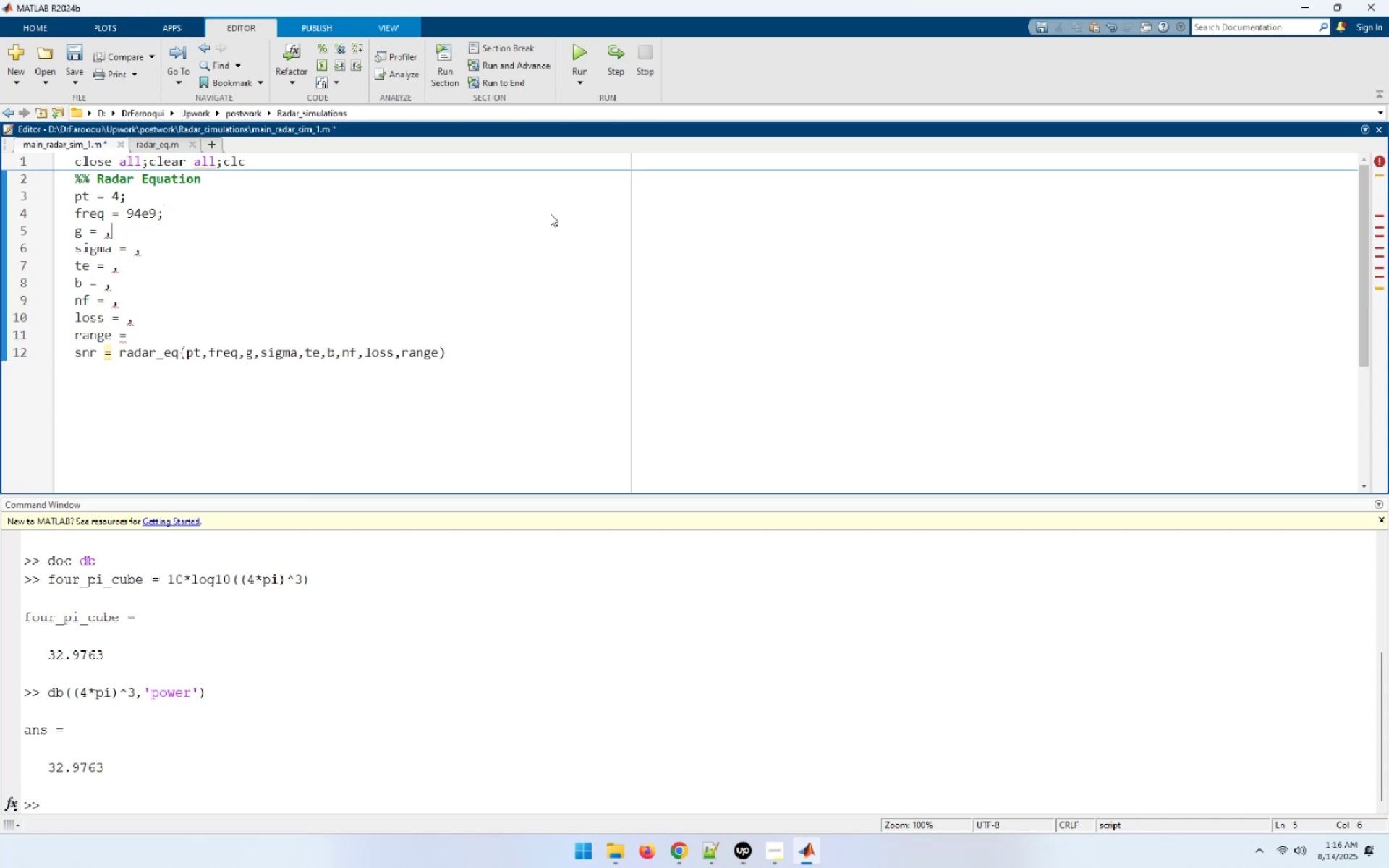 
key(Backspace)
 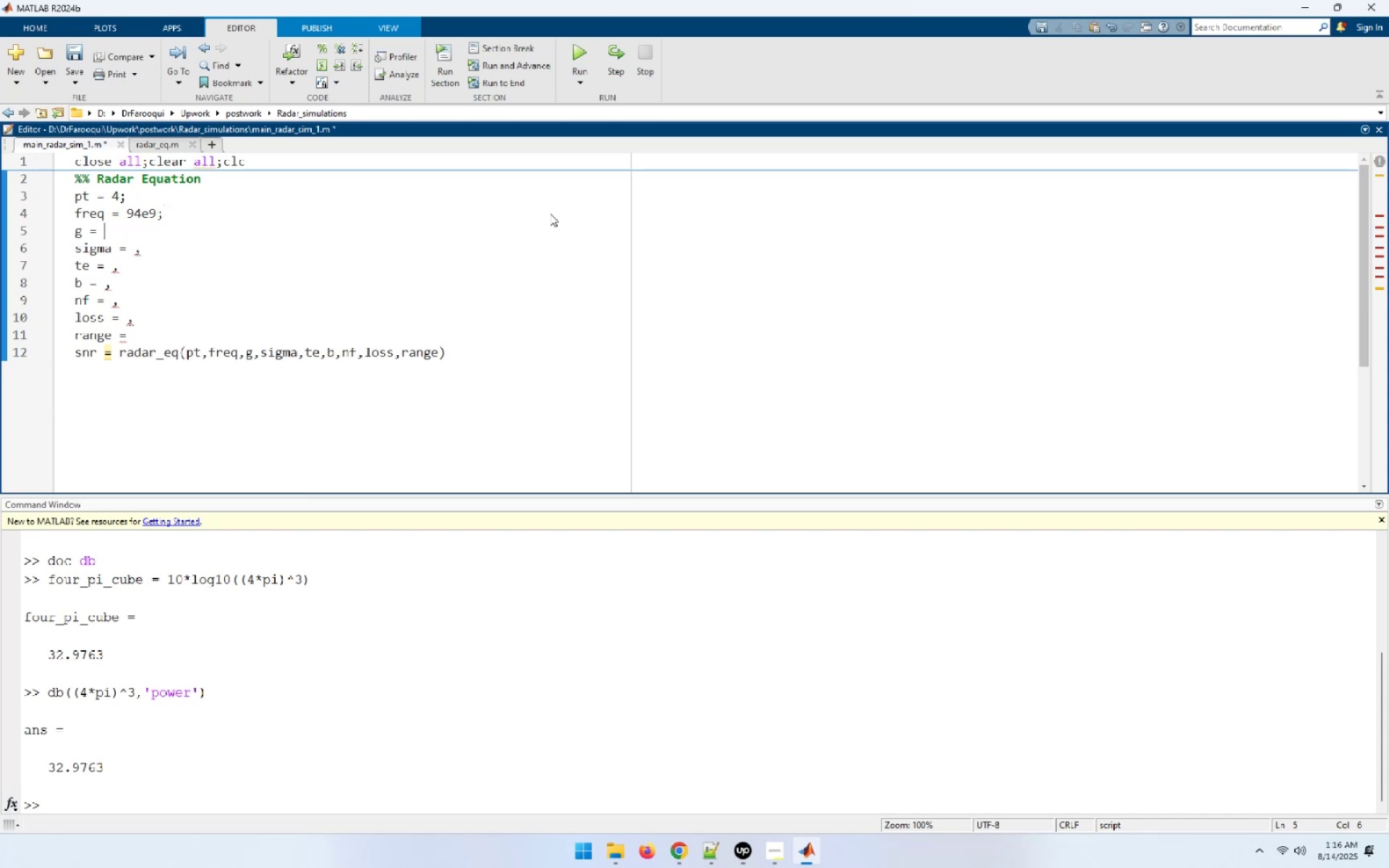 
key(ArrowDown)
 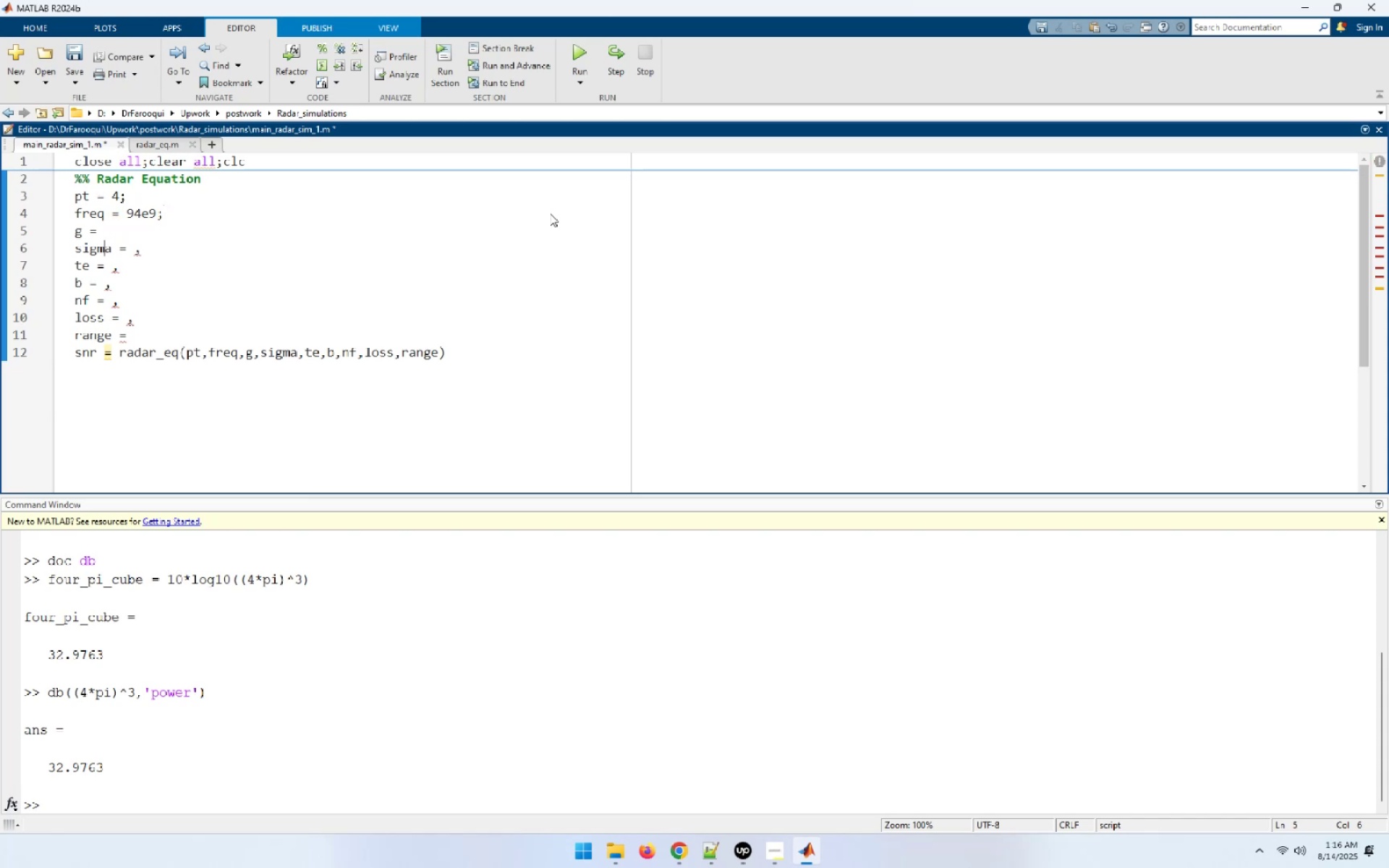 
key(End)
 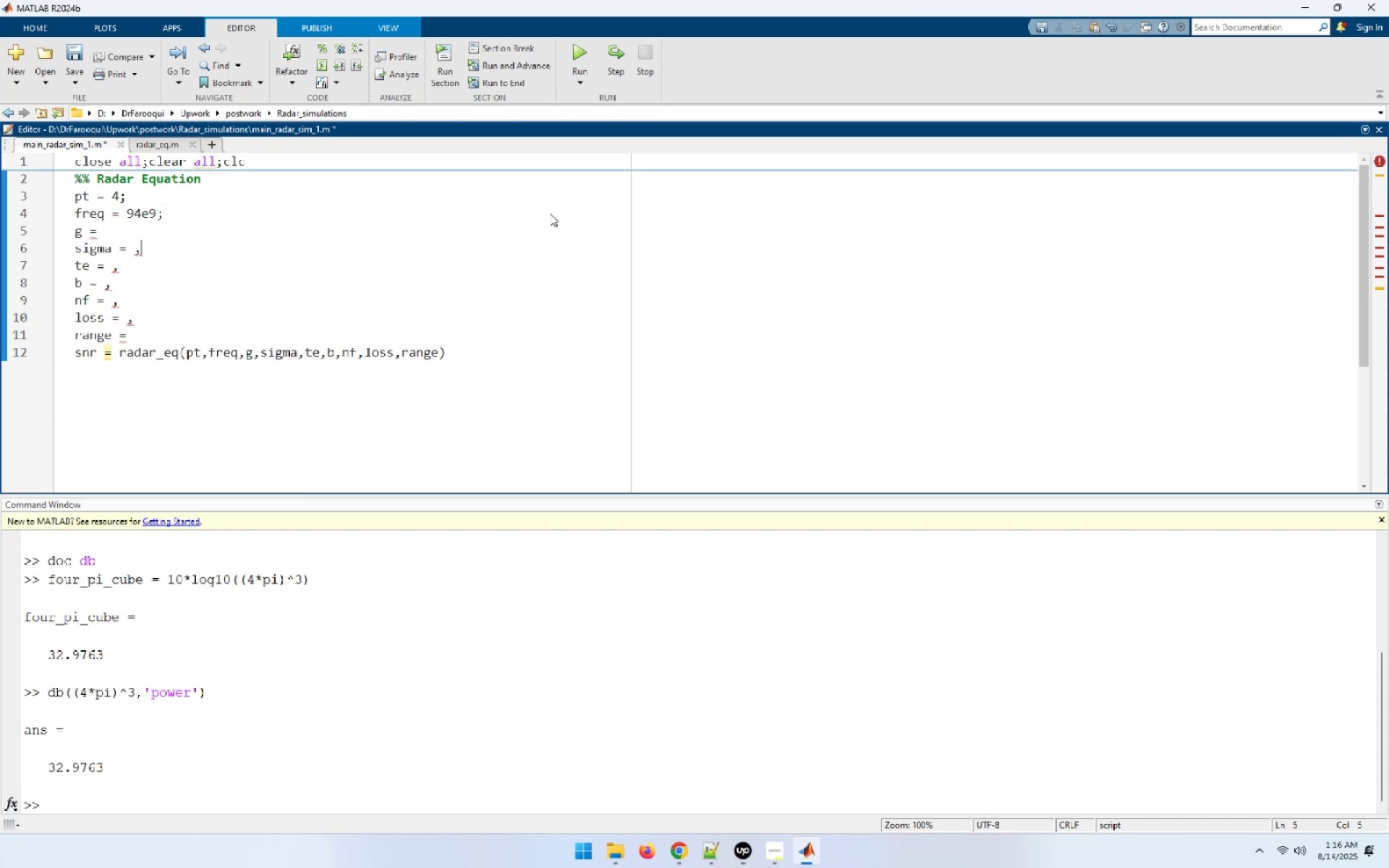 
key(Backspace)
 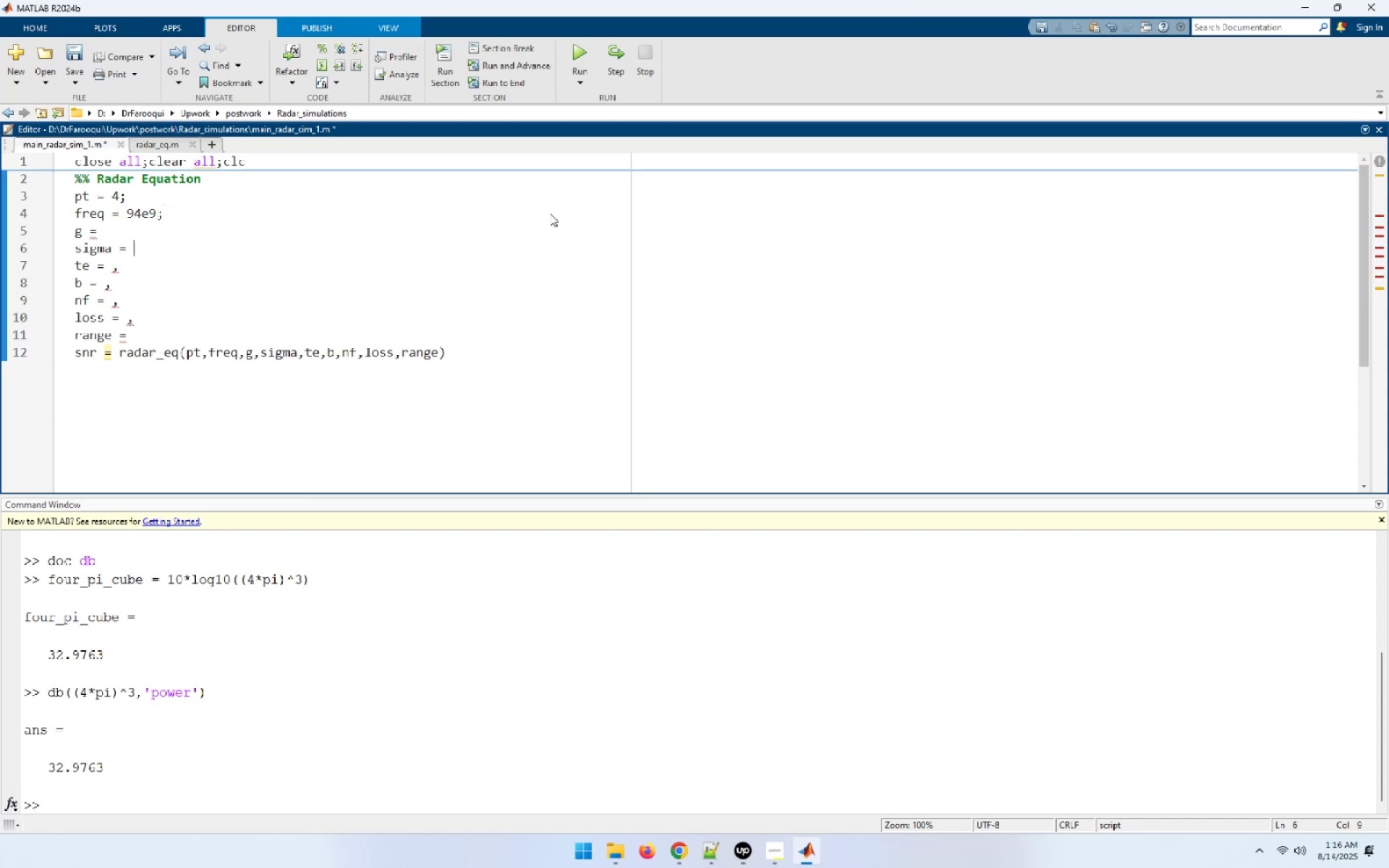 
key(ArrowDown)
 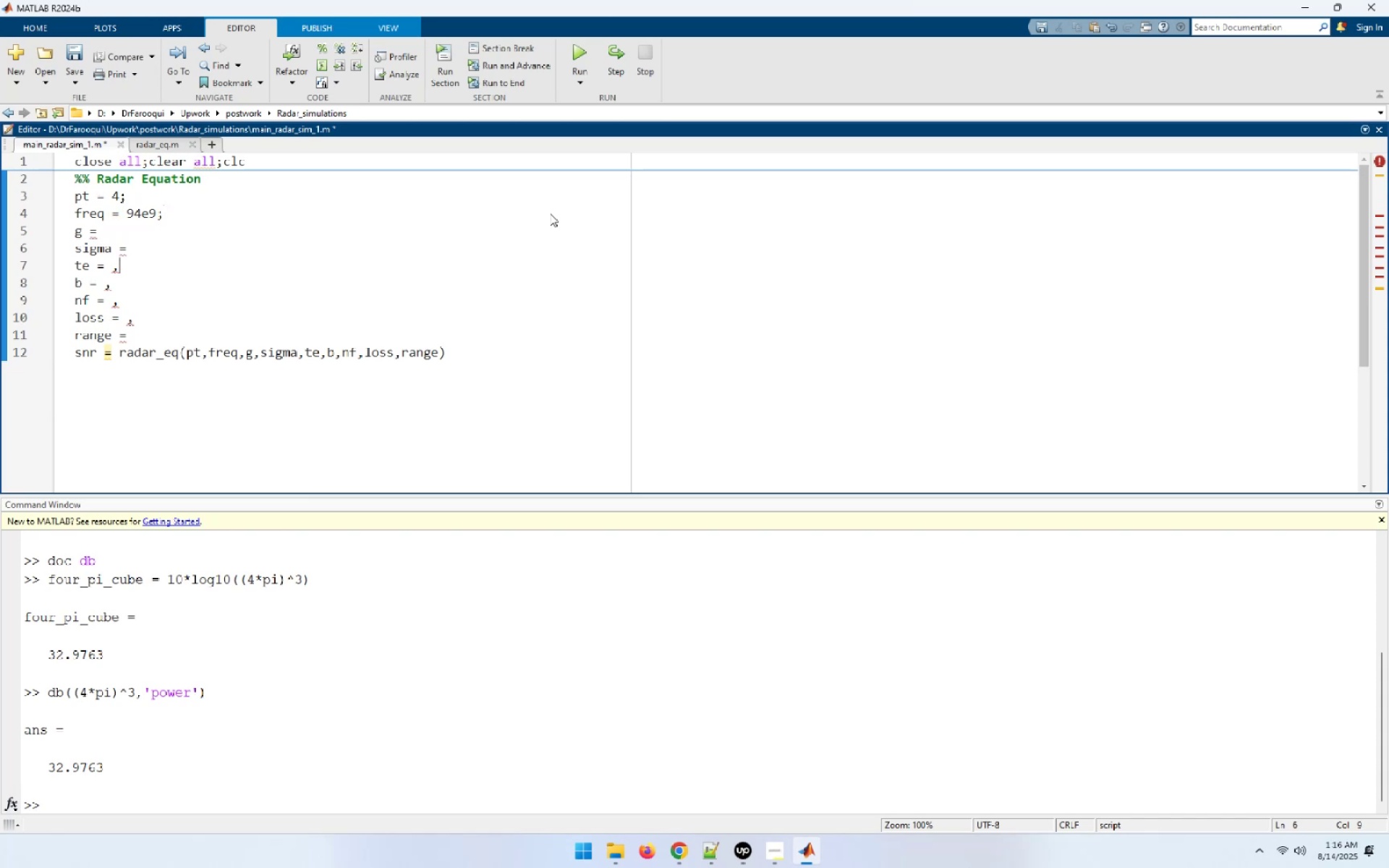 
key(Backspace)
 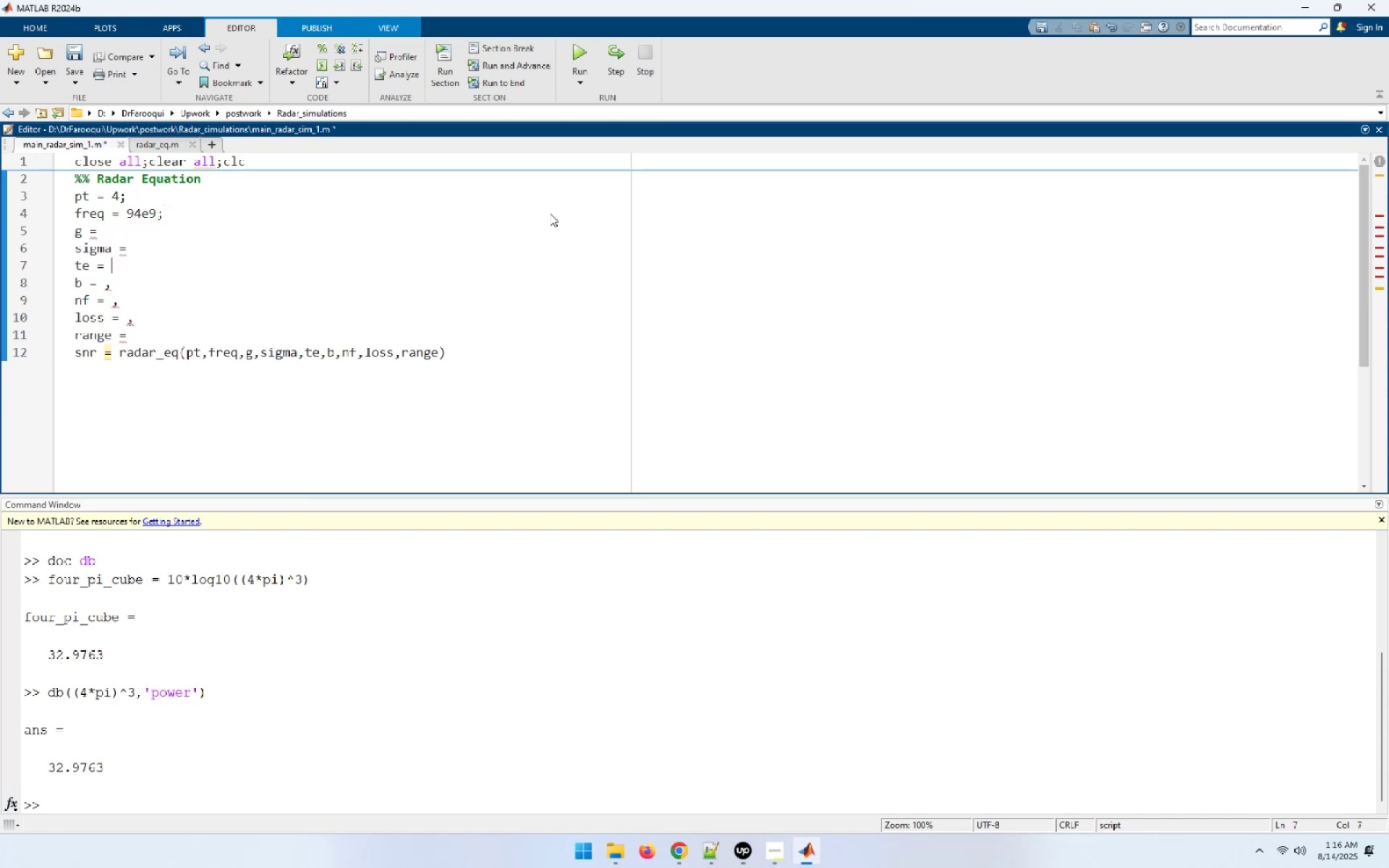 
key(ArrowDown)
 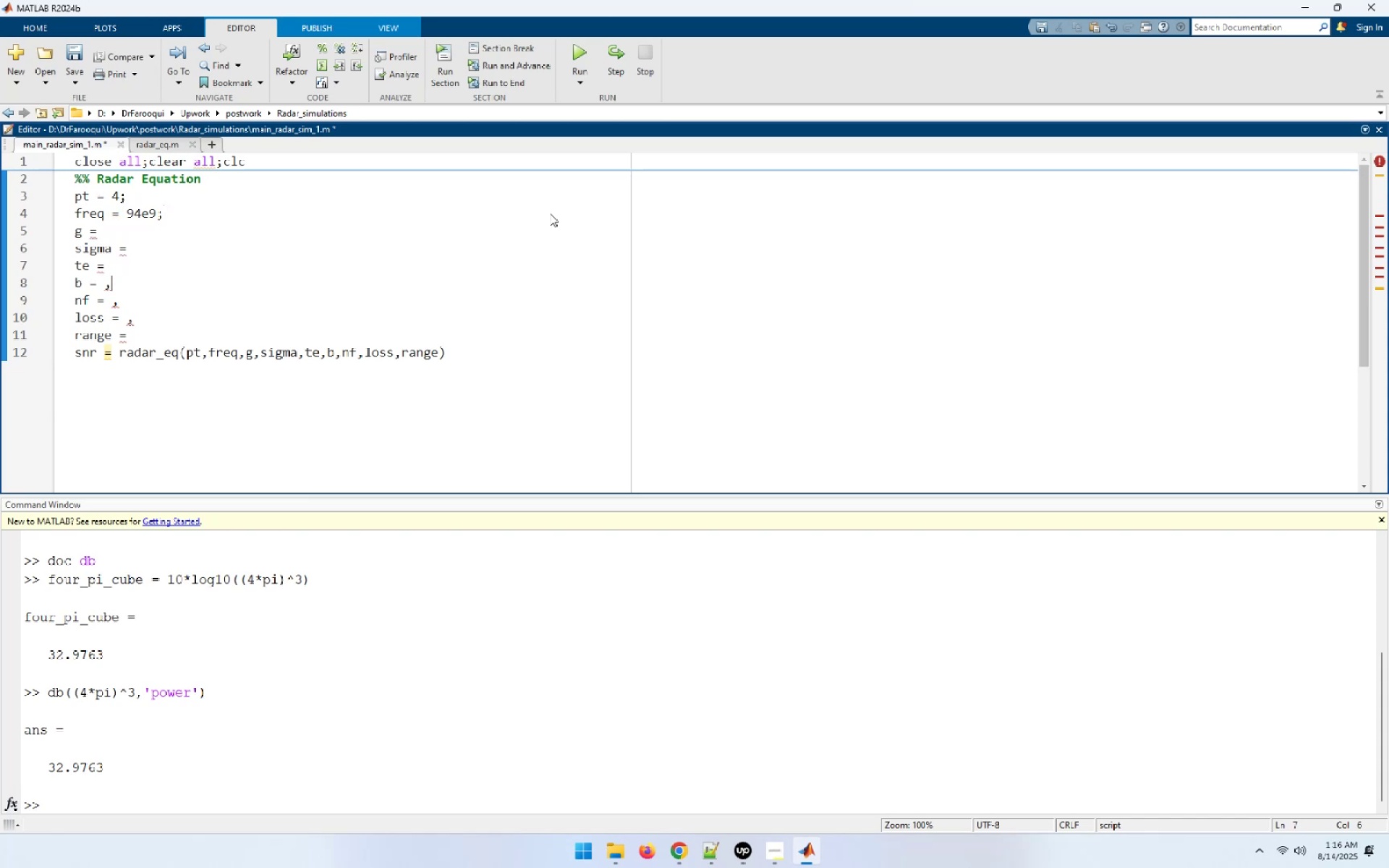 
key(Backspace)
 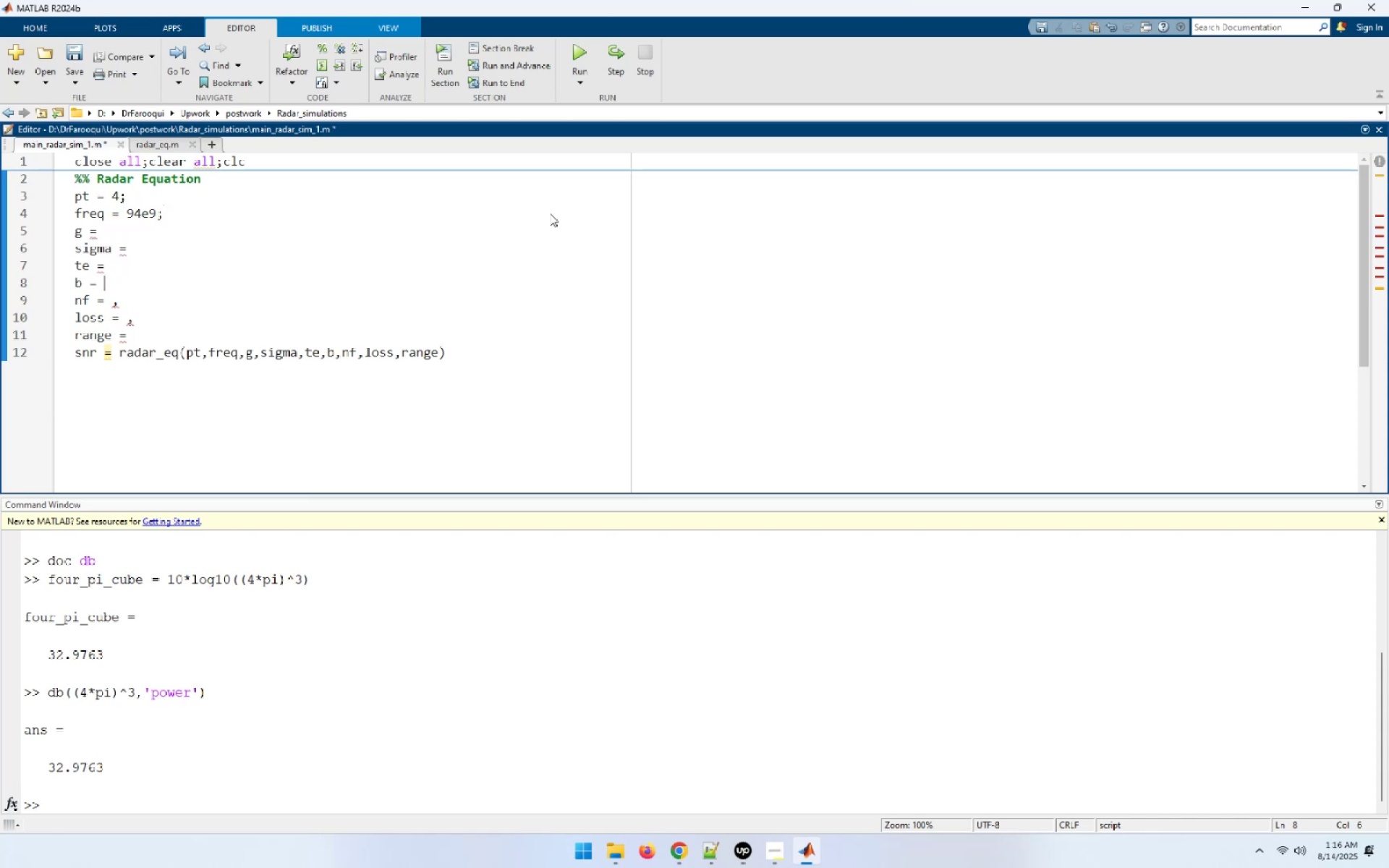 
key(ArrowDown)
 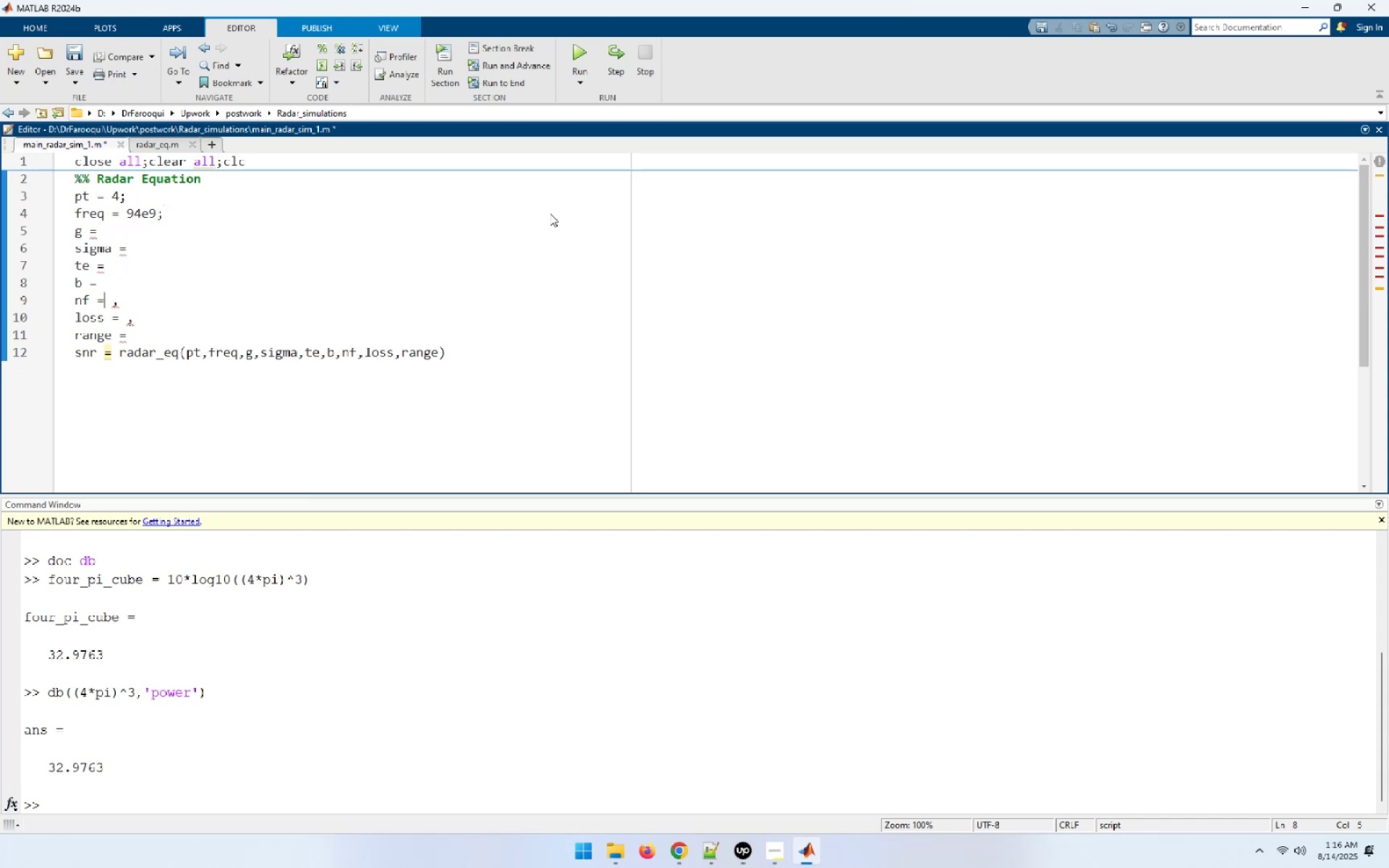 
key(End)
 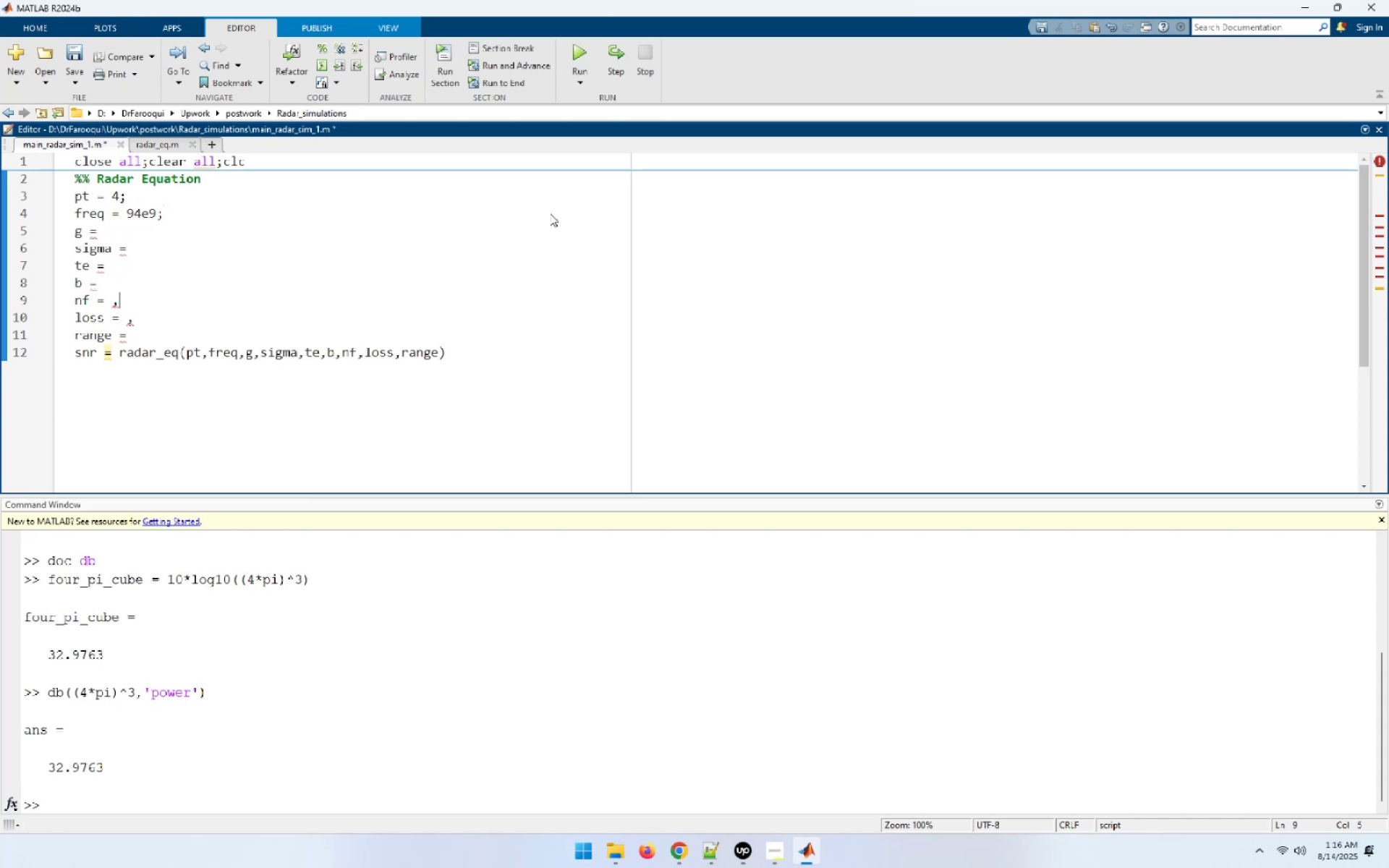 
key(Backspace)
 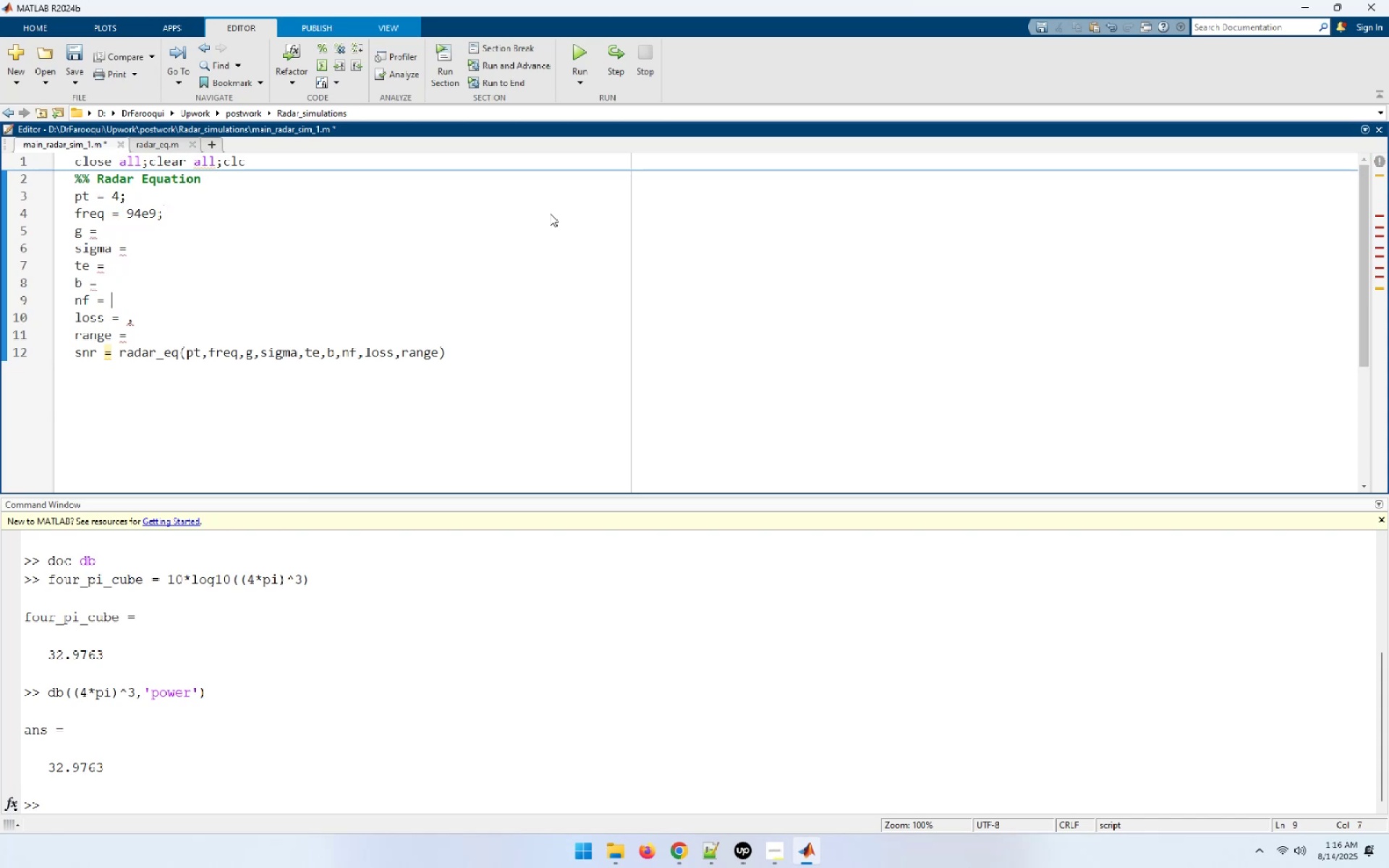 
key(ArrowDown)
 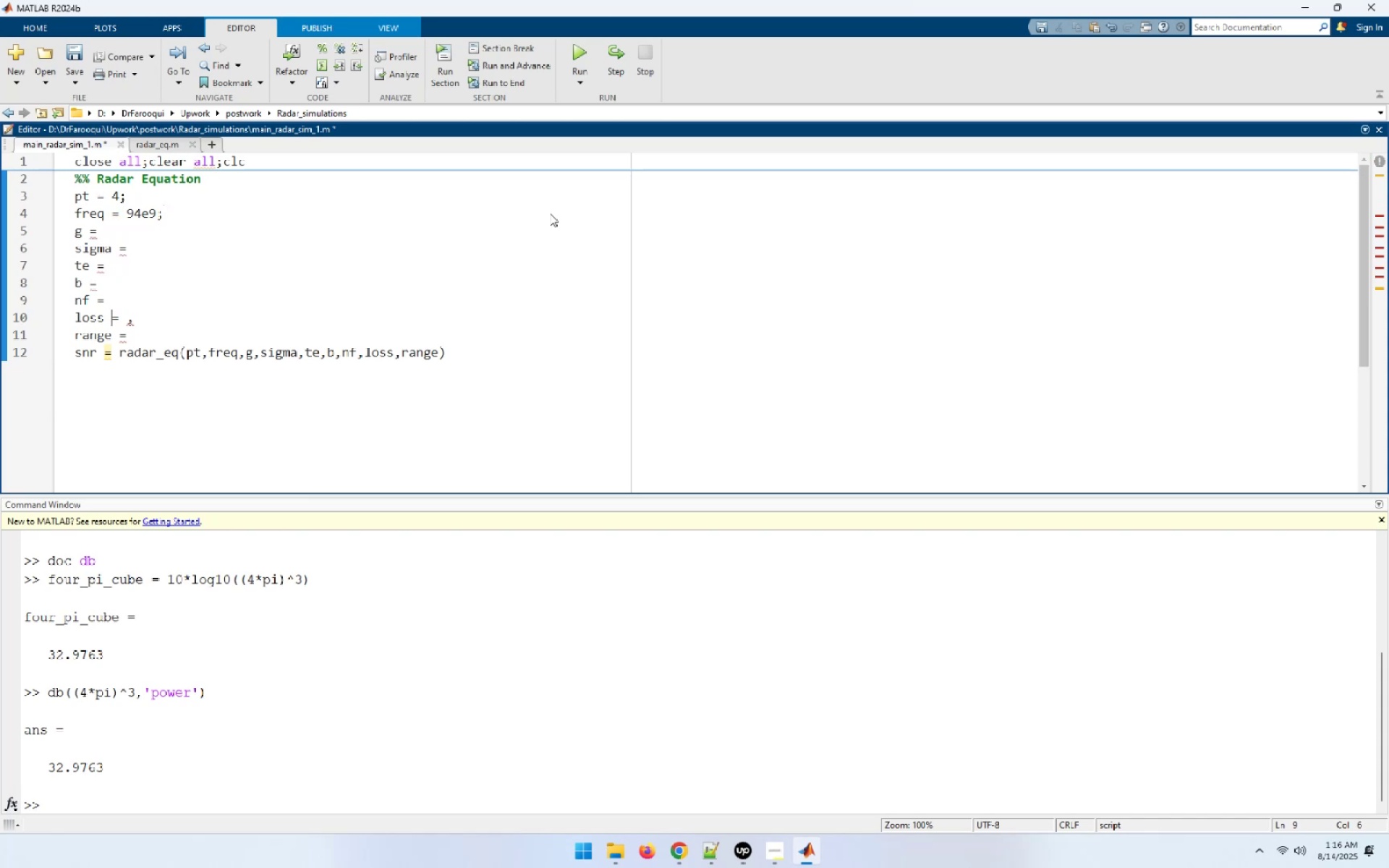 
key(End)
 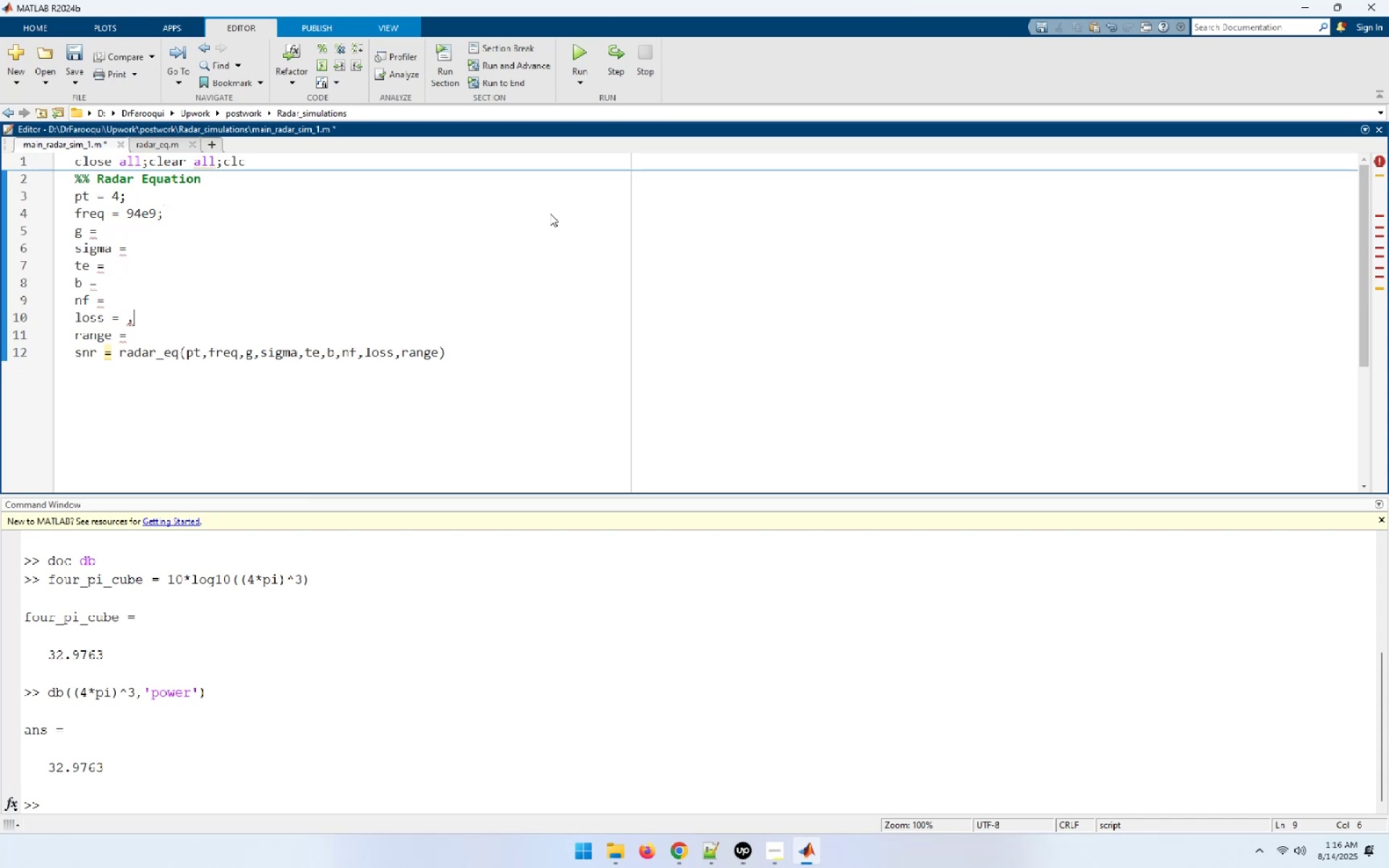 
key(Backspace)
 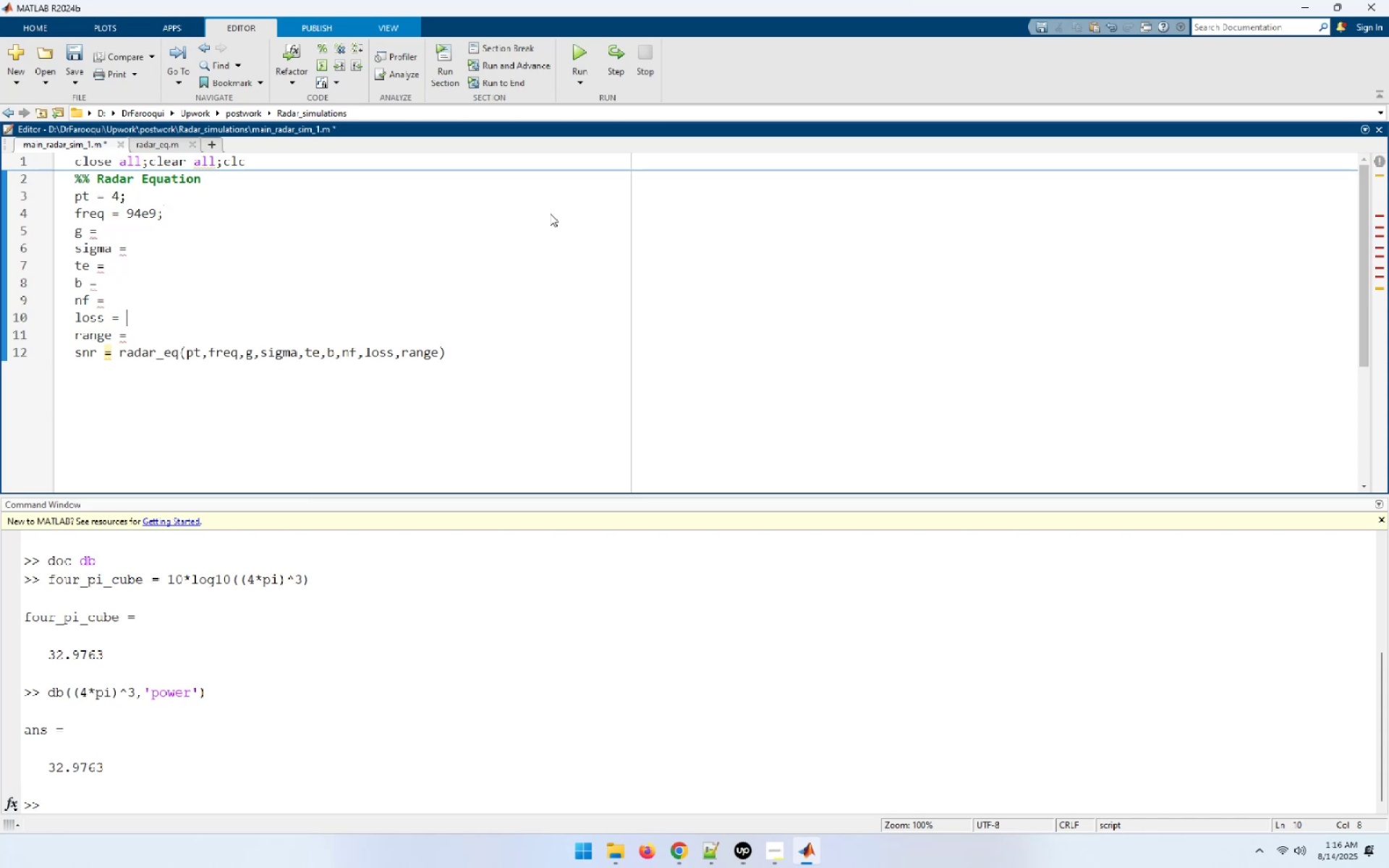 
key(ArrowUp)
 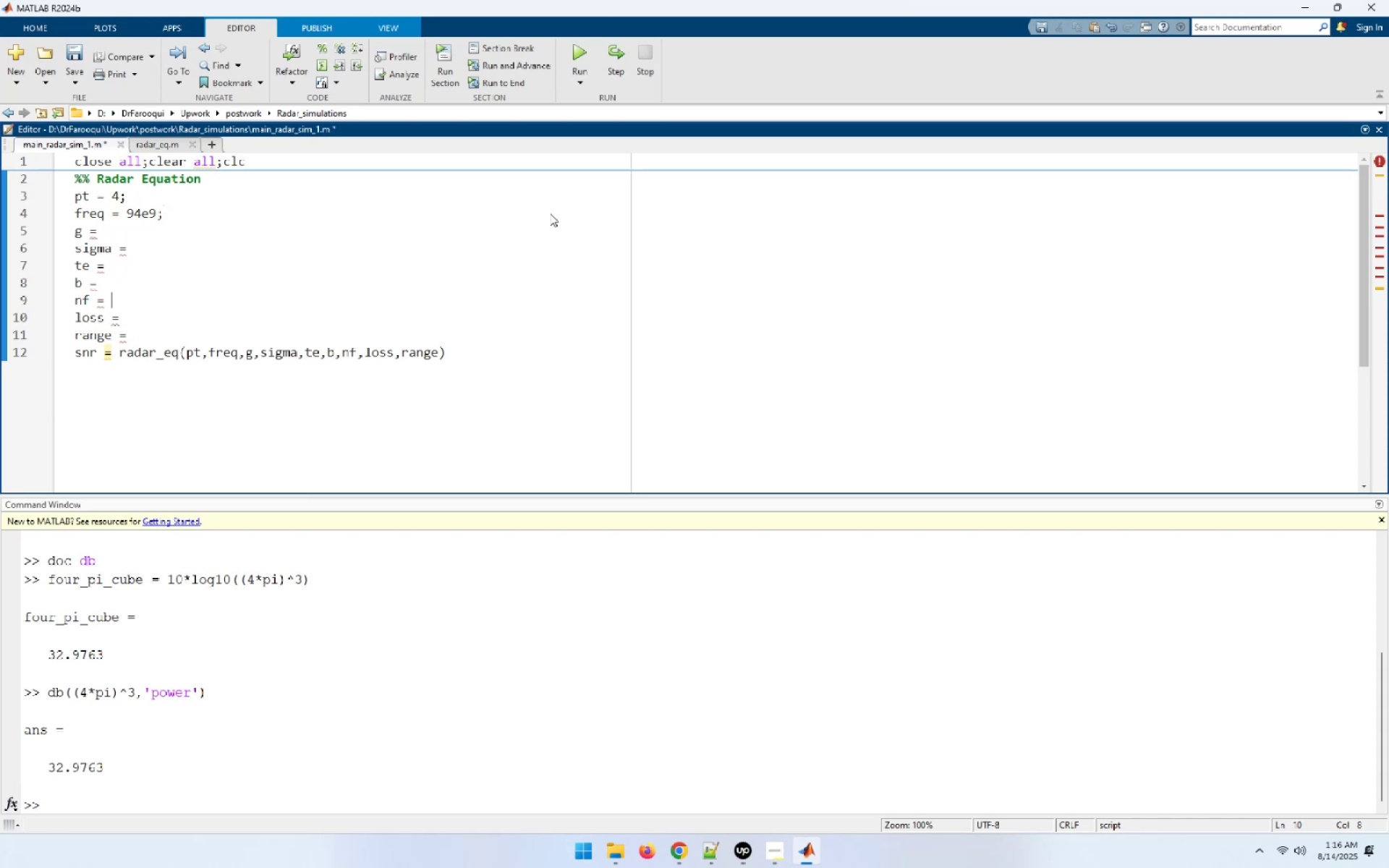 
key(ArrowUp)
 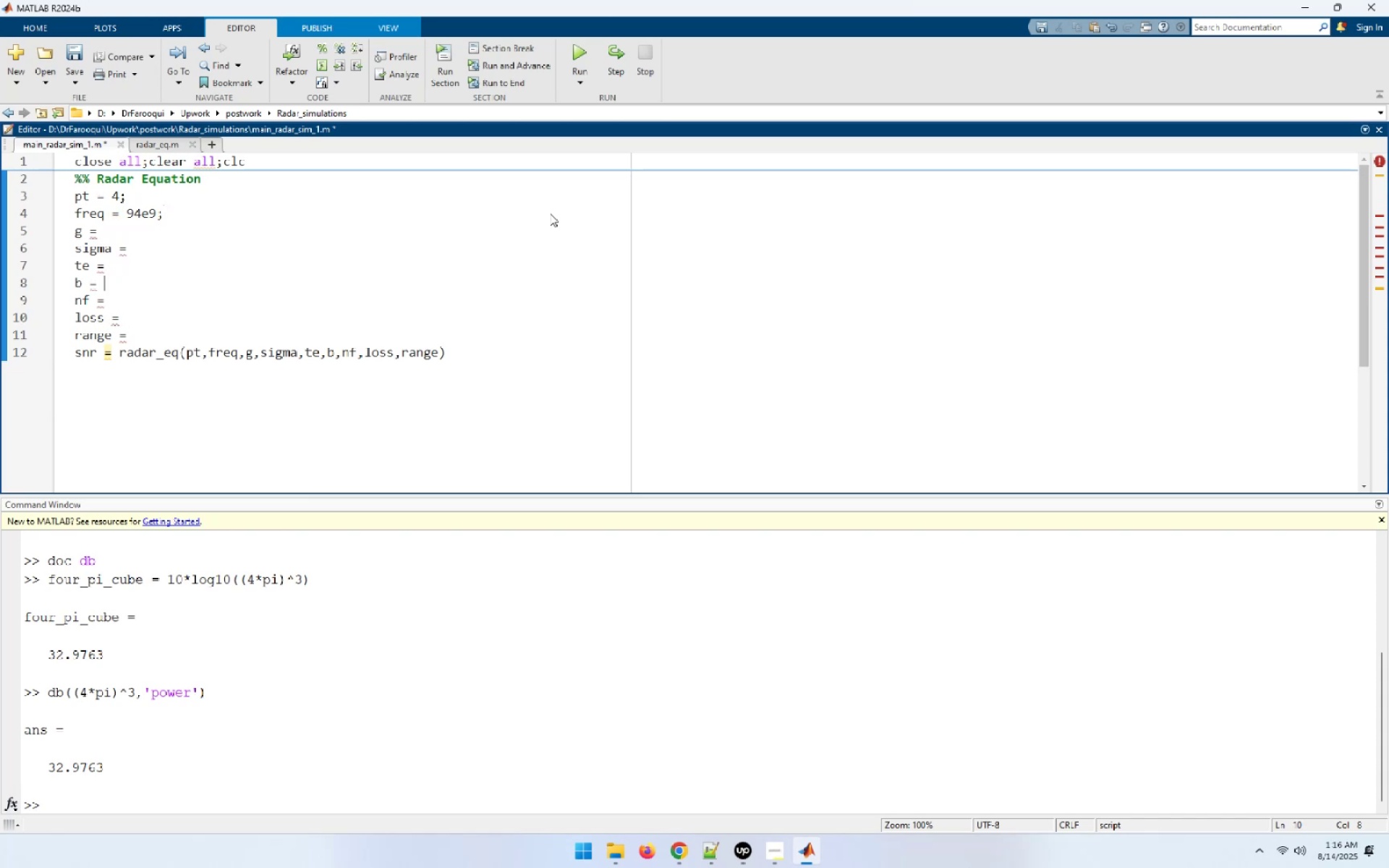 
key(ArrowUp)
 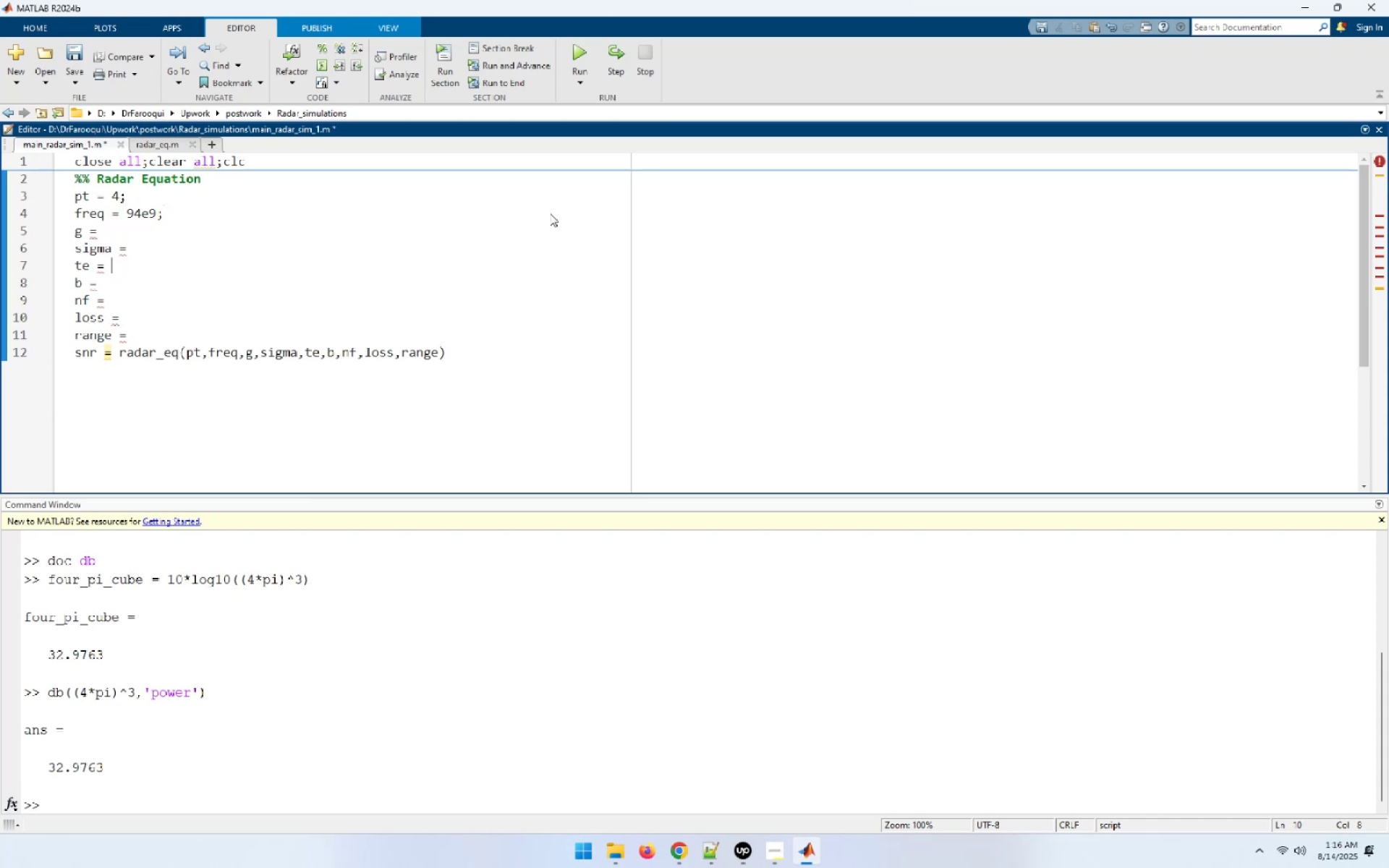 
key(ArrowUp)
 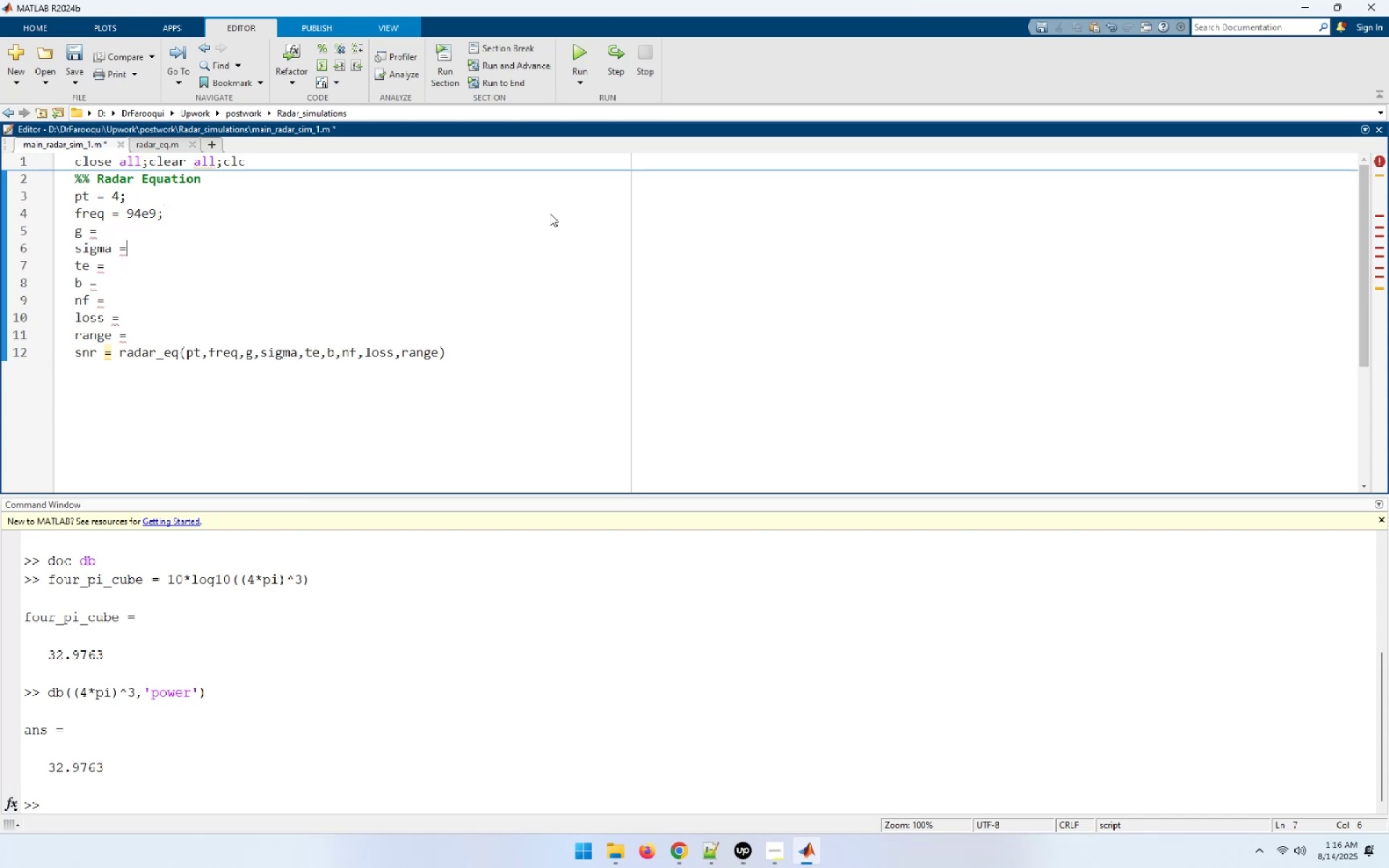 
key(ArrowUp)
 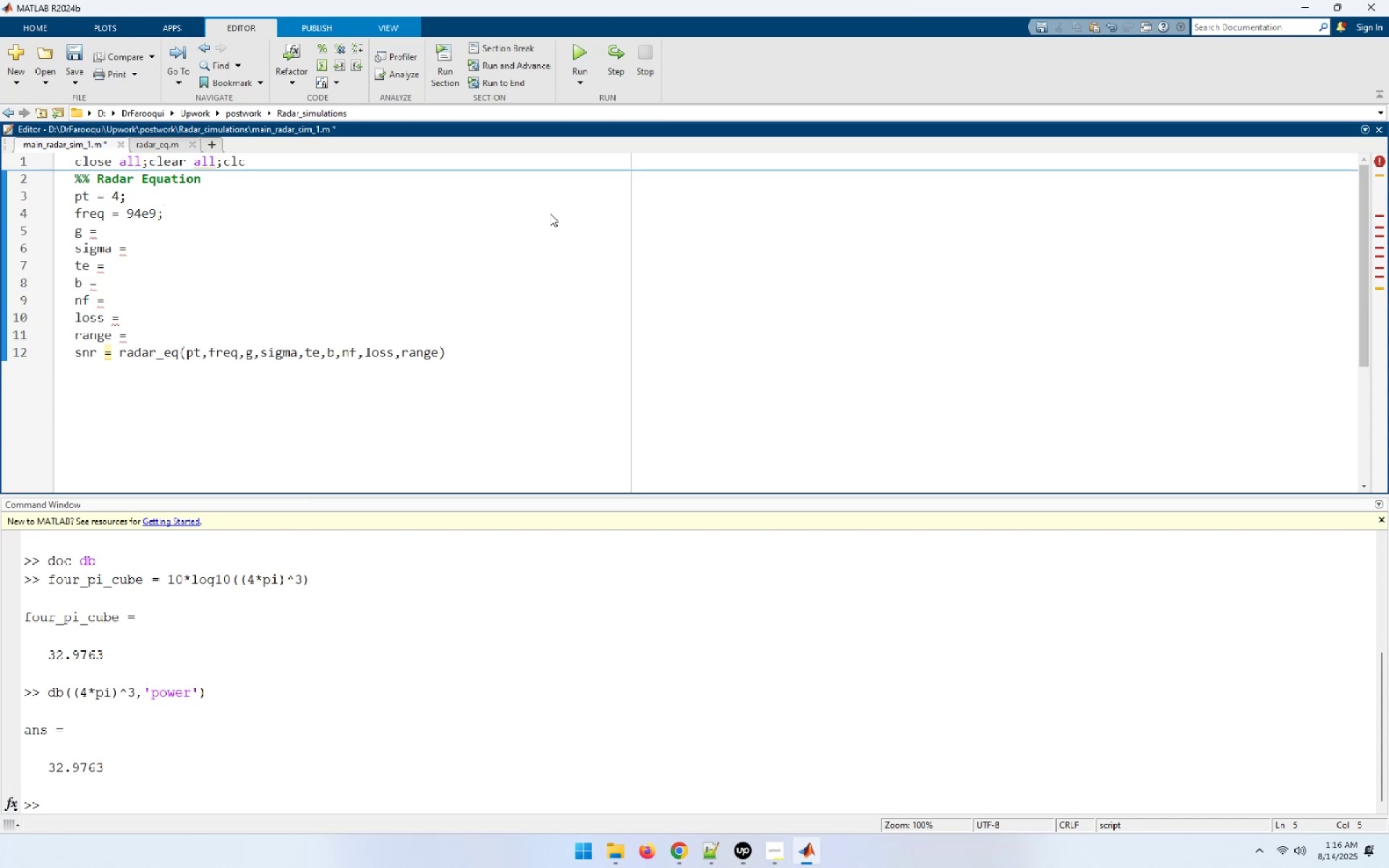 
key(Numpad4)
 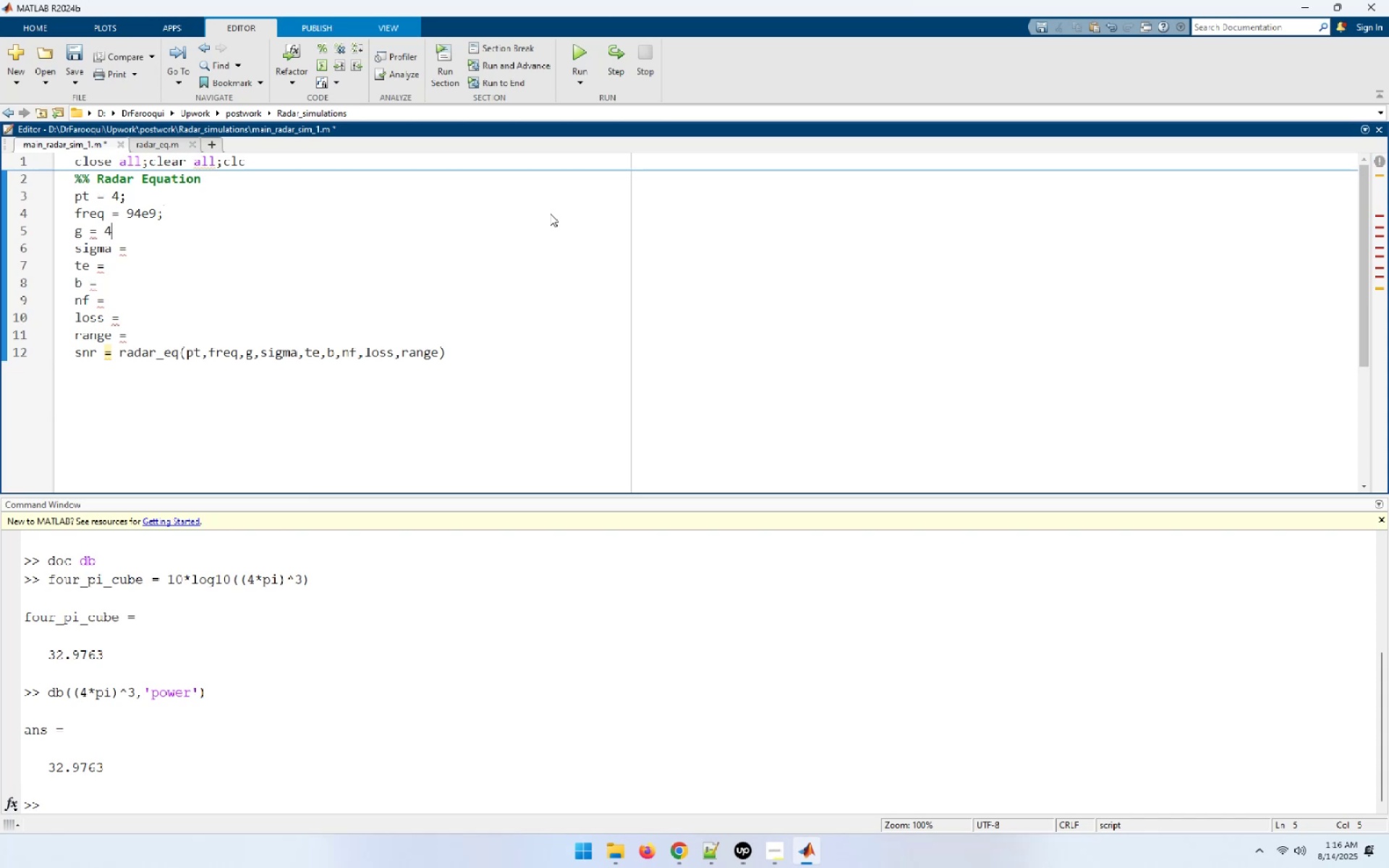 
key(Numpad7)
 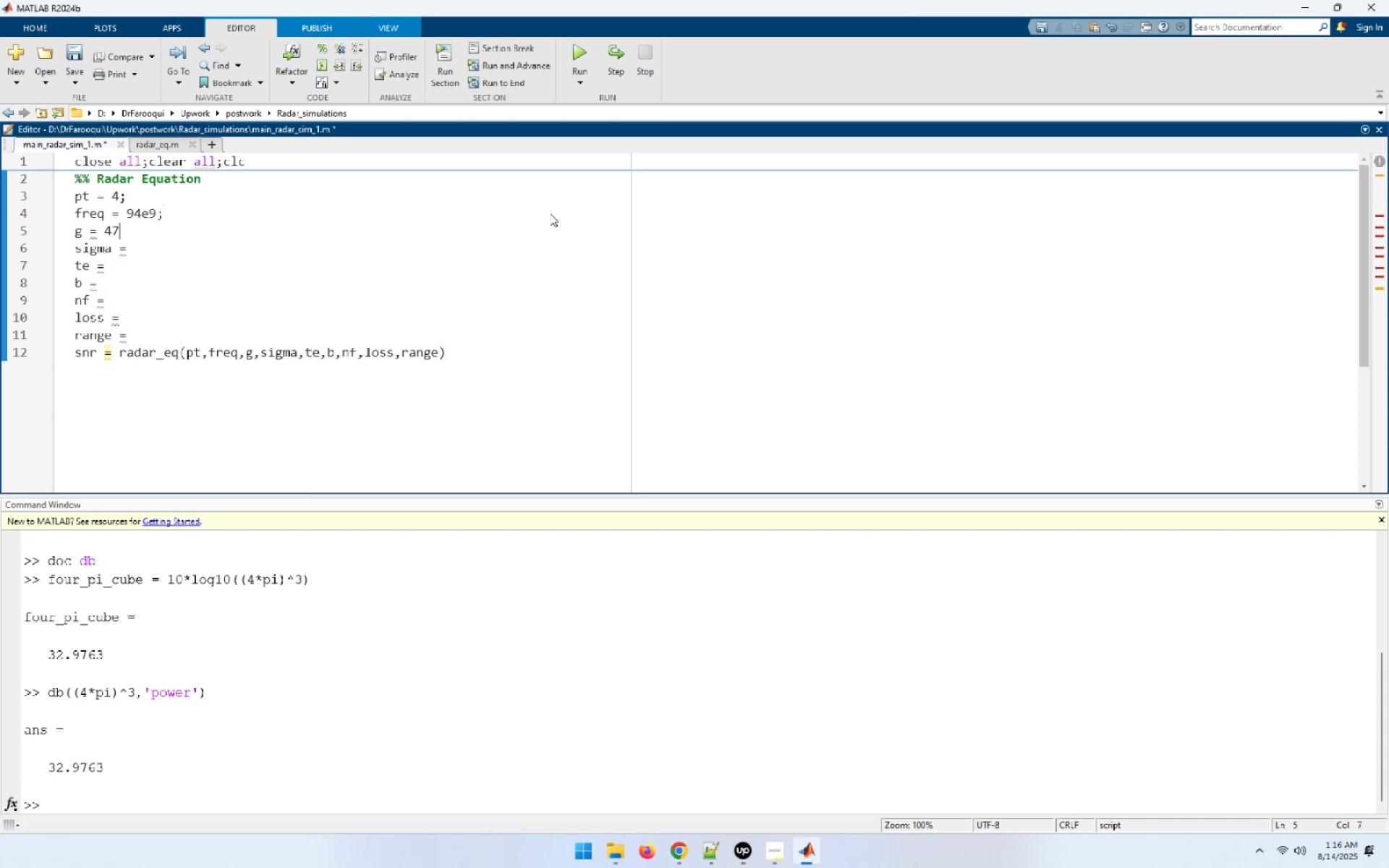 
key(ArrowDown)
 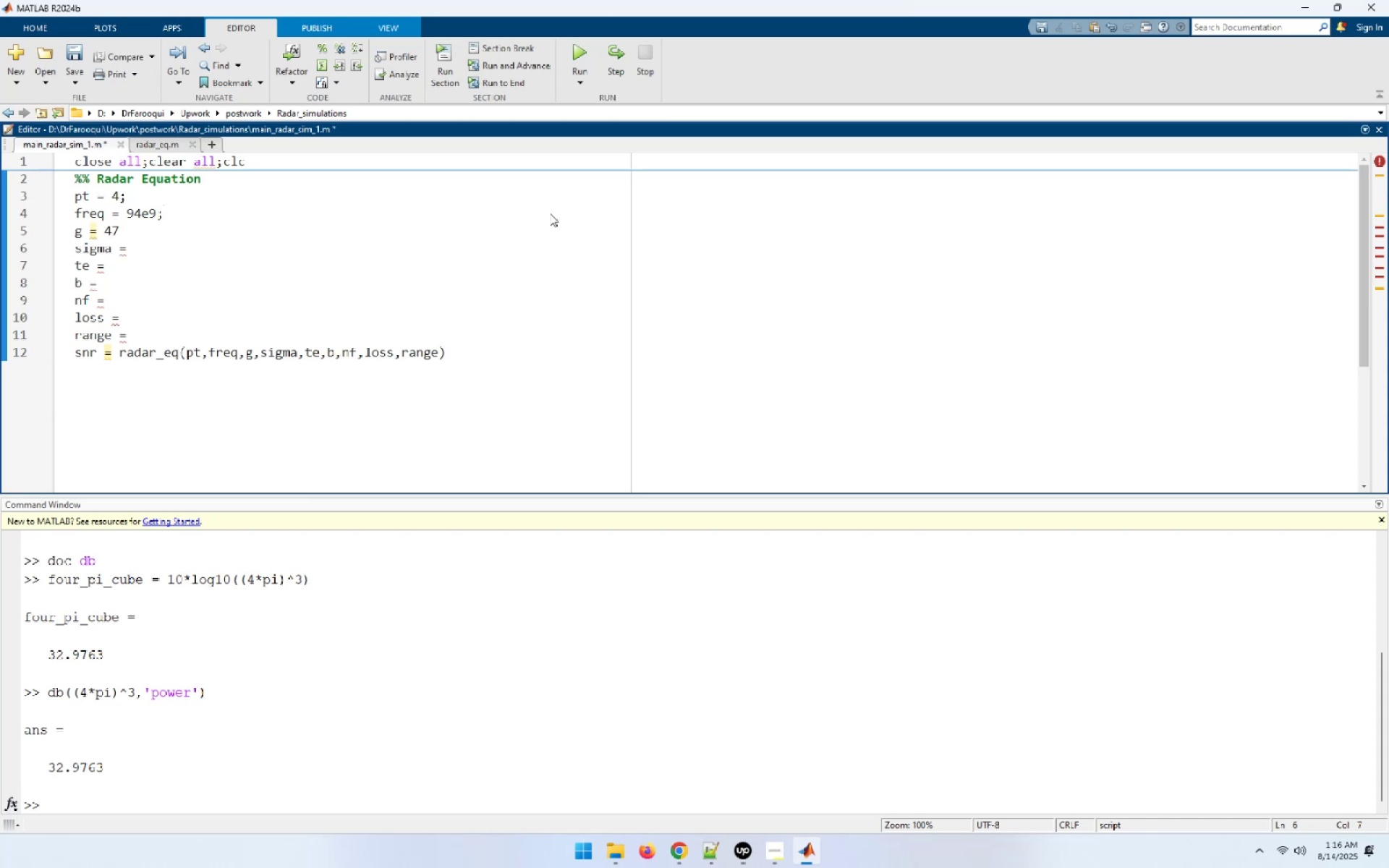 
key(End)
 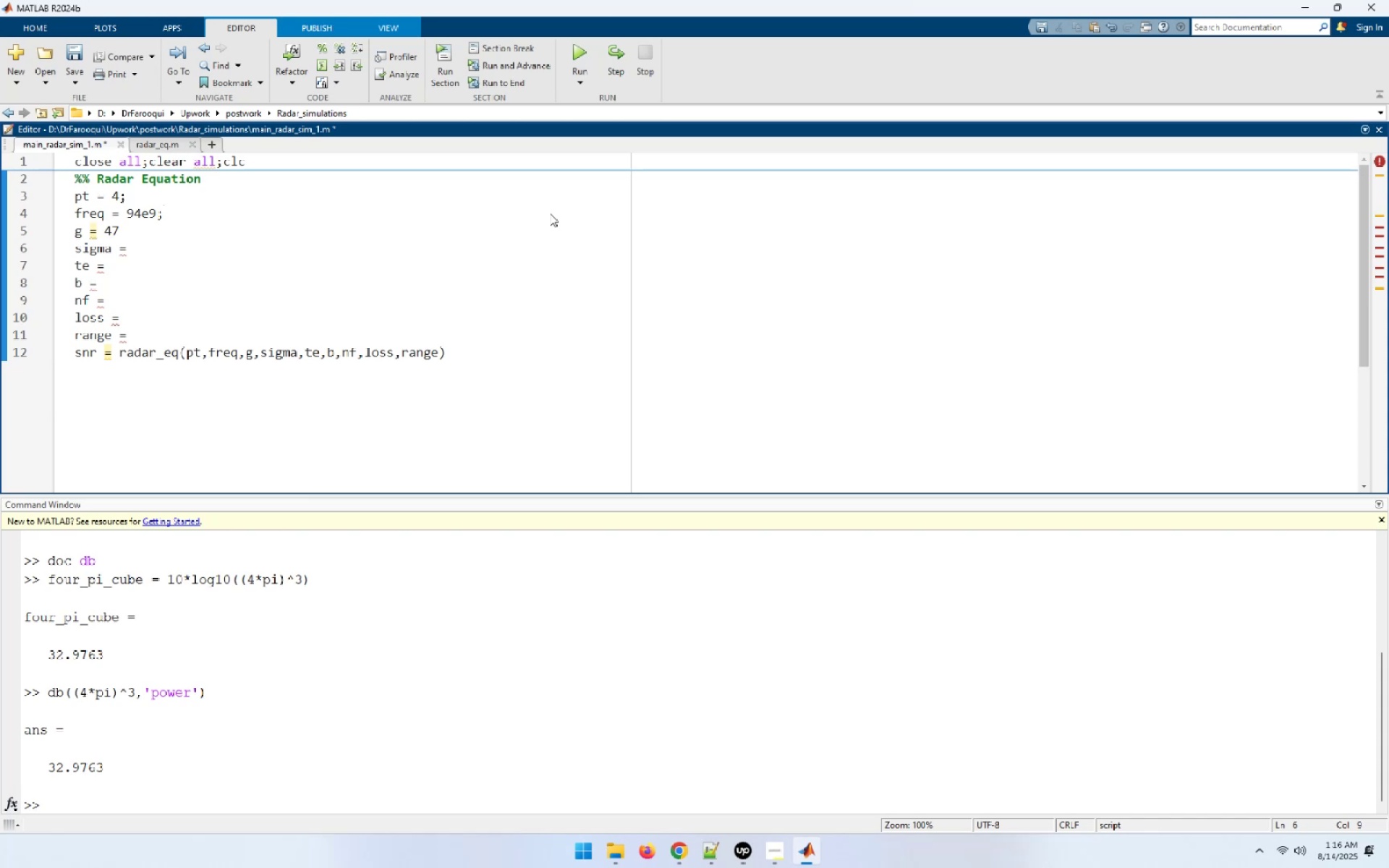 
key(Numpad2)
 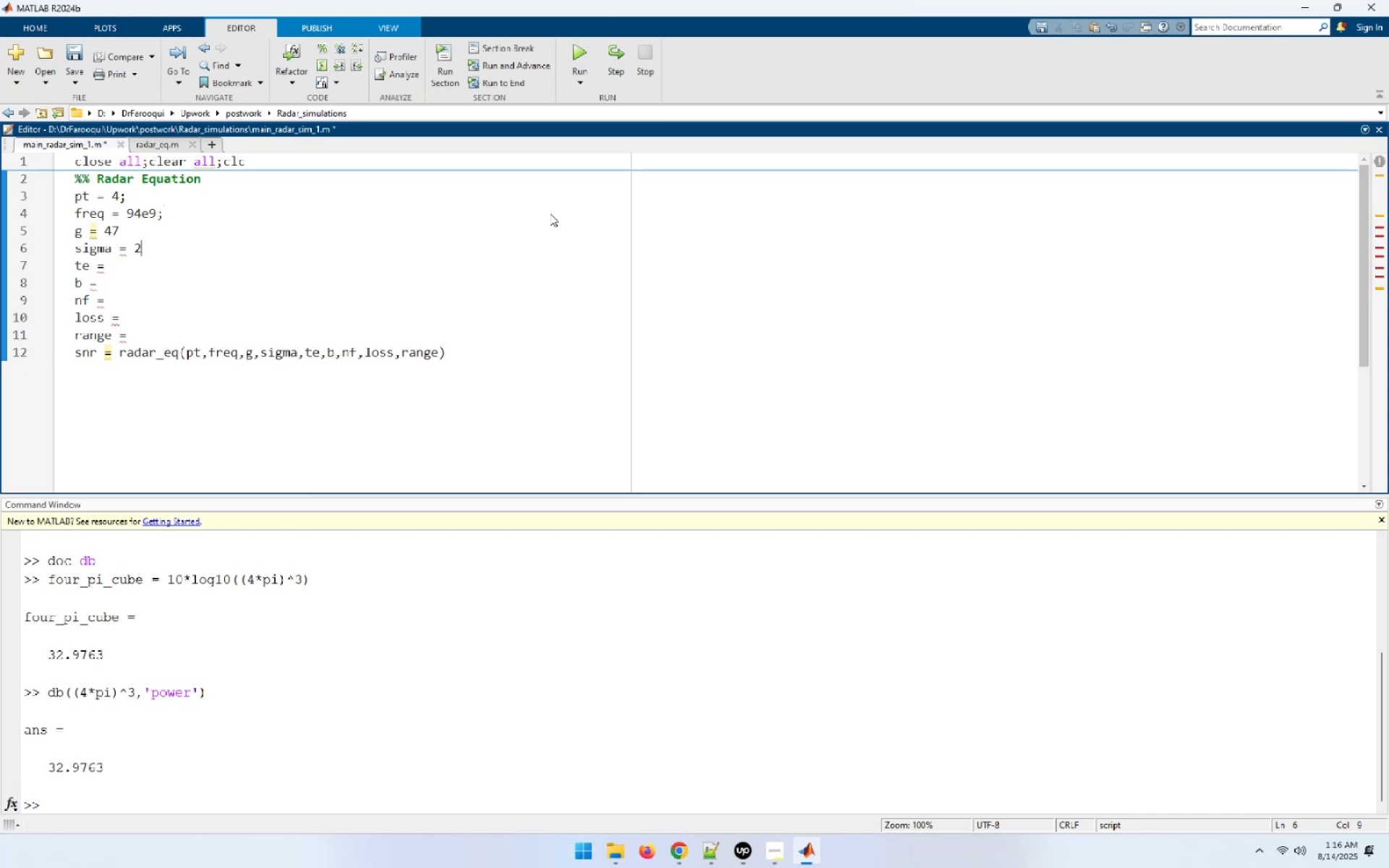 
key(Numpad0)
 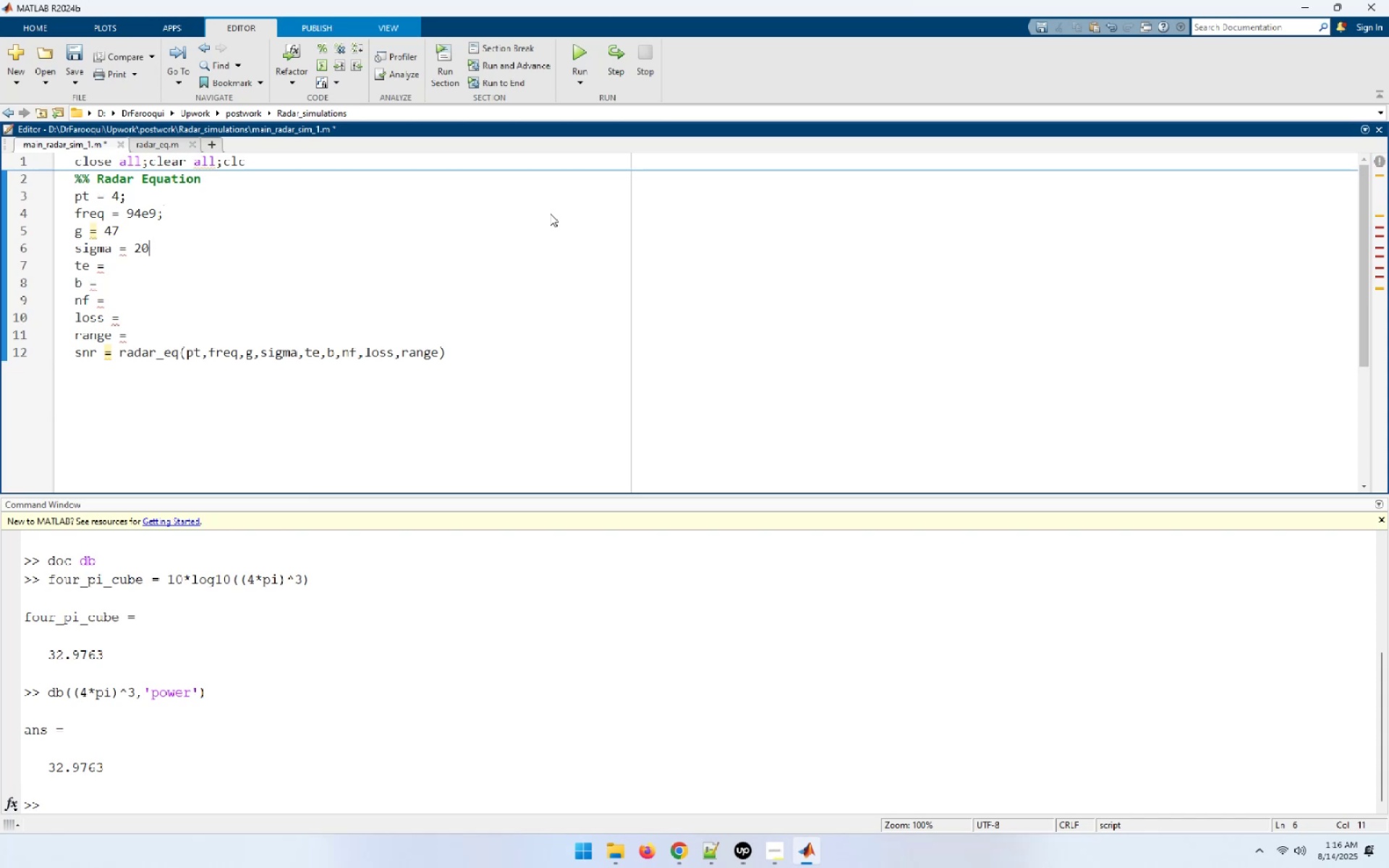 
key(ArrowDown)
 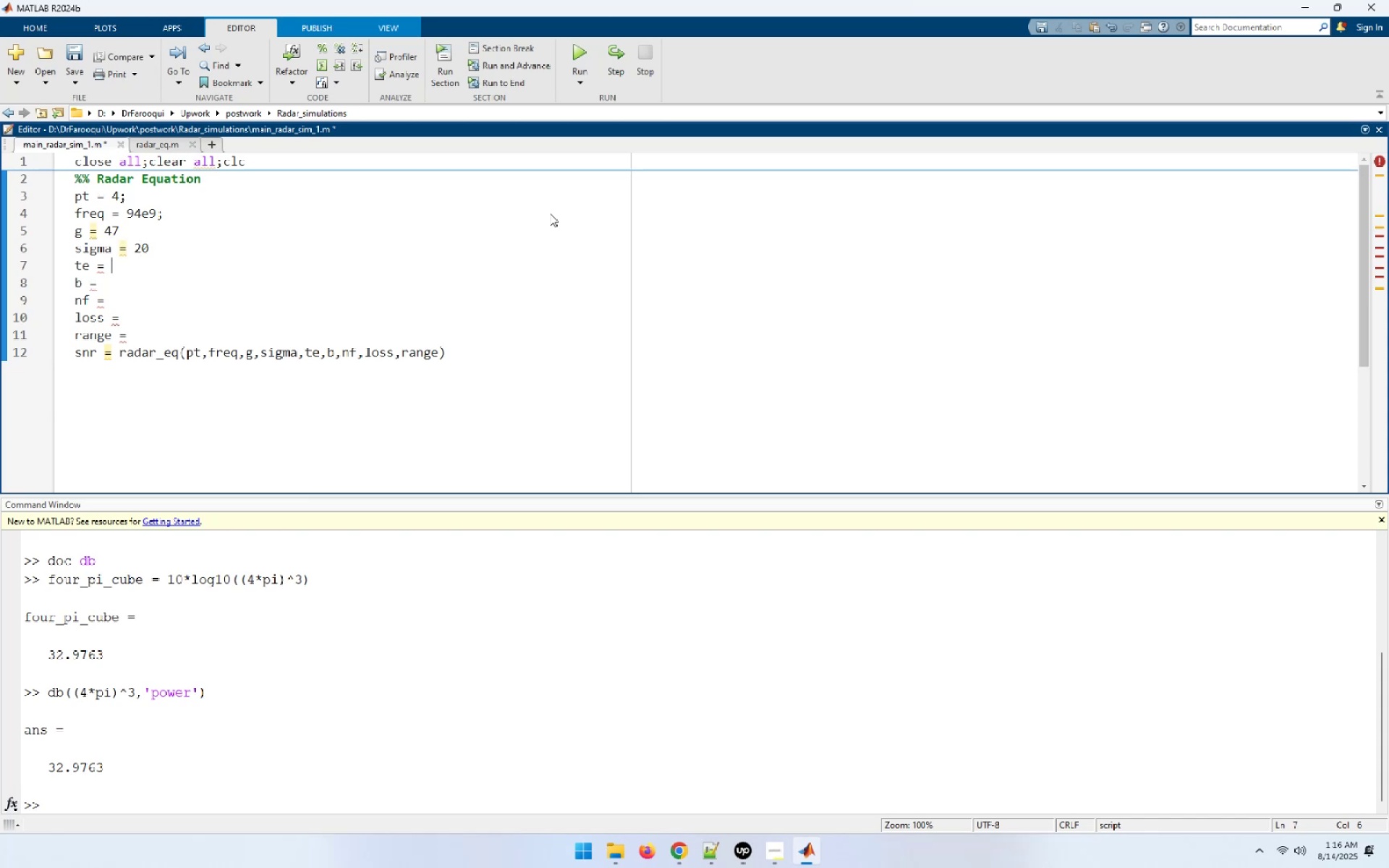 
key(Numpad2)
 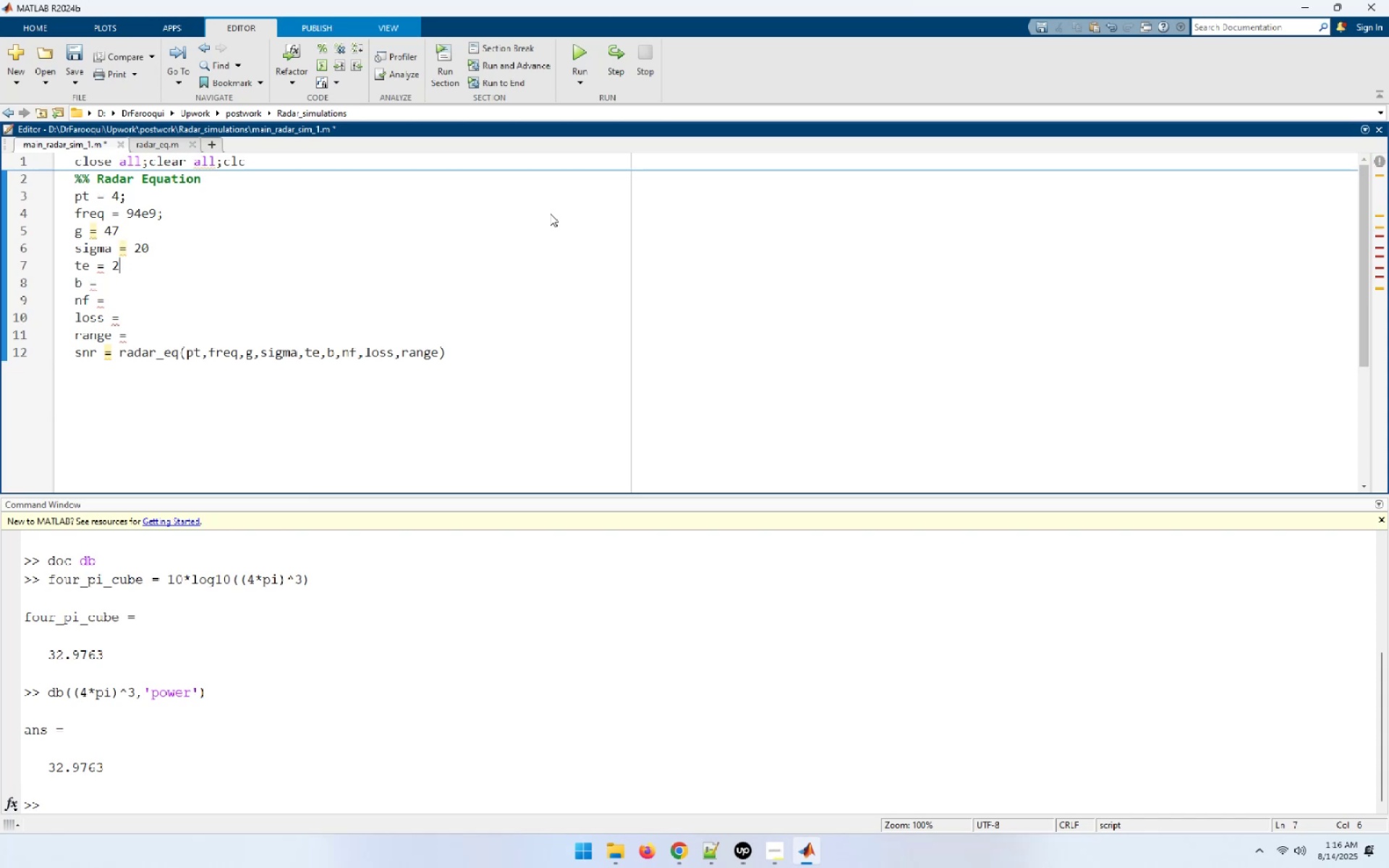 
key(Numpad9)
 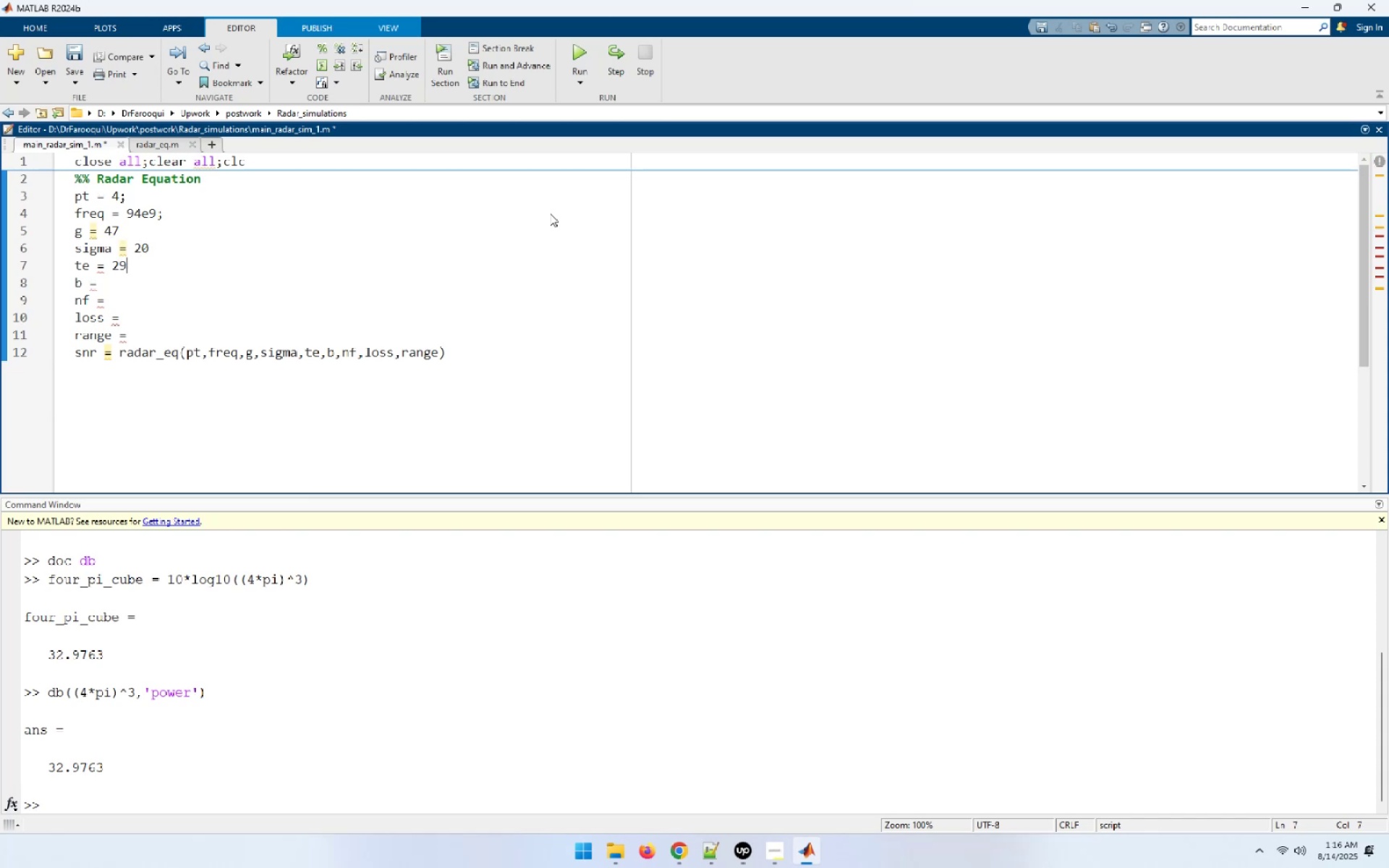 
key(Numpad0)
 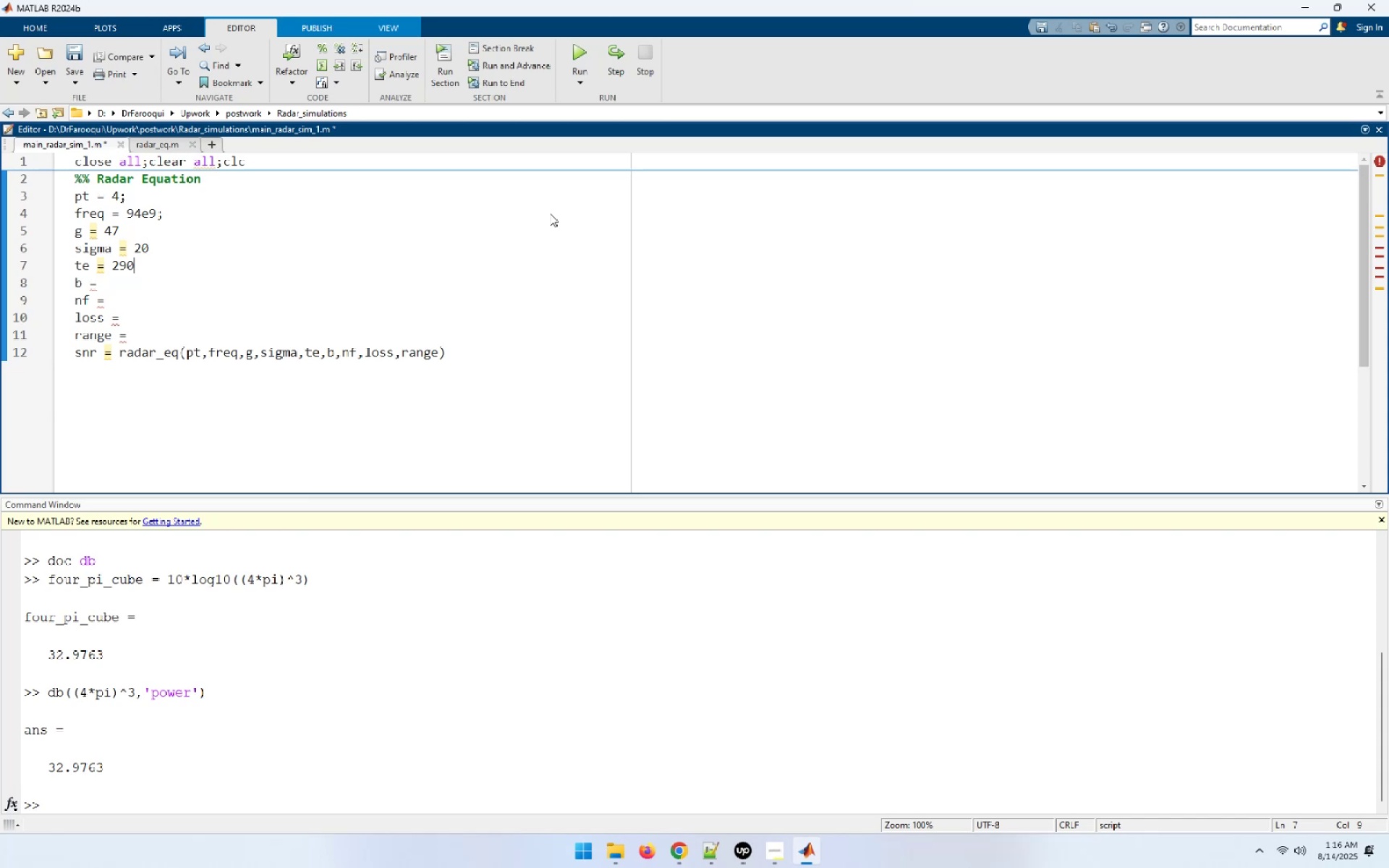 
key(ArrowDown)
 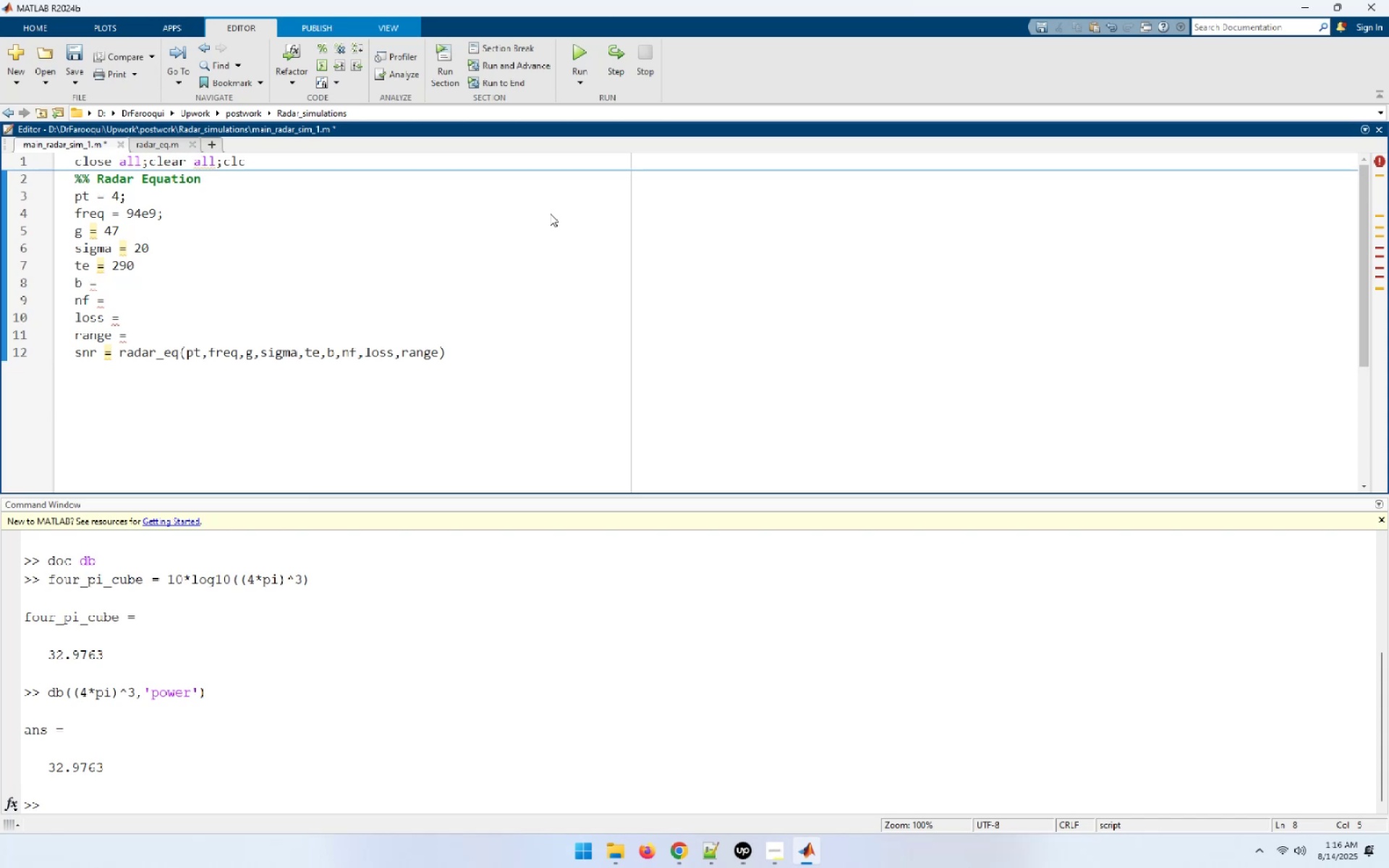 
key(Numpad2)
 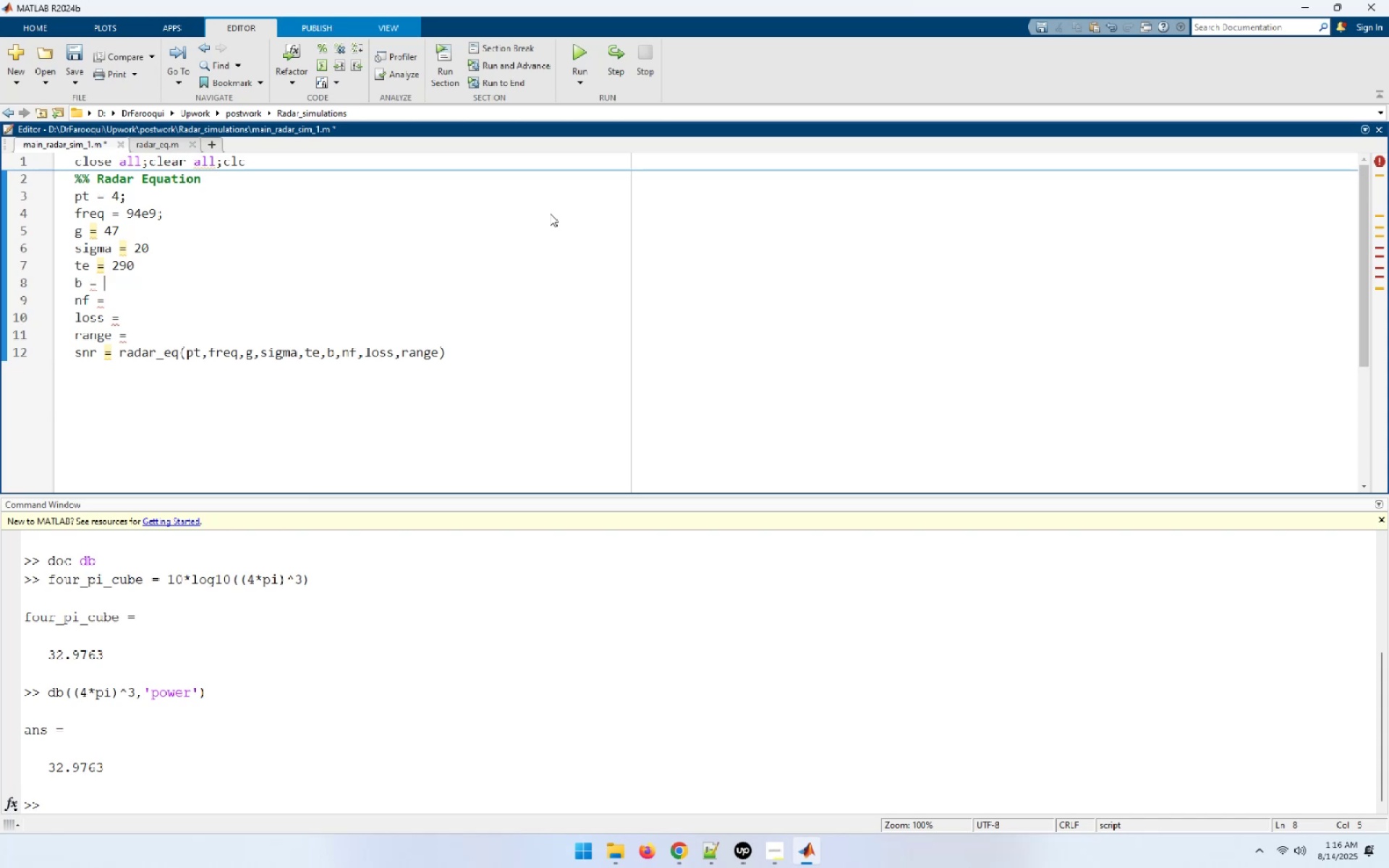 
key(Numpad0)
 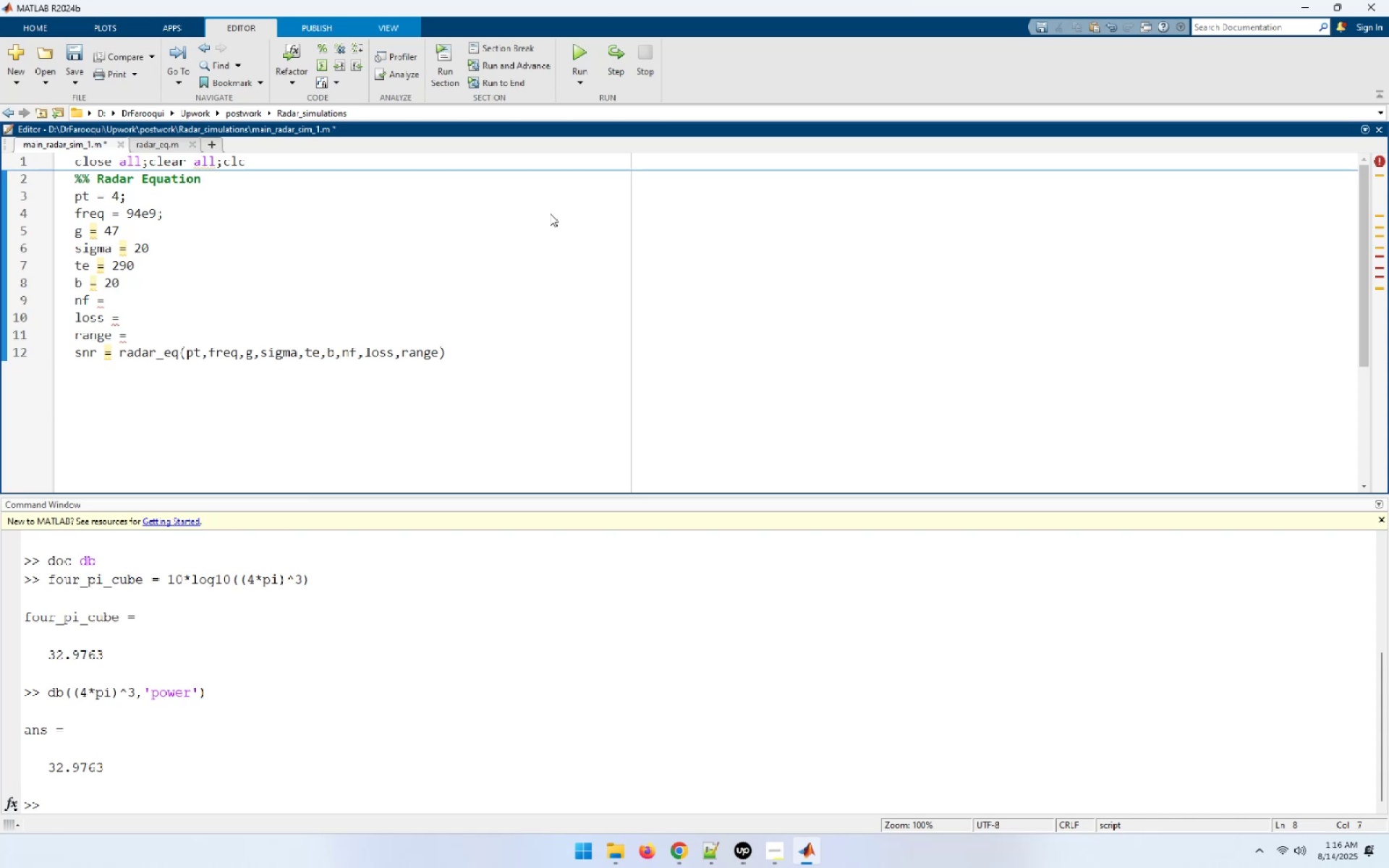 
key(E)
 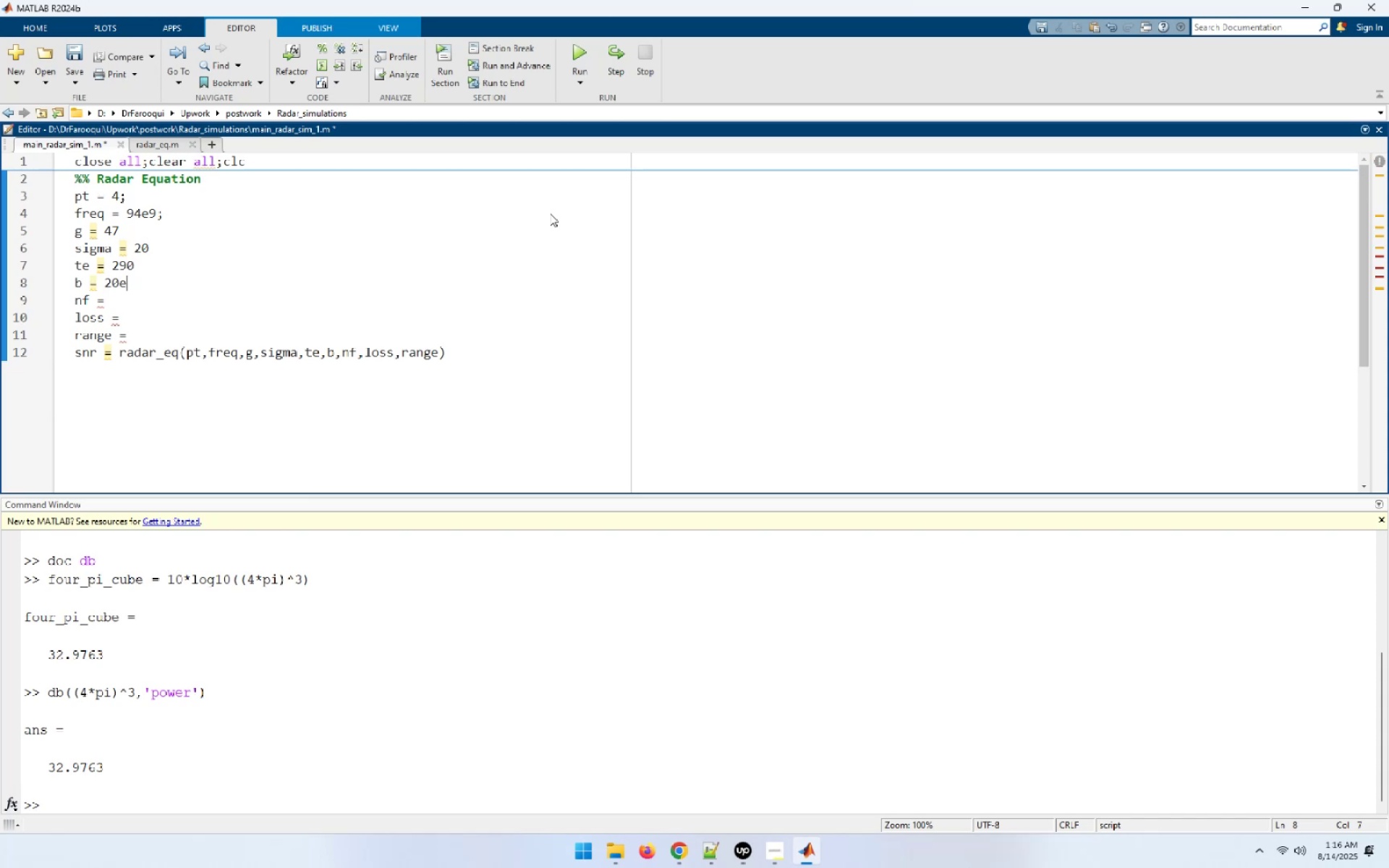 
key(Numpad6)
 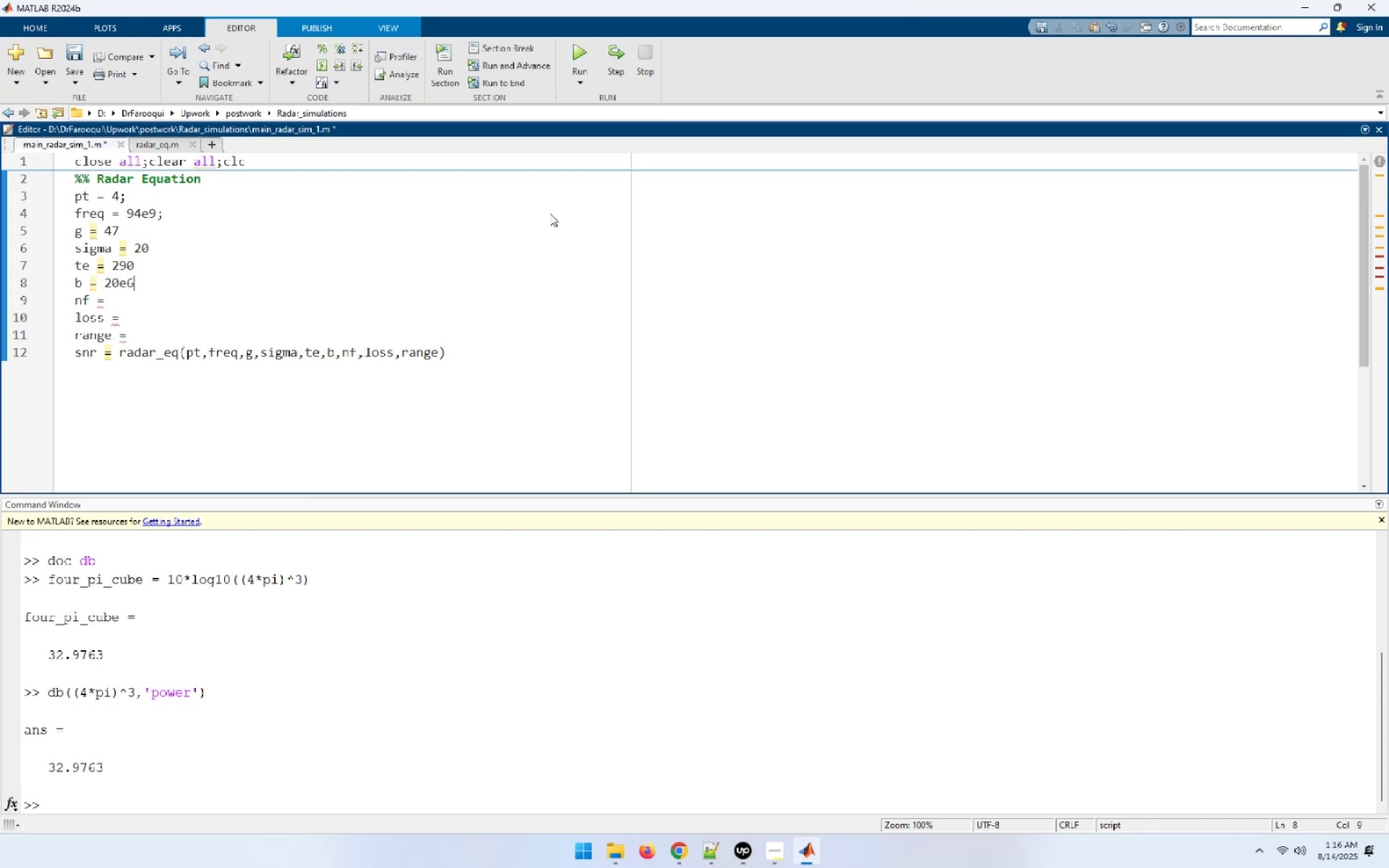 
key(ArrowDown)
 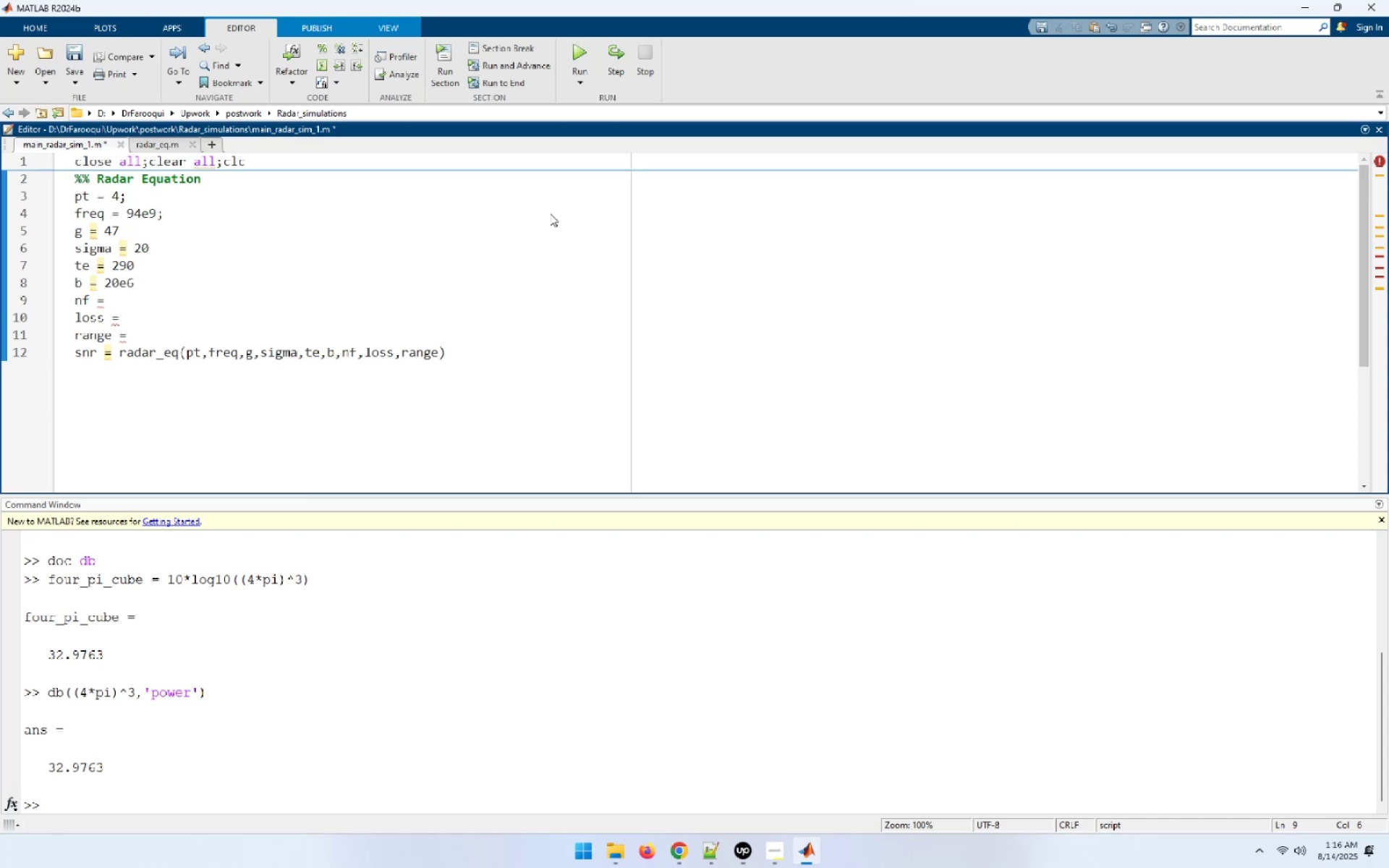 
key(Numpad7)
 